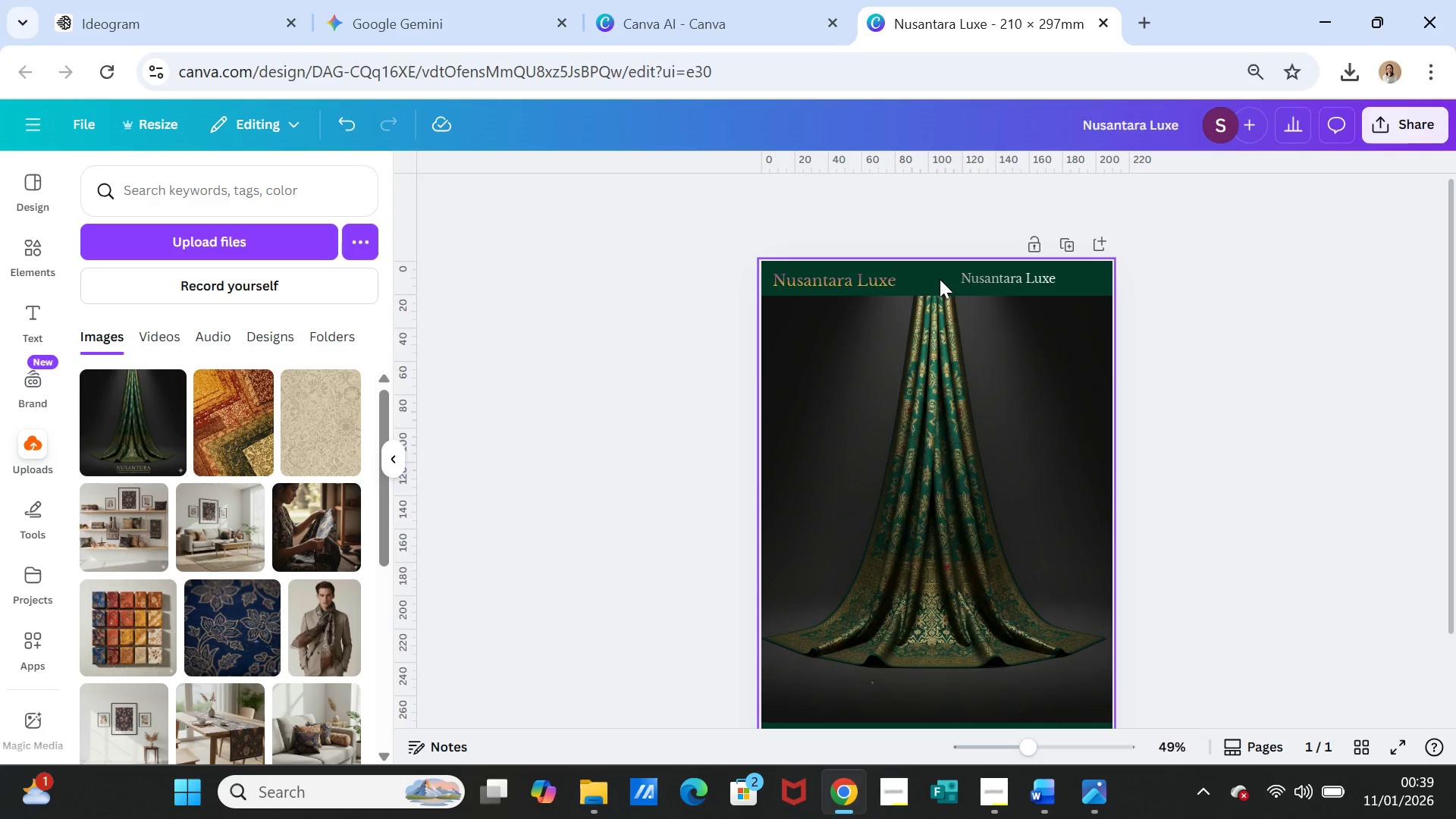 
left_click([938, 279])
 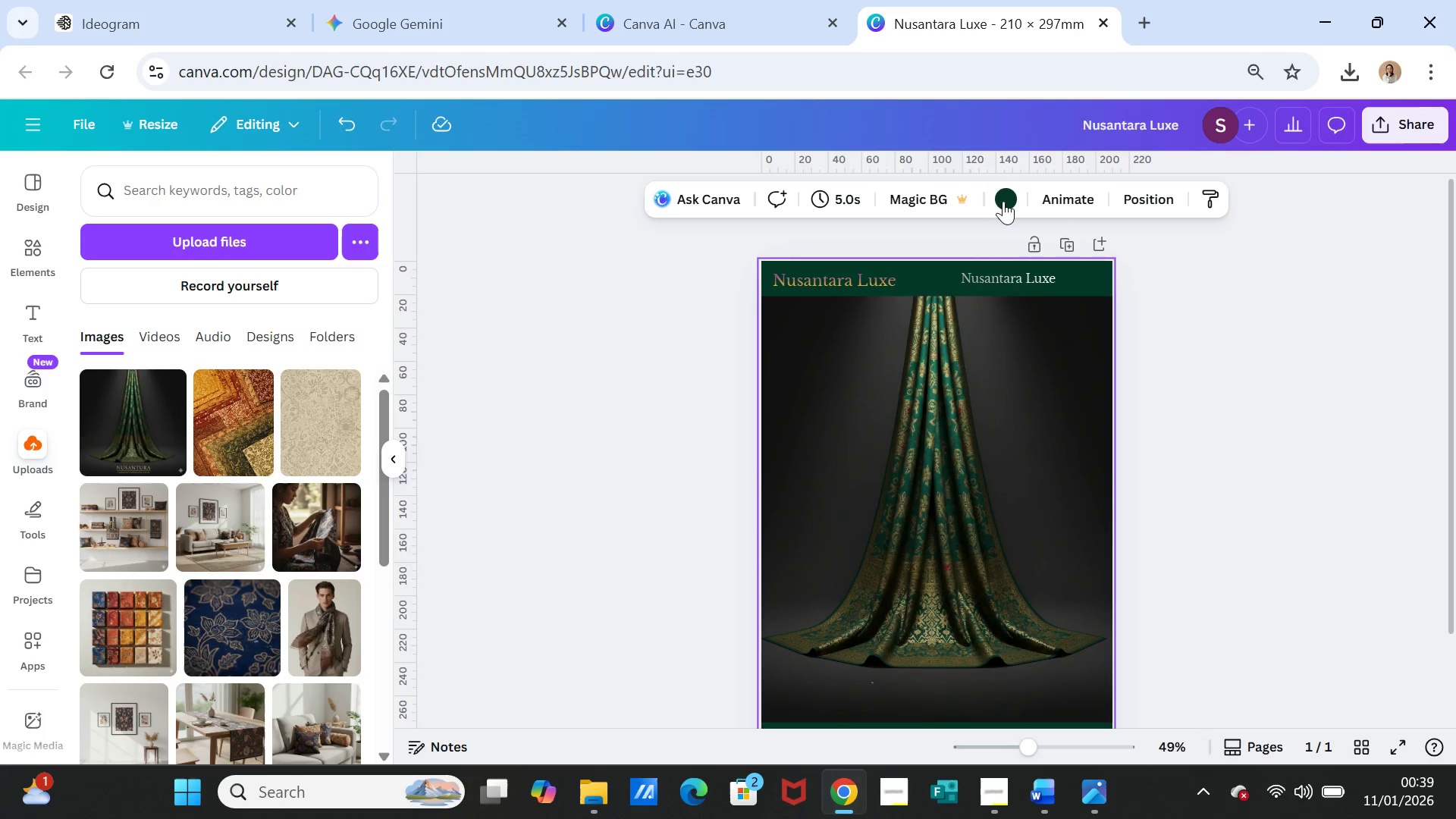 
left_click([1007, 196])
 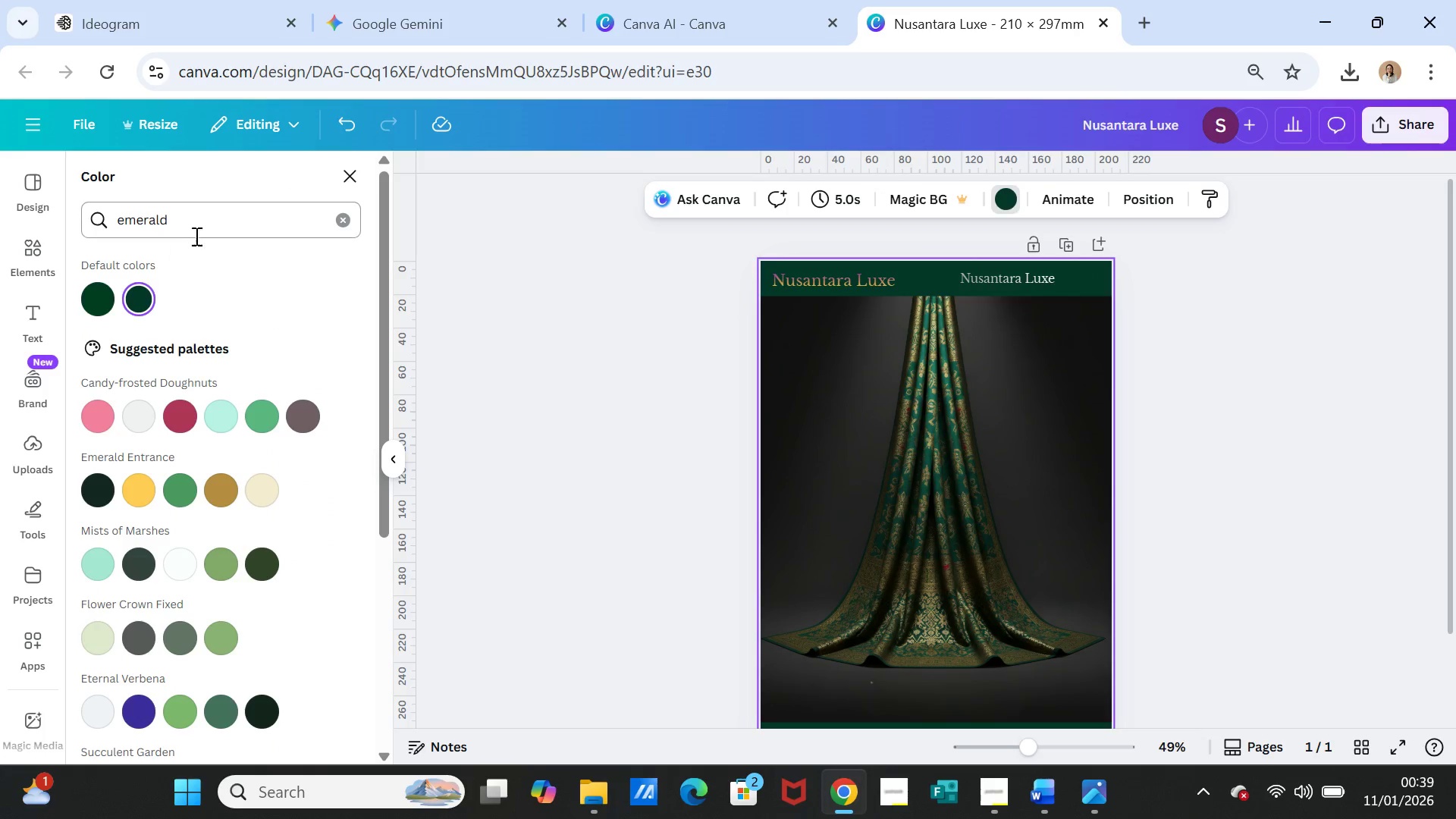 
left_click_drag(start_coordinate=[198, 231], to_coordinate=[118, 228])
 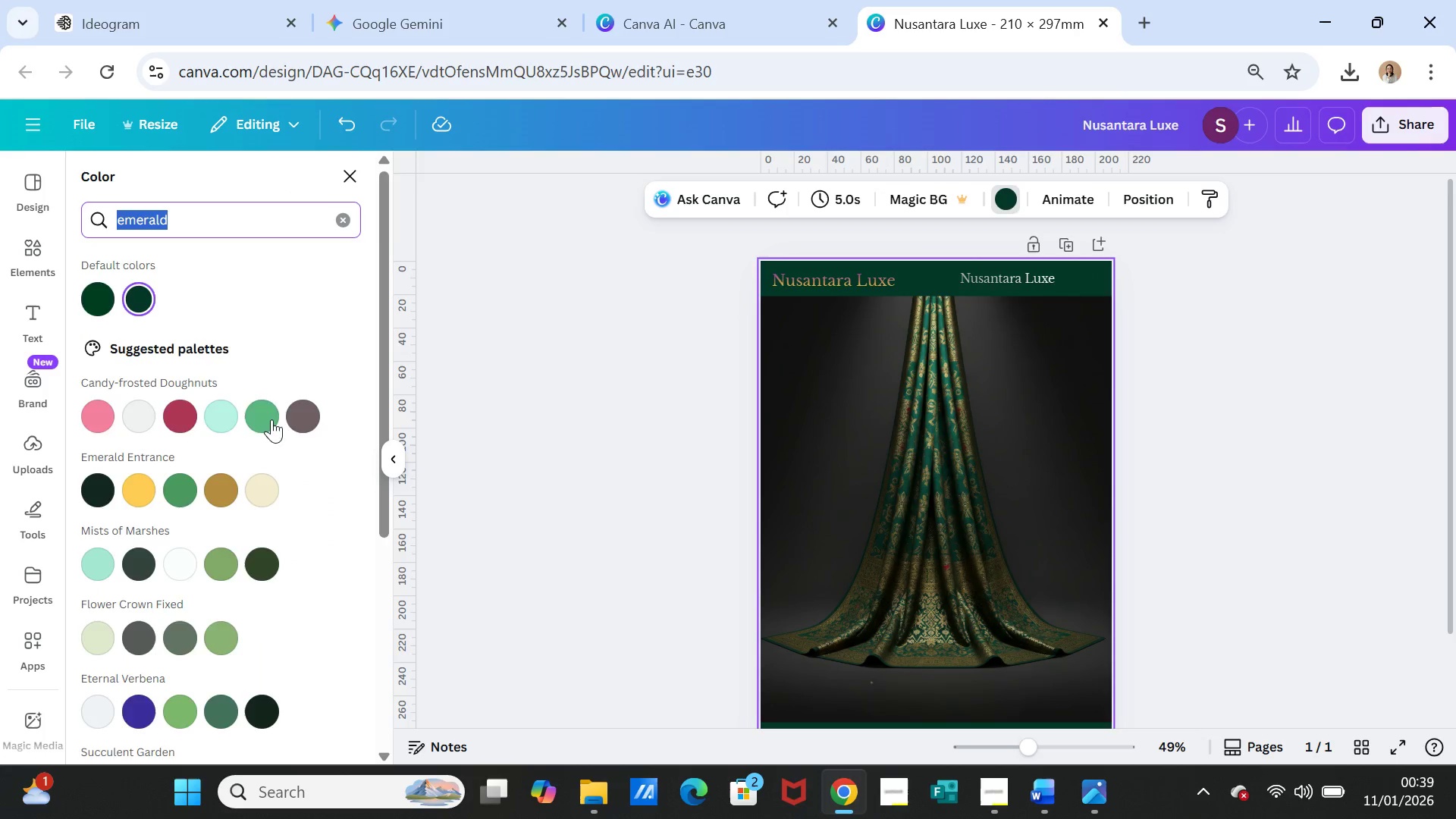 
scroll: coordinate [274, 460], scroll_direction: down, amount: 7.0
 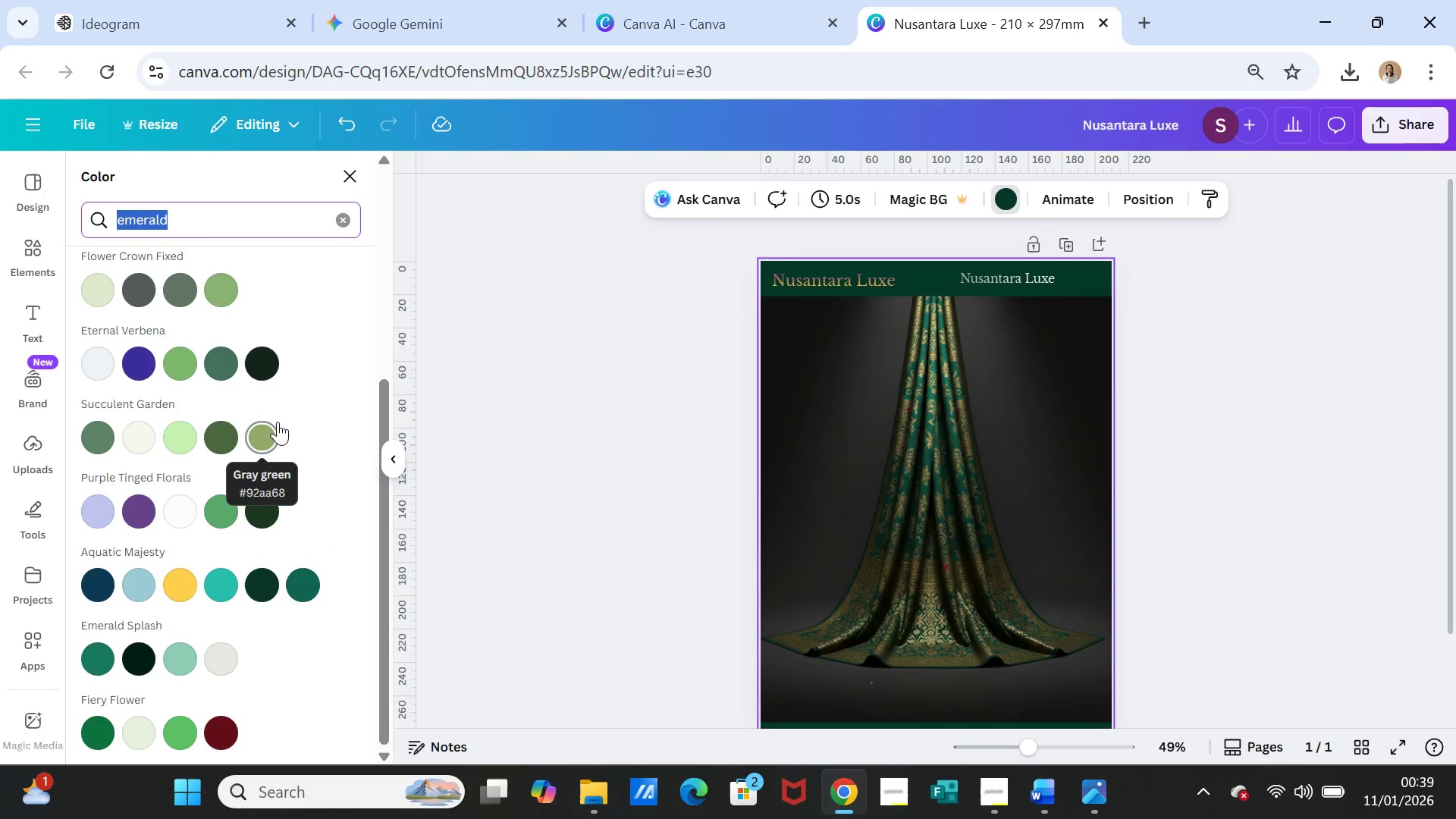 
key(Backspace)
 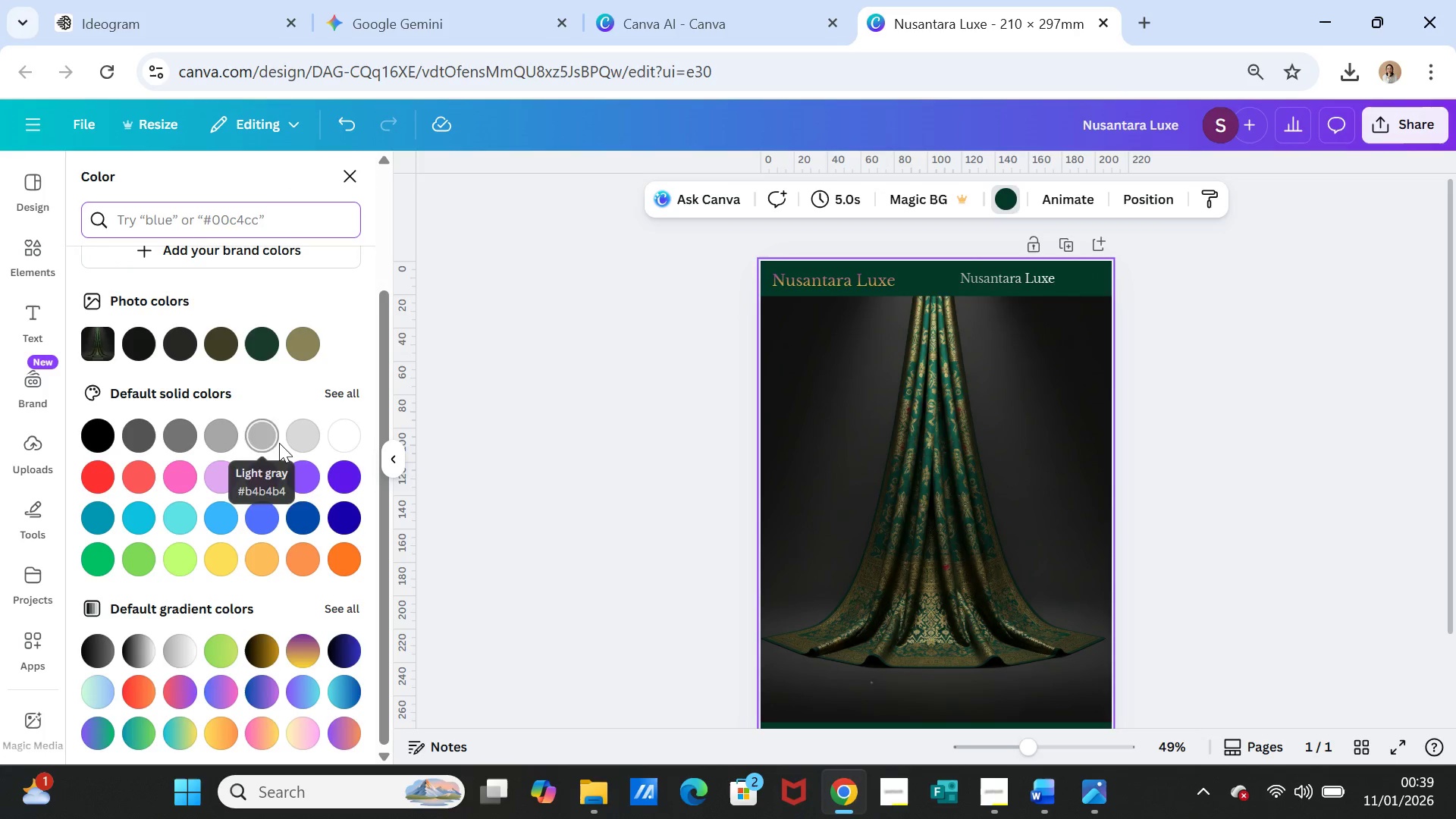 
scroll: coordinate [265, 535], scroll_direction: down, amount: 1.0
 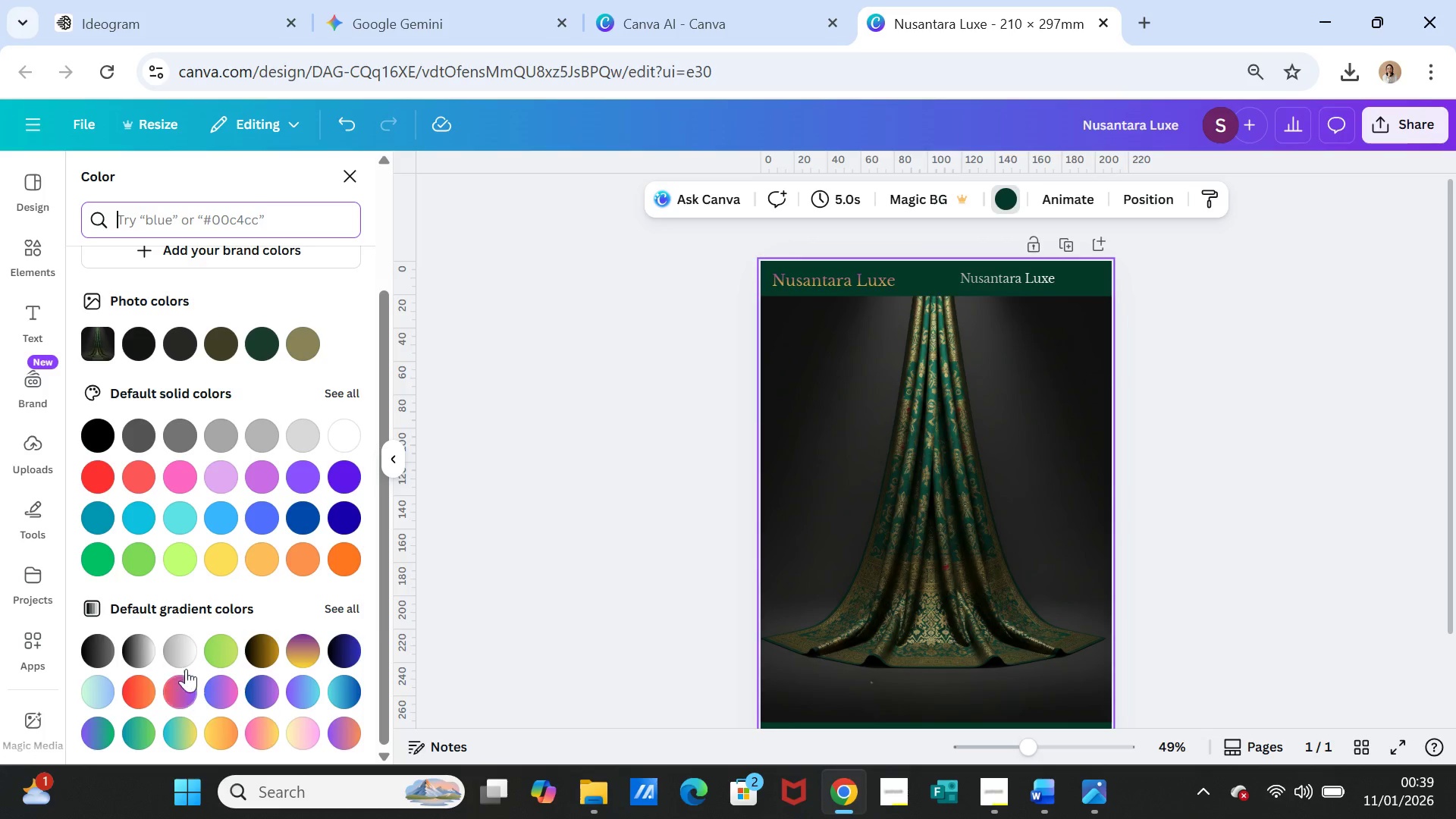 
left_click([174, 648])
 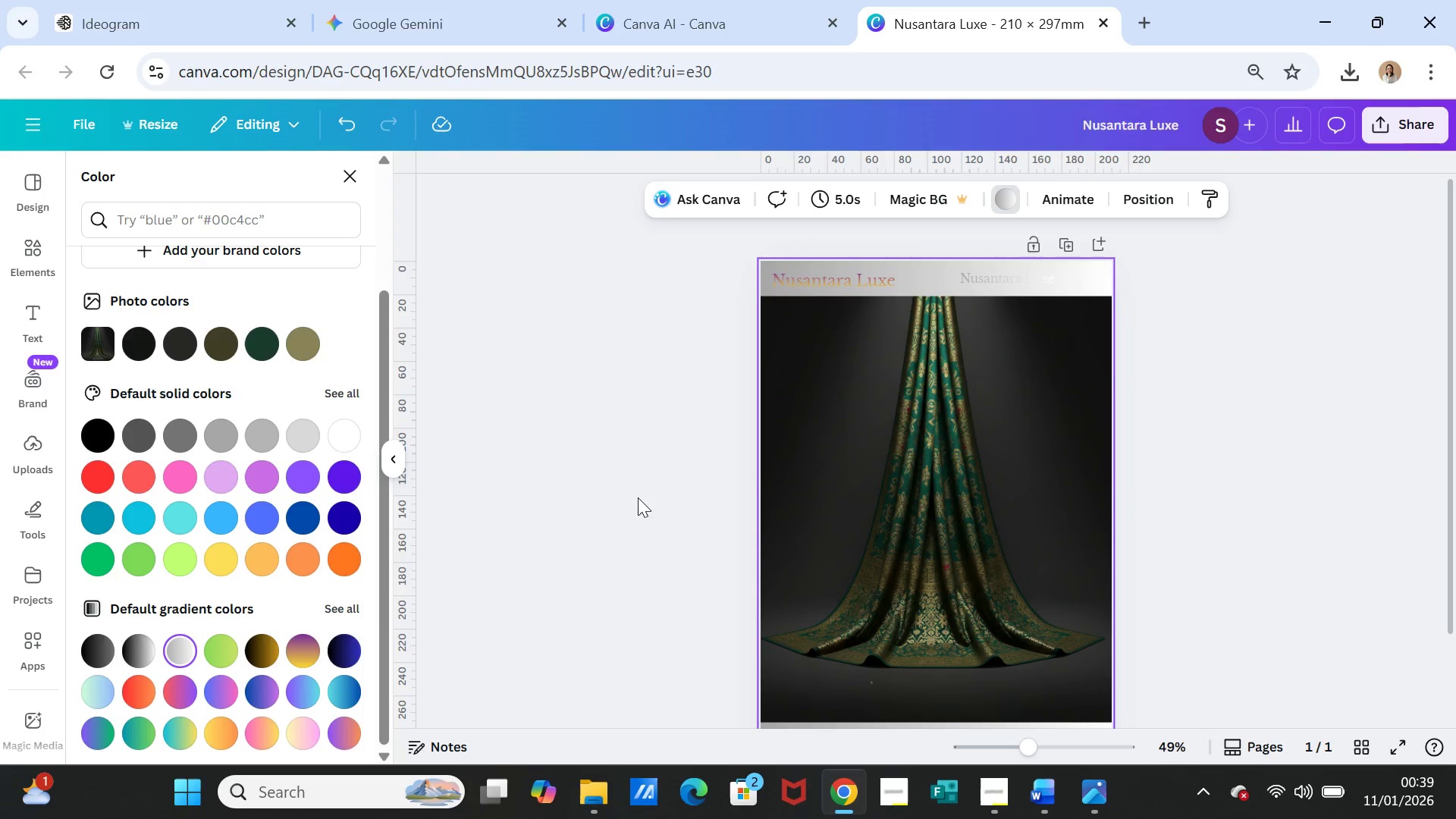 
scroll: coordinate [761, 571], scroll_direction: down, amount: 1.0
 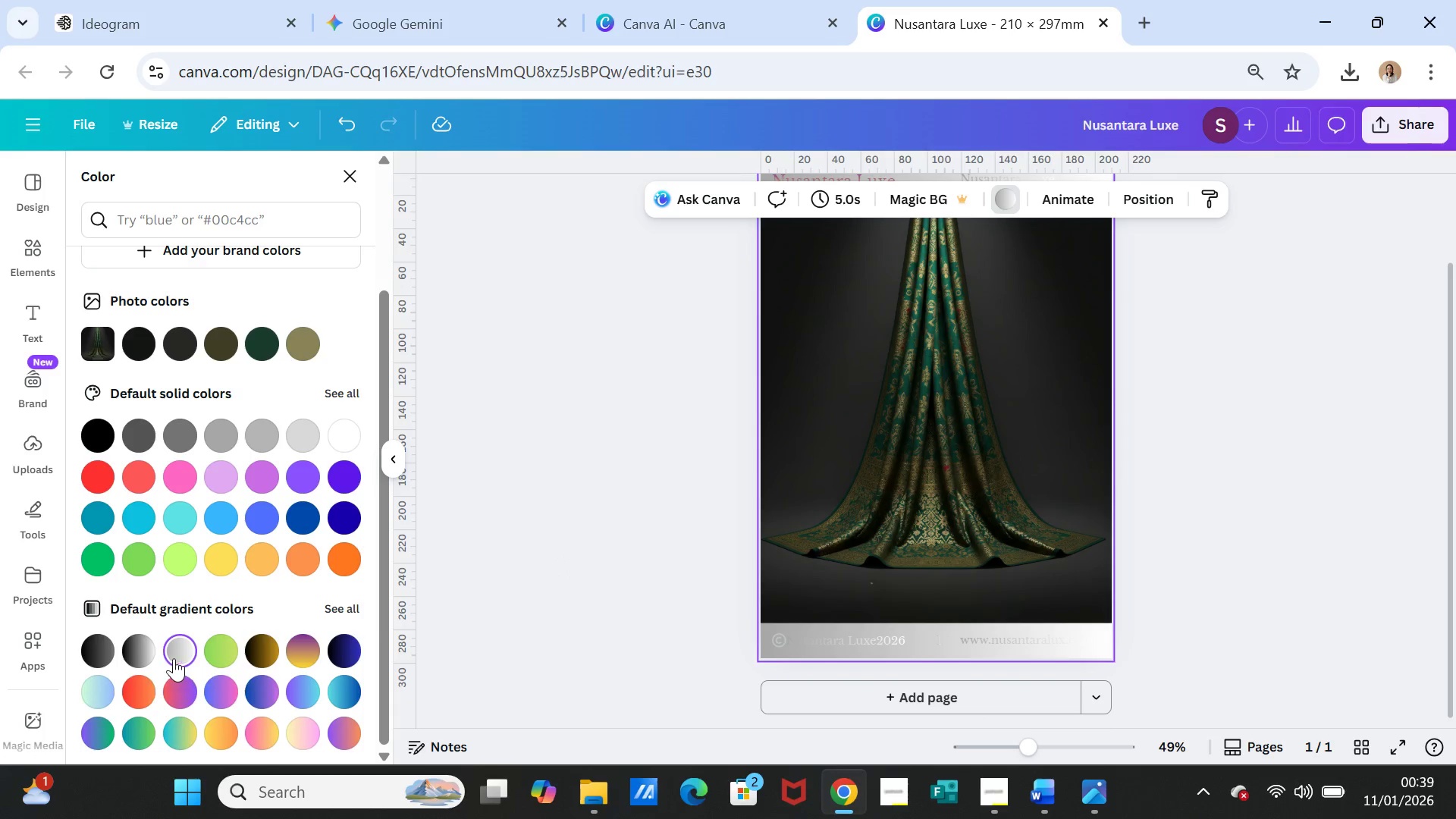 
left_click([143, 642])
 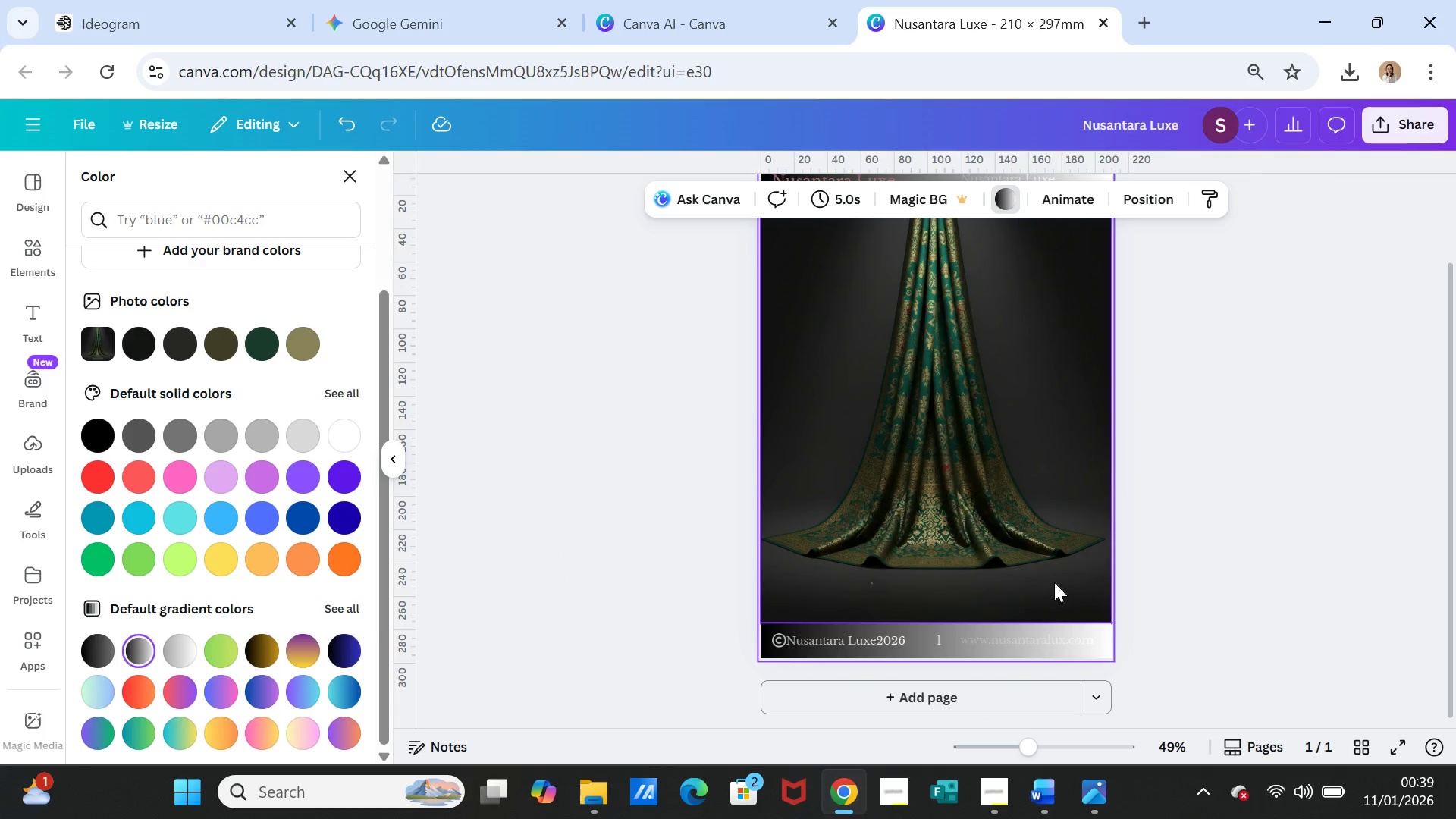 
scroll: coordinate [1255, 569], scroll_direction: up, amount: 2.0
 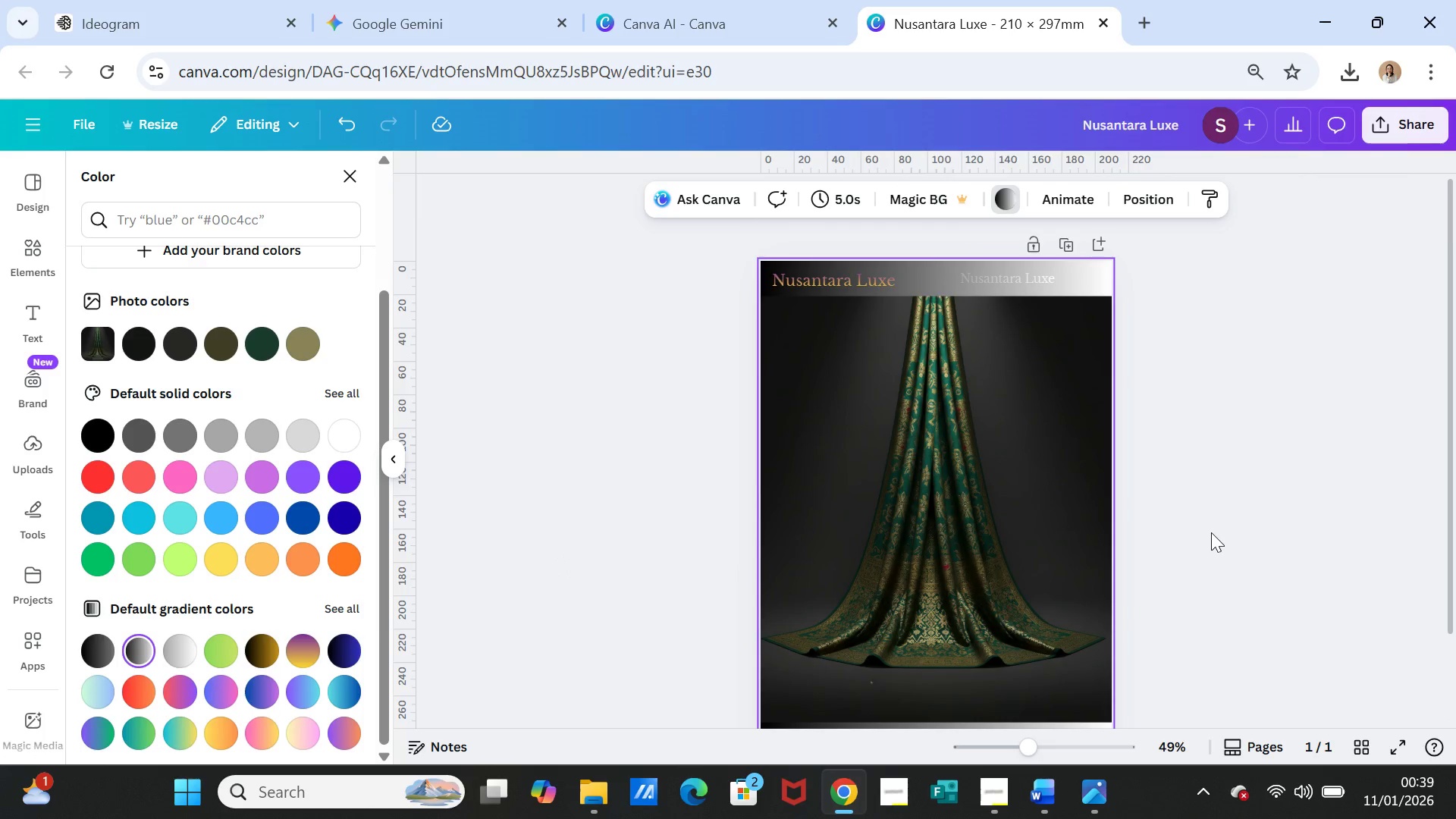 
left_click([1211, 532])
 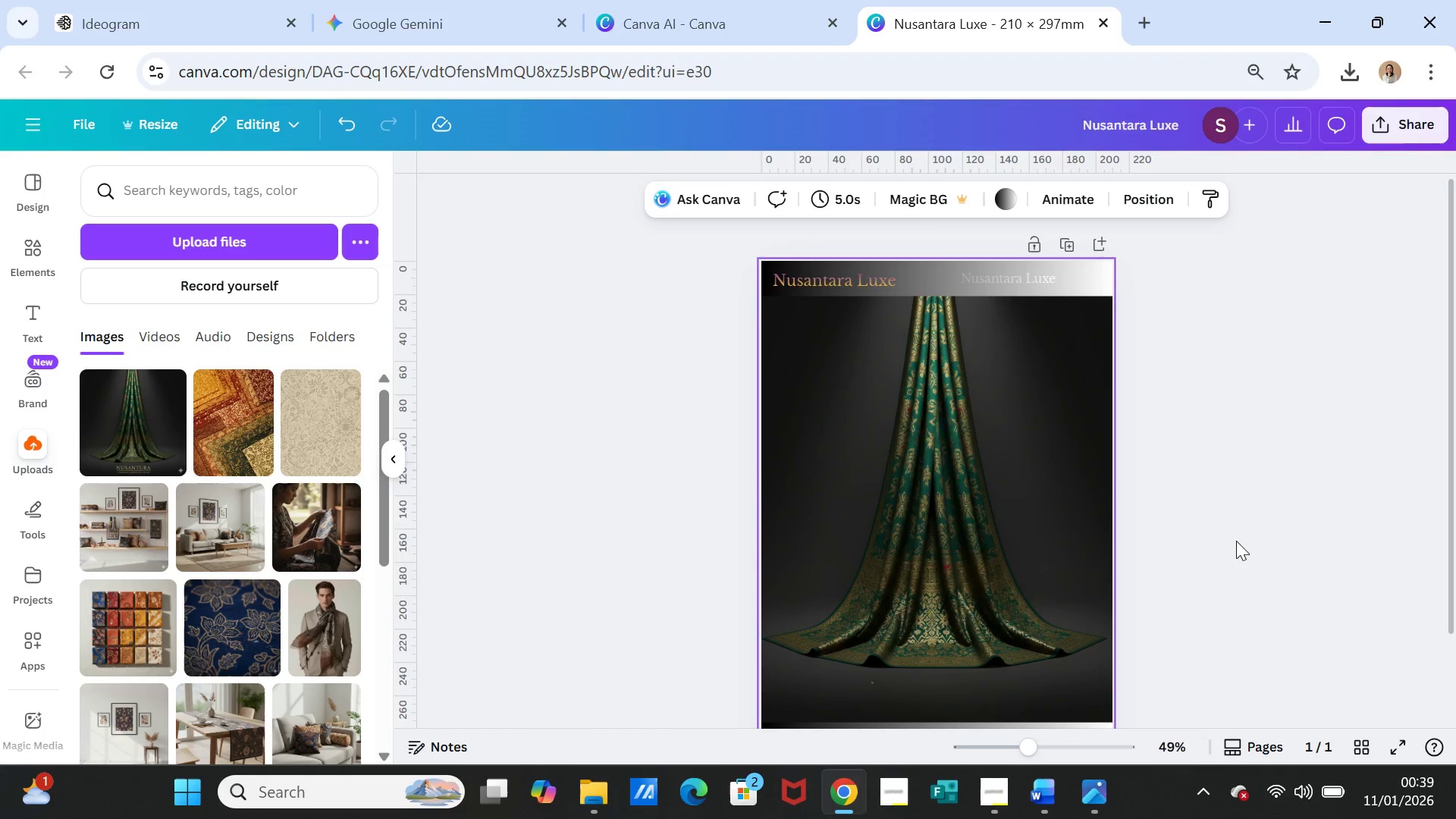 
left_click([1236, 541])
 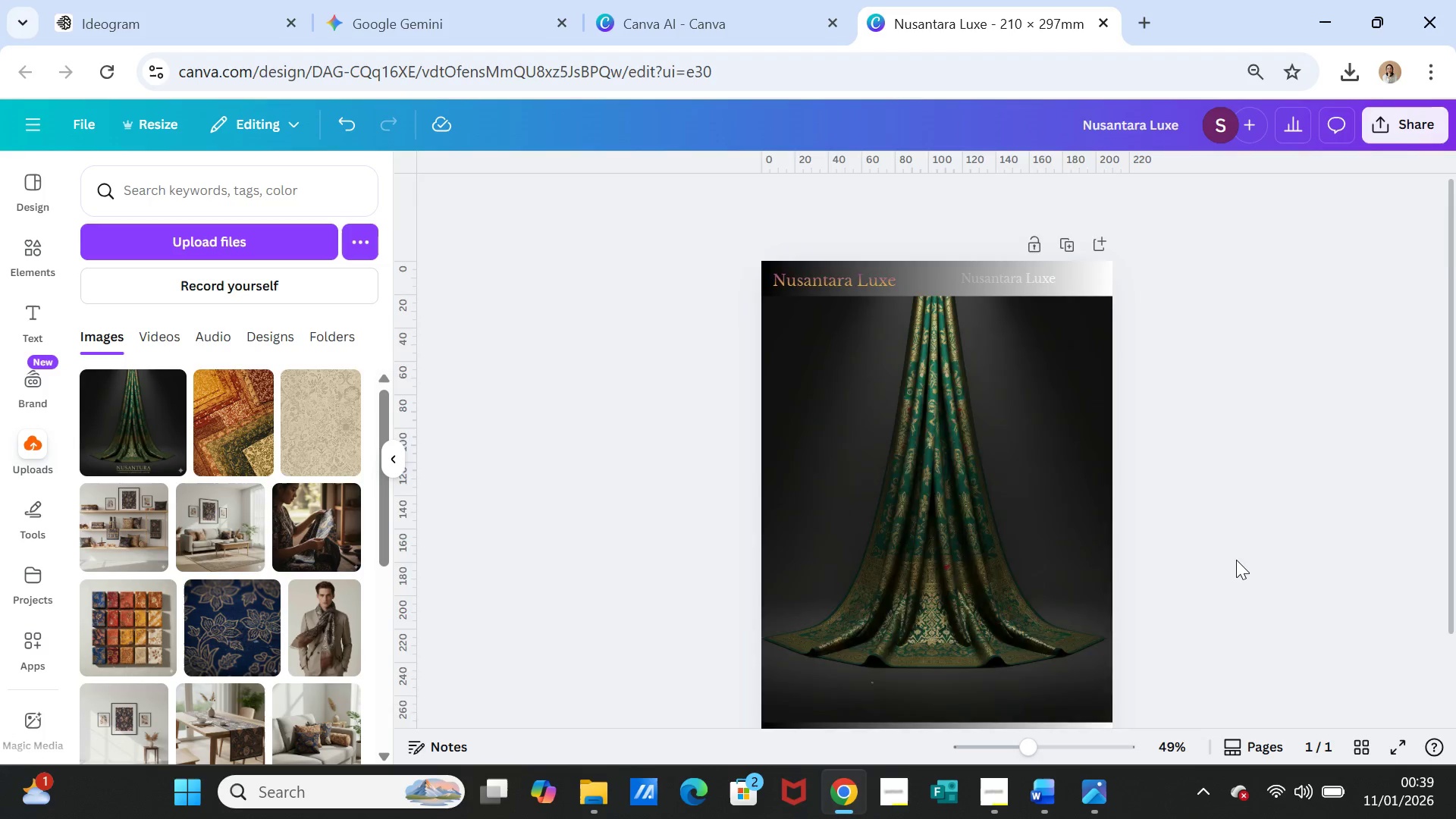 
scroll: coordinate [1236, 560], scroll_direction: down, amount: 1.0
 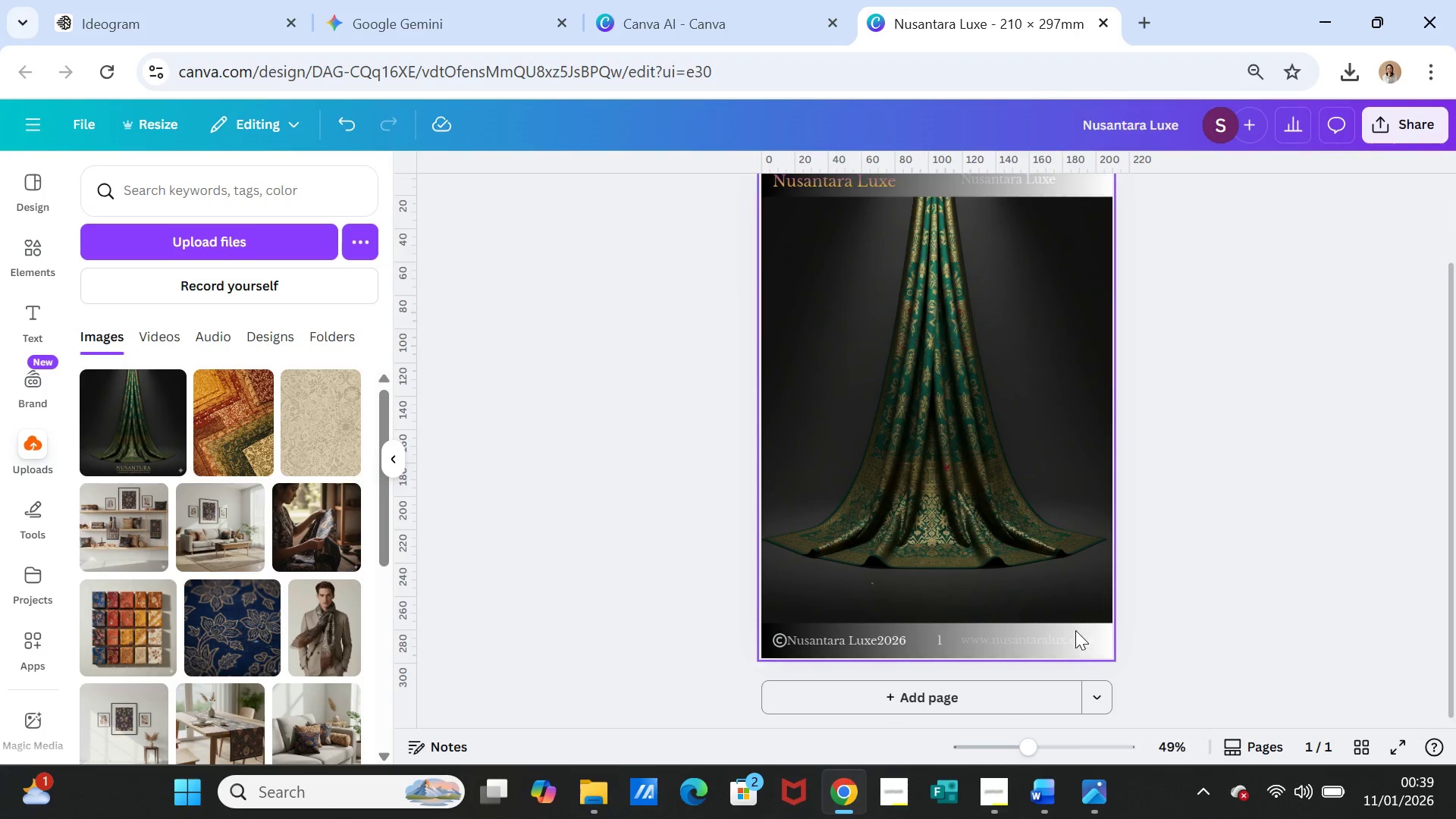 
left_click([1075, 634])
 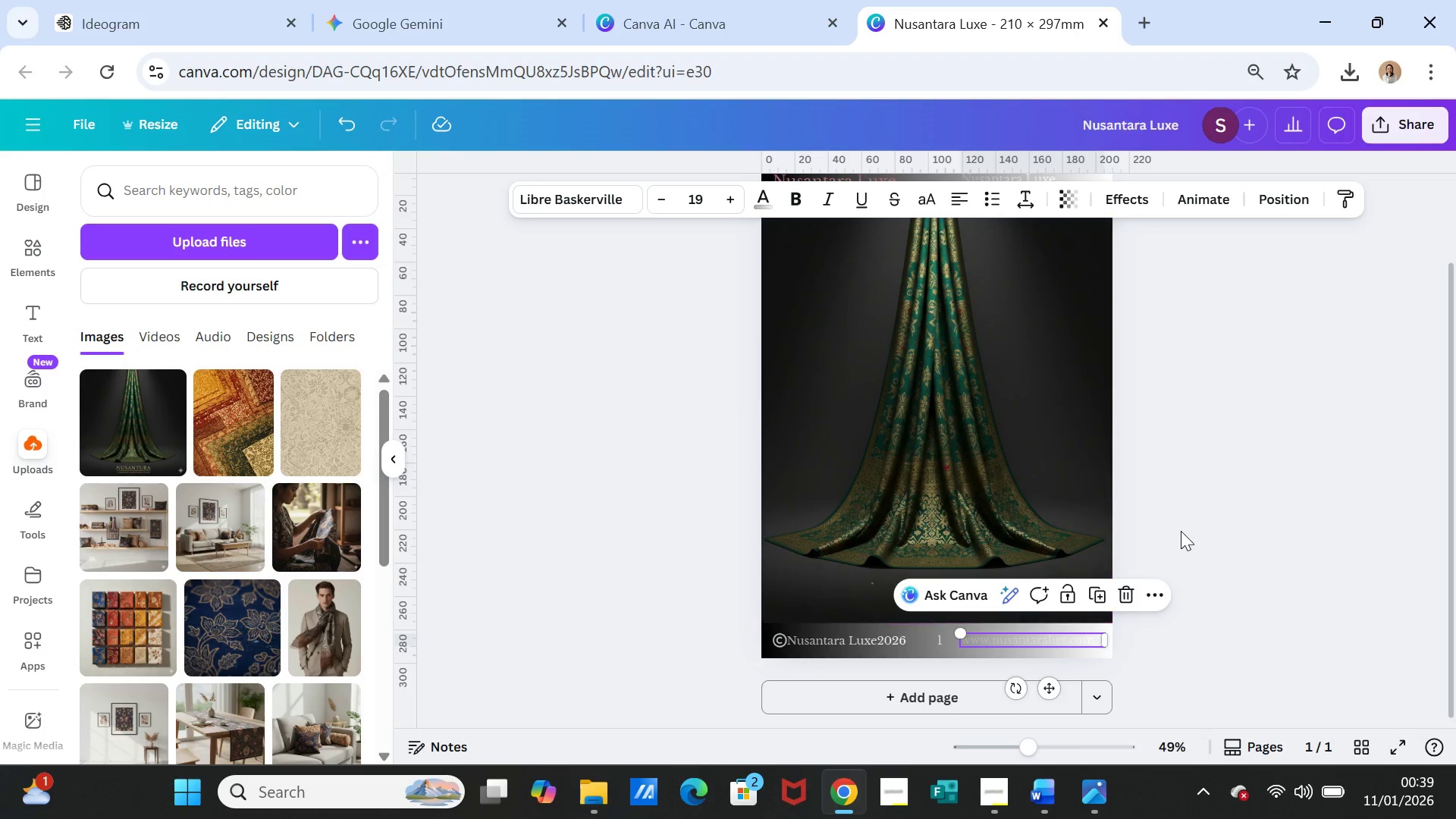 
scroll: coordinate [1181, 531], scroll_direction: up, amount: 2.0
 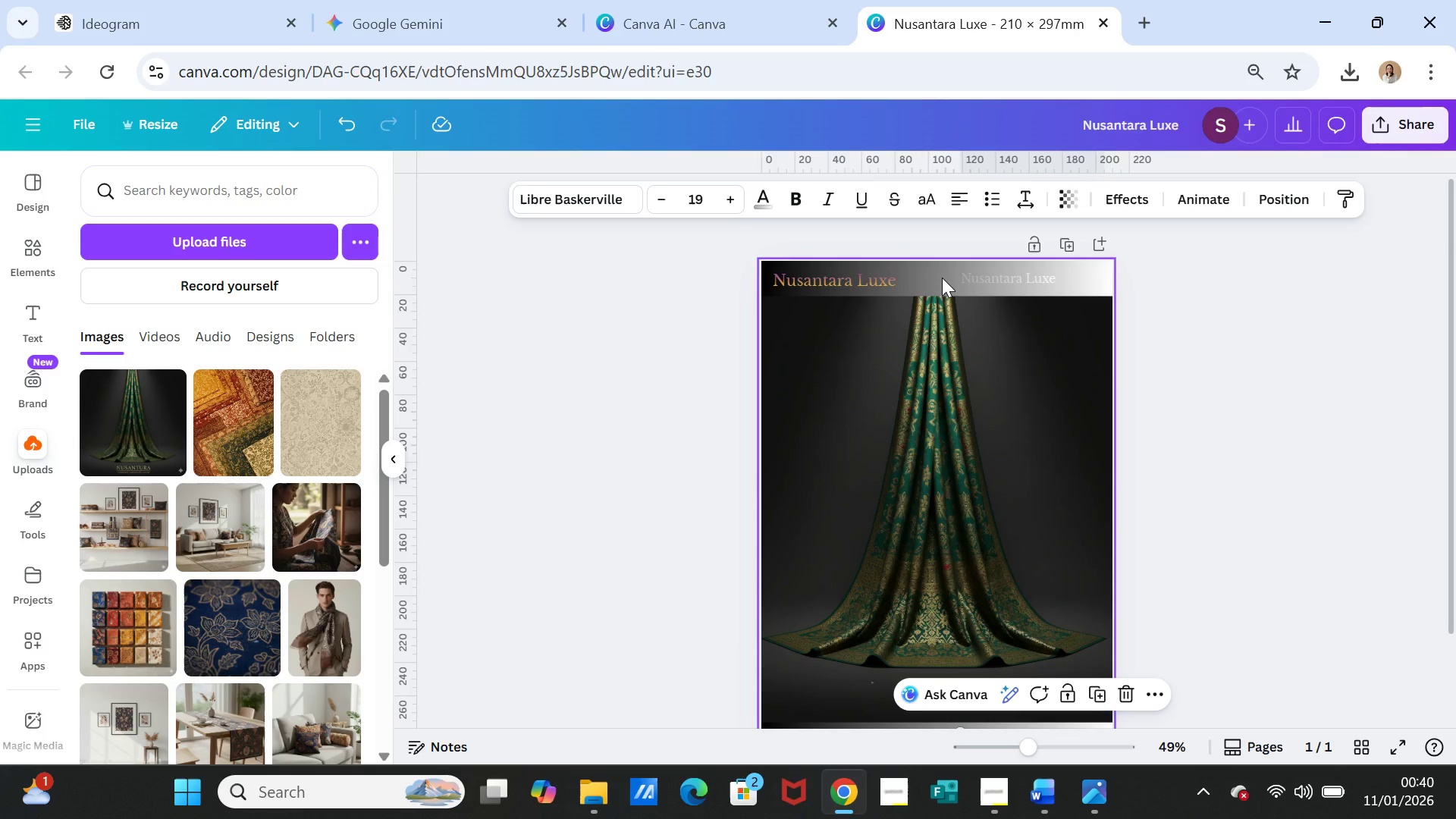 
left_click([942, 278])
 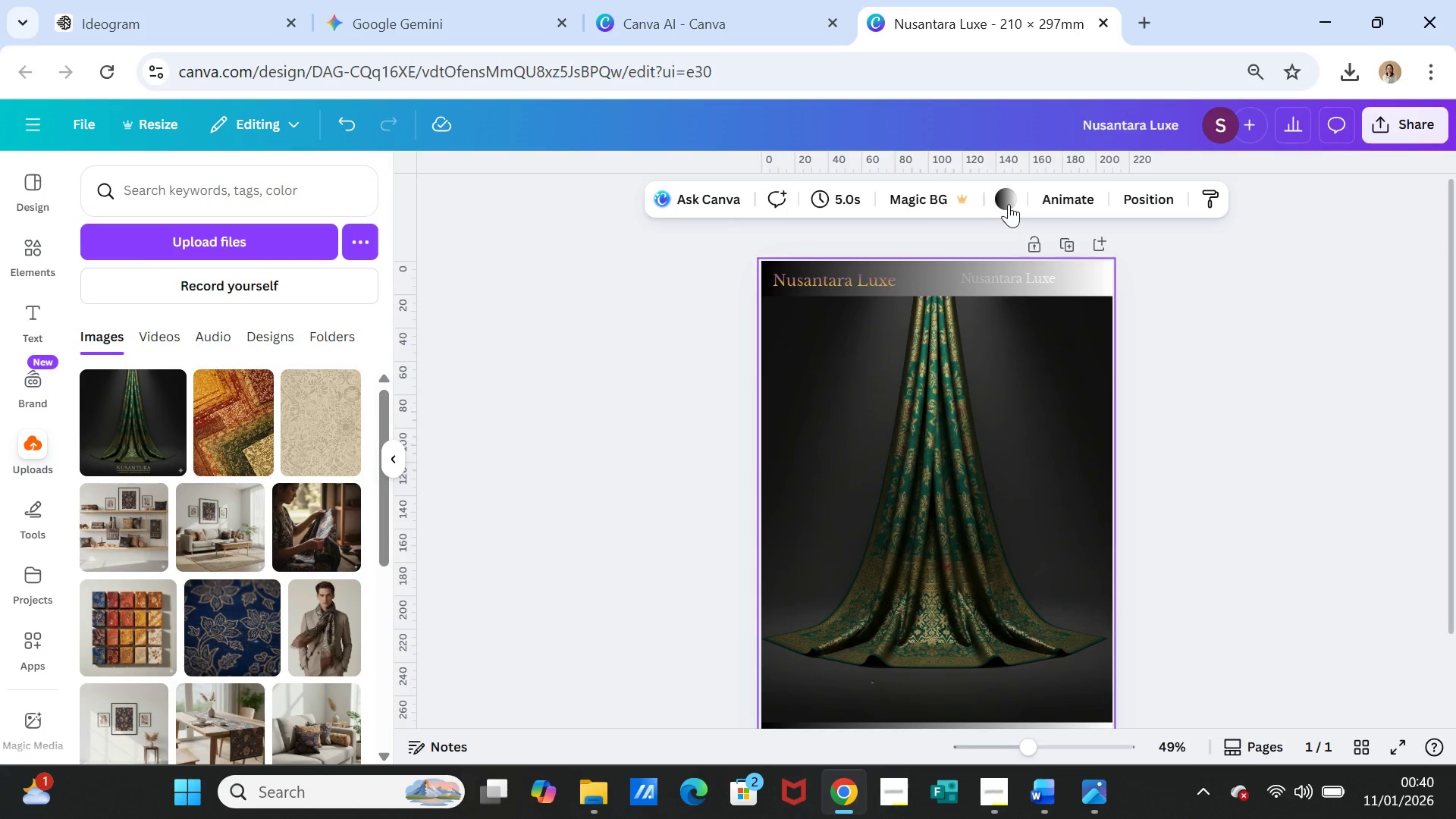 
left_click([1009, 198])
 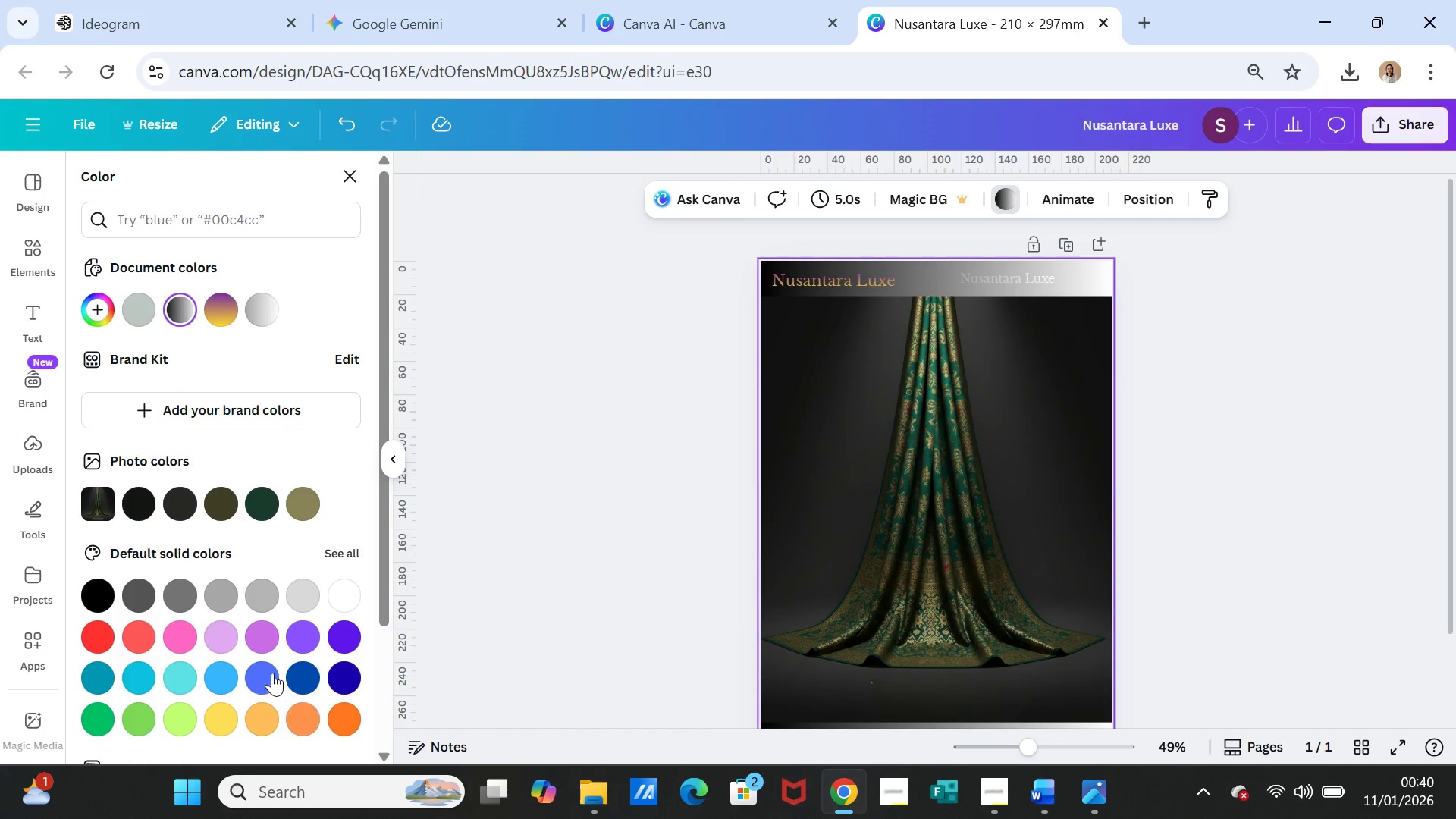 
scroll: coordinate [272, 672], scroll_direction: down, amount: 5.0
 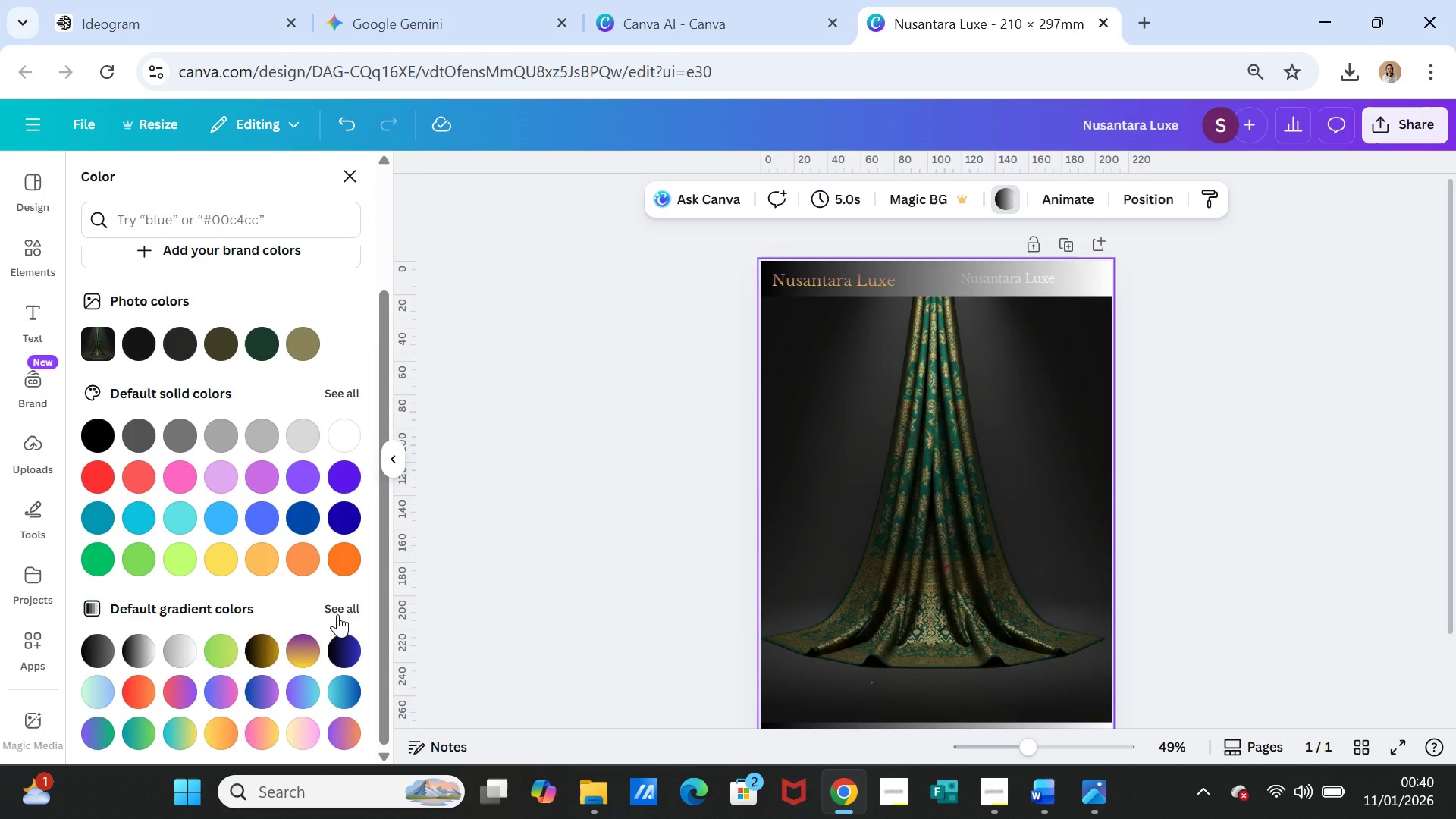 
left_click([337, 614])
 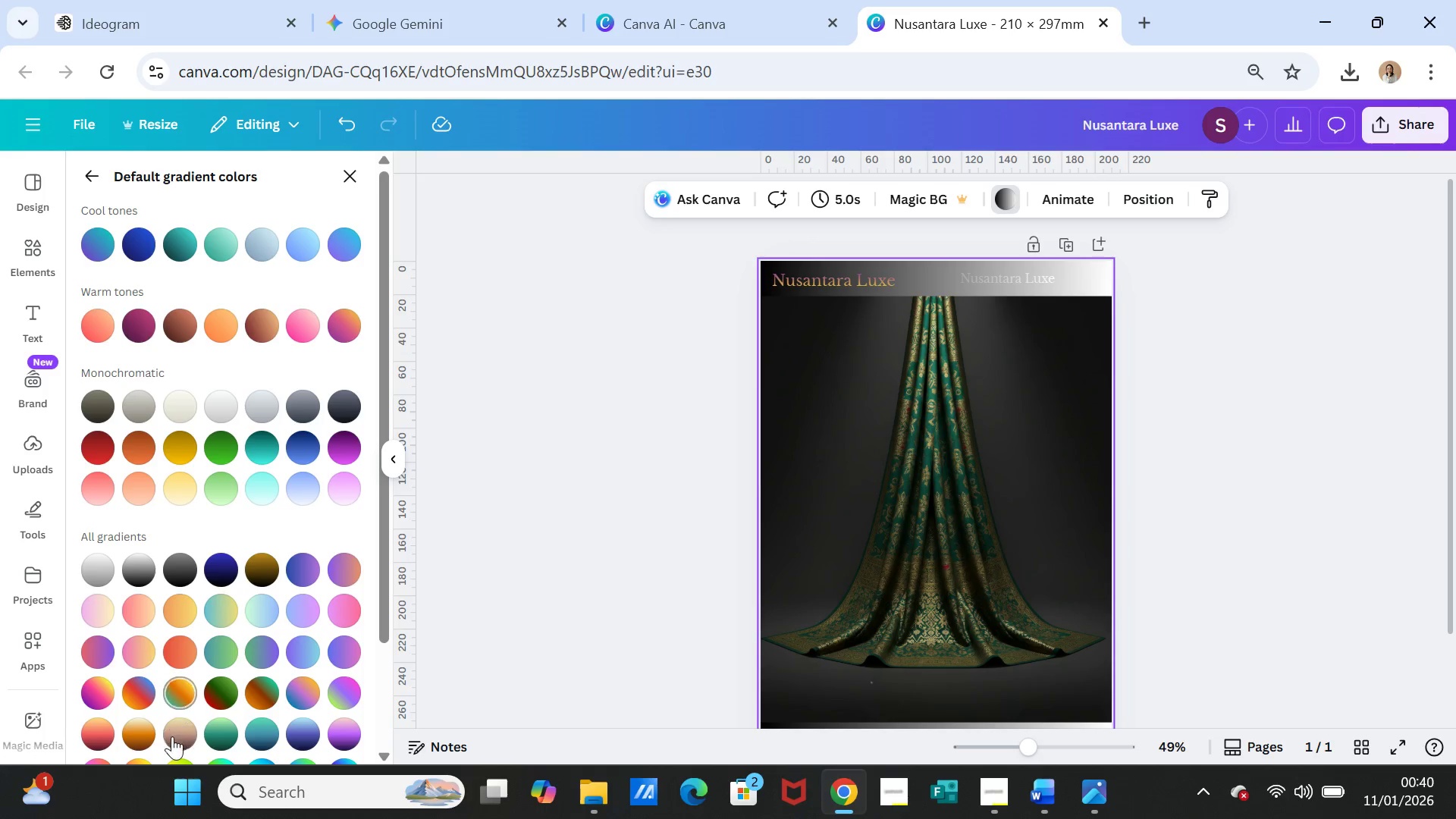 
left_click([224, 653])
 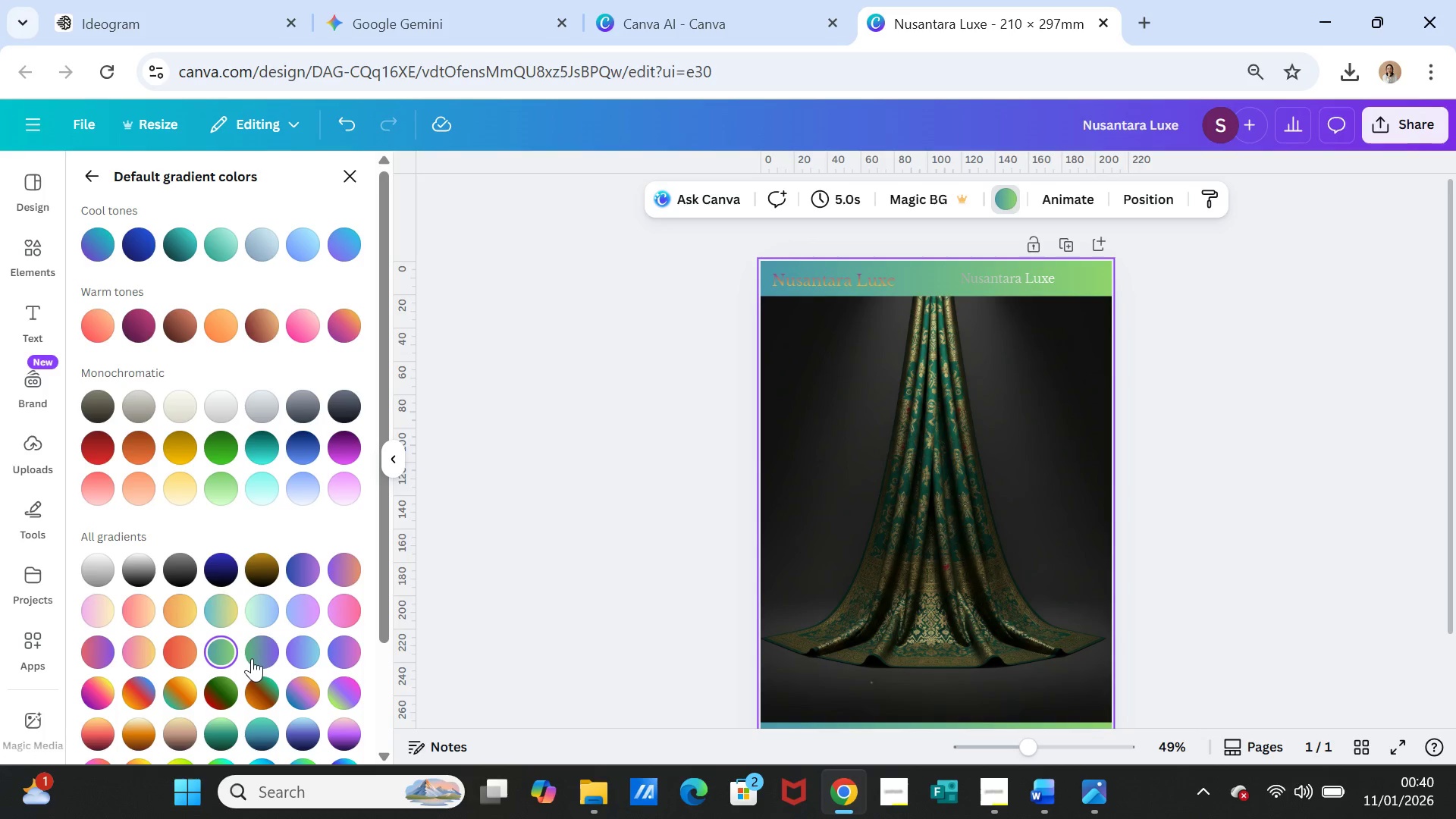 
left_click([261, 654])
 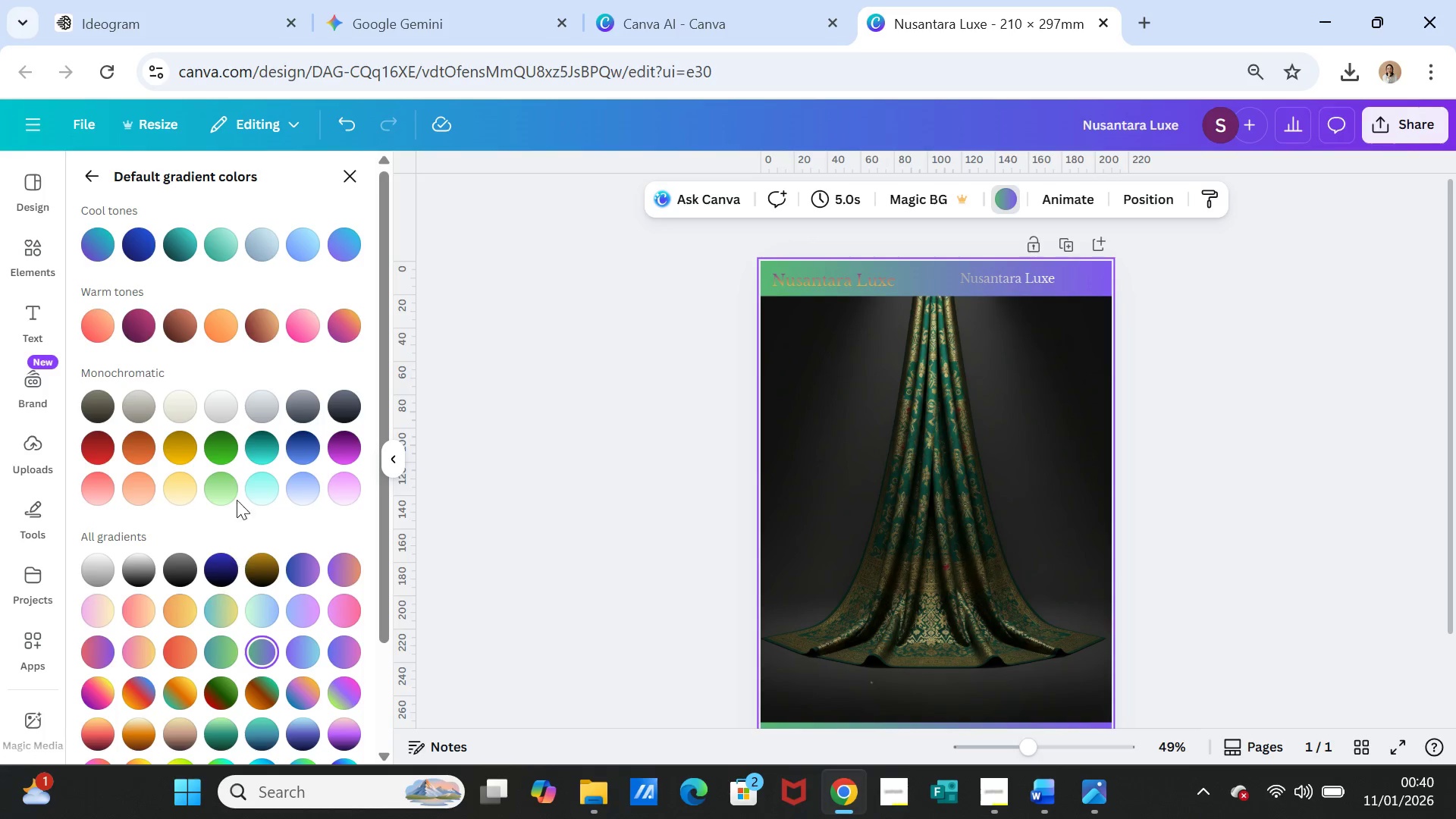 
left_click([228, 482])
 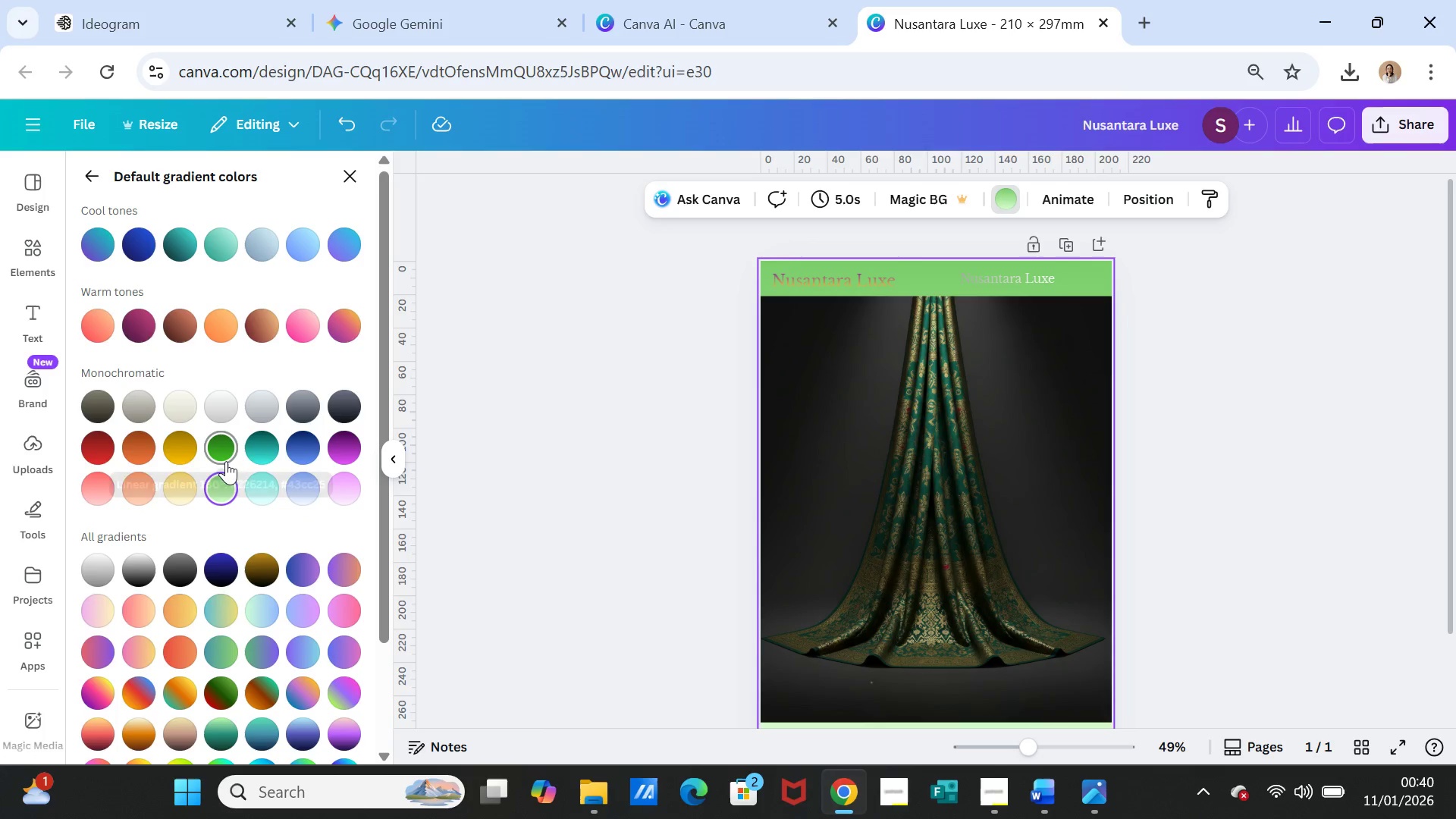 
left_click([224, 449])
 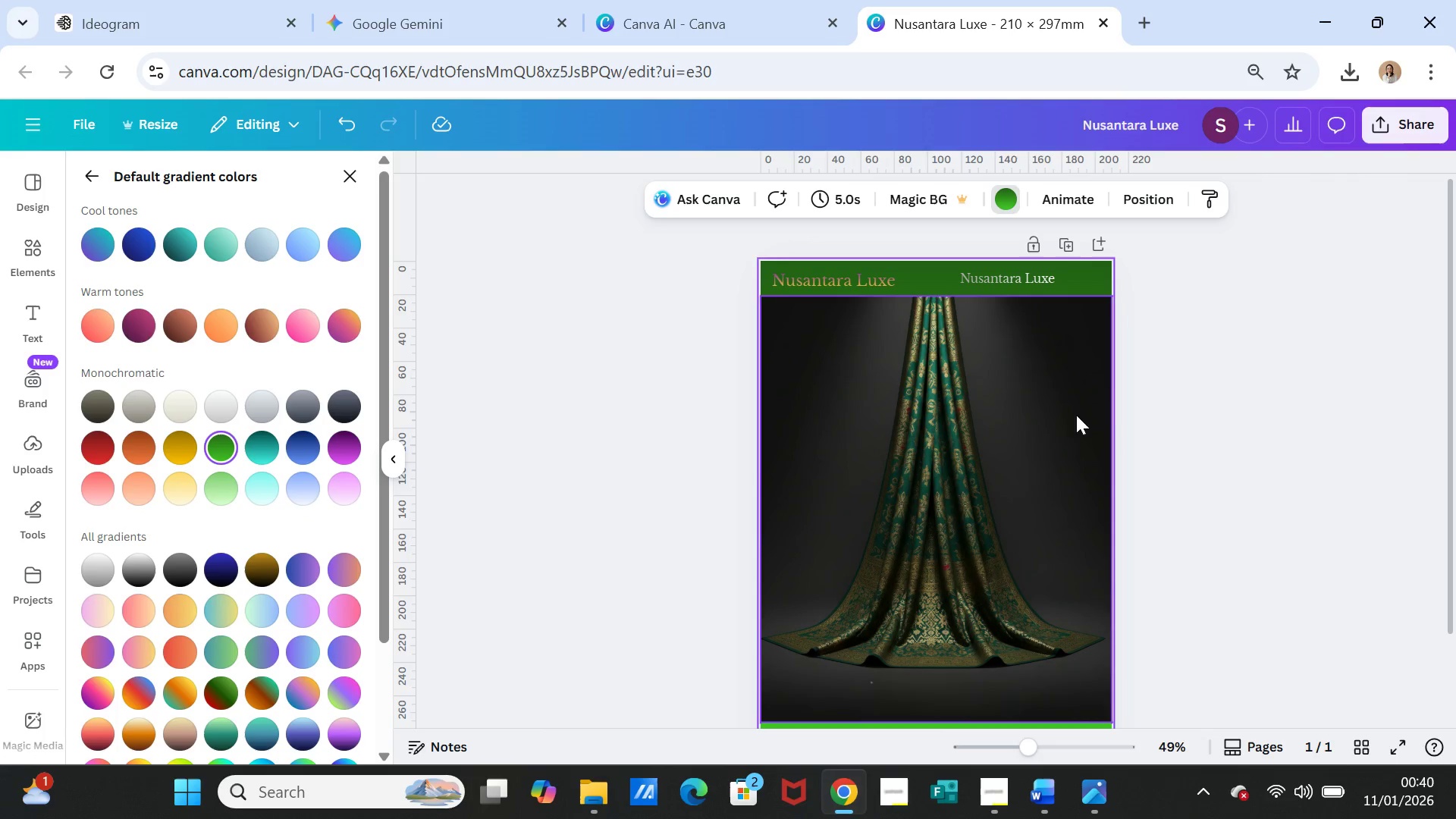 
left_click([1207, 437])
 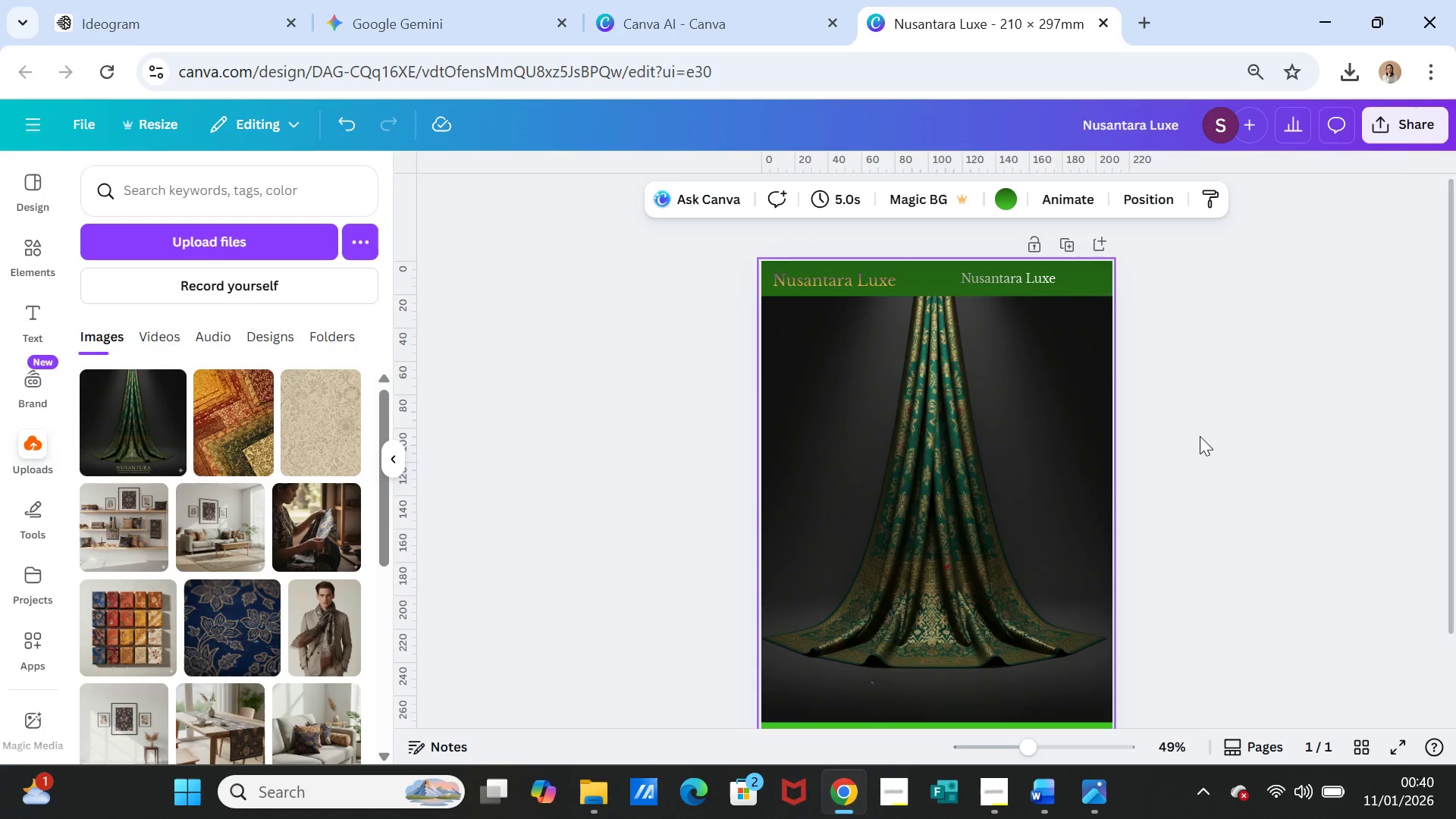 
left_click([1200, 436])
 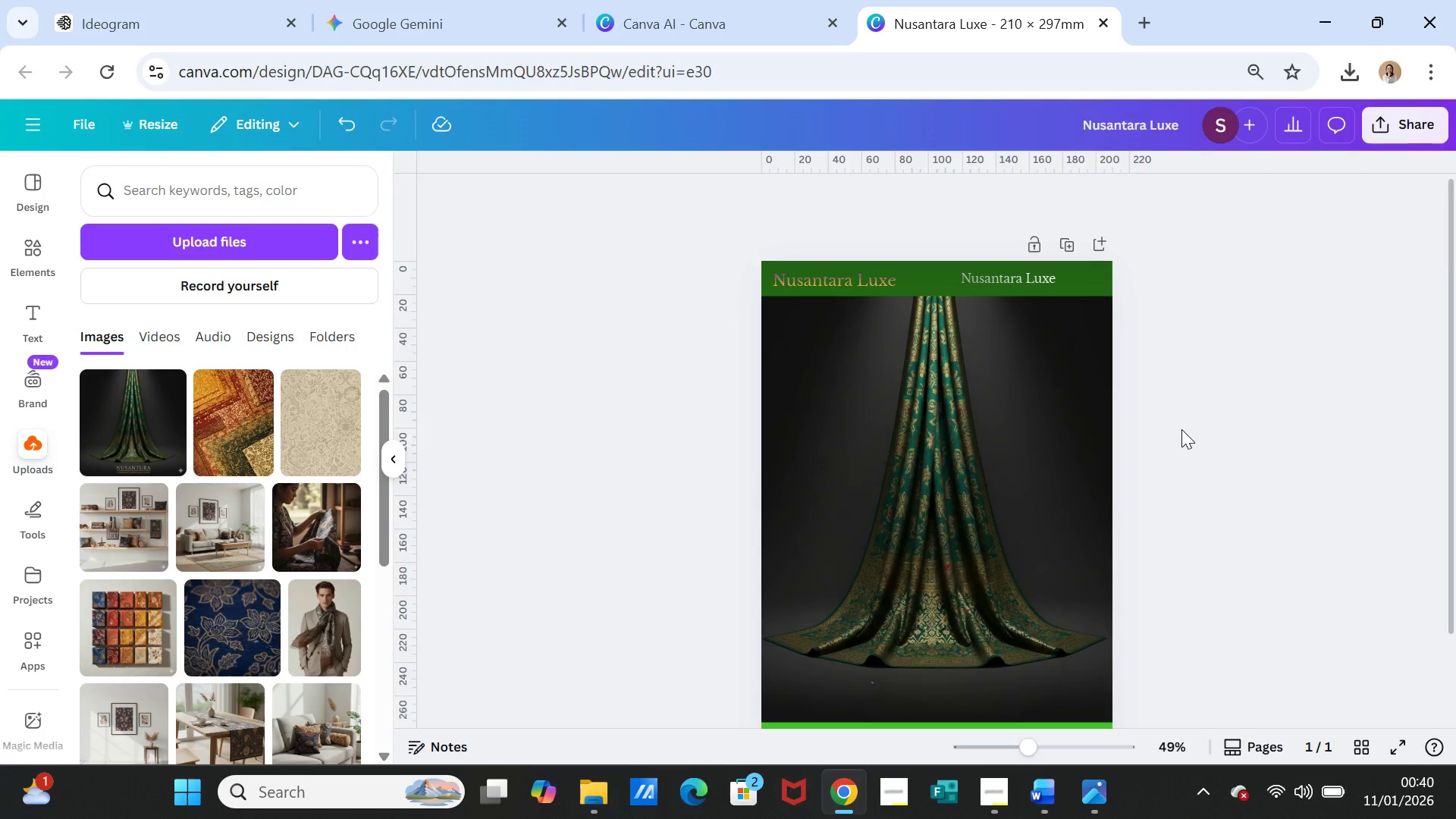 
scroll: coordinate [1181, 429], scroll_direction: down, amount: 1.0
 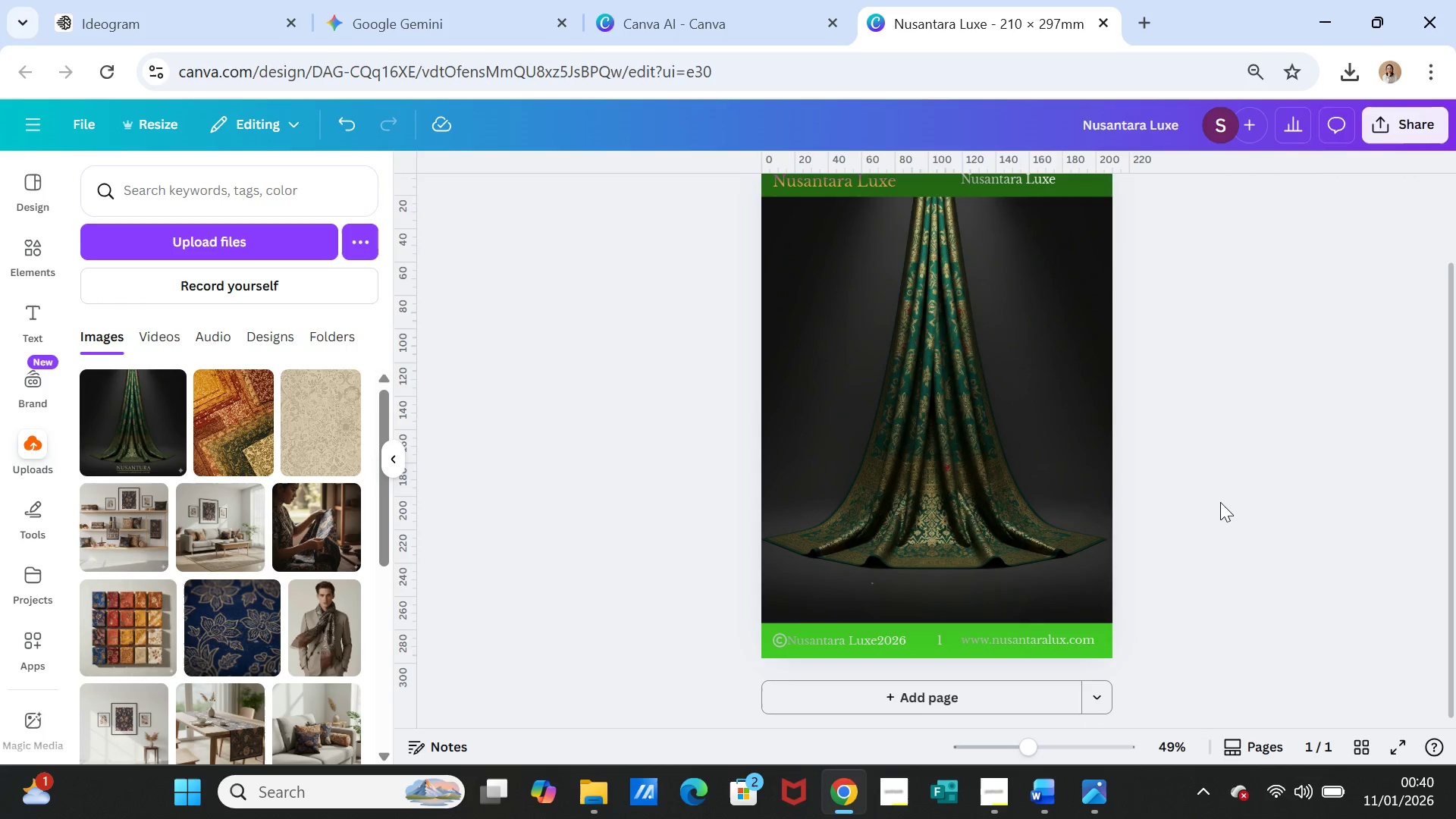 
scroll: coordinate [1221, 511], scroll_direction: up, amount: 1.0
 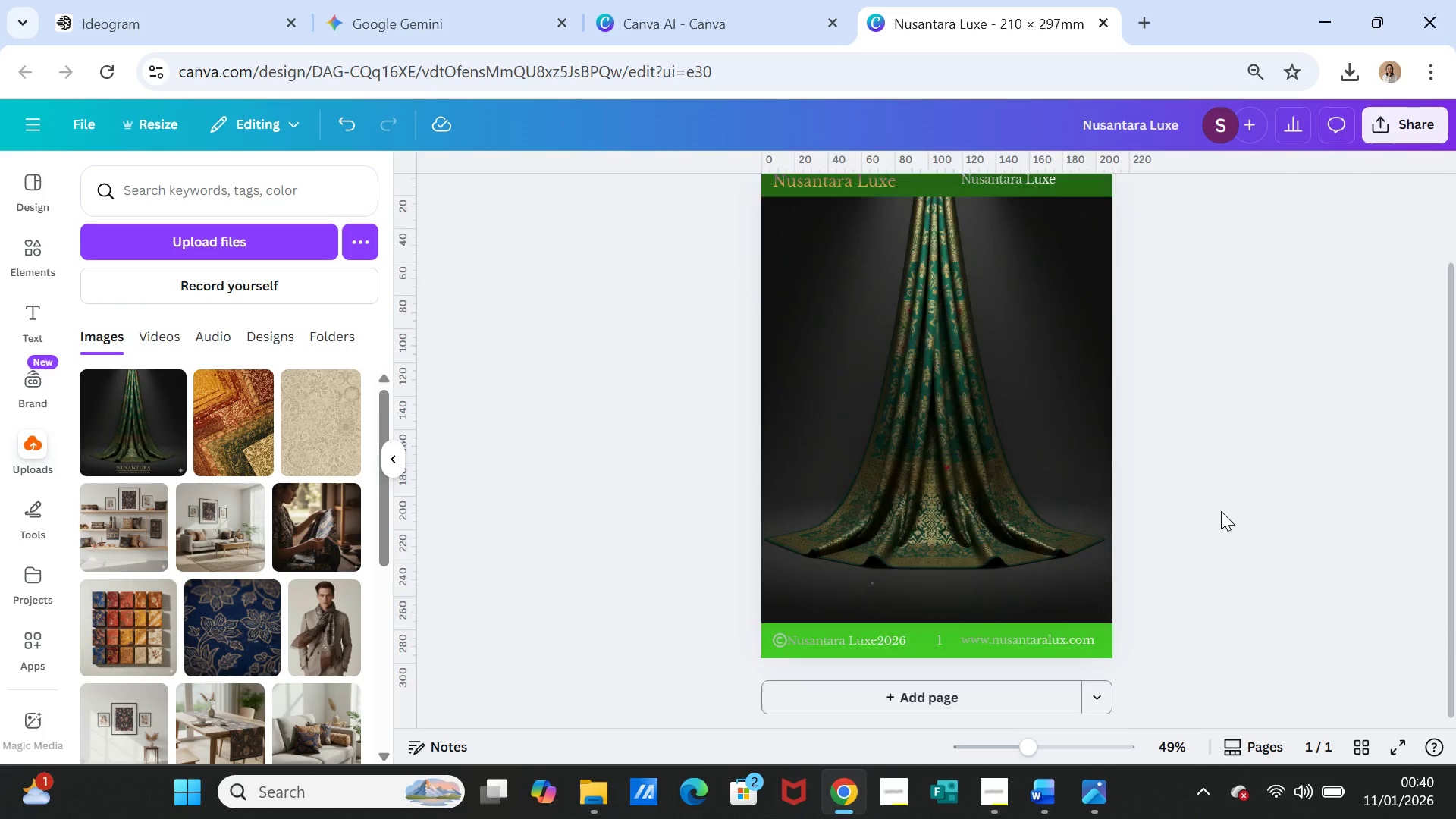 
scroll: coordinate [1221, 511], scroll_direction: down, amount: 2.0
 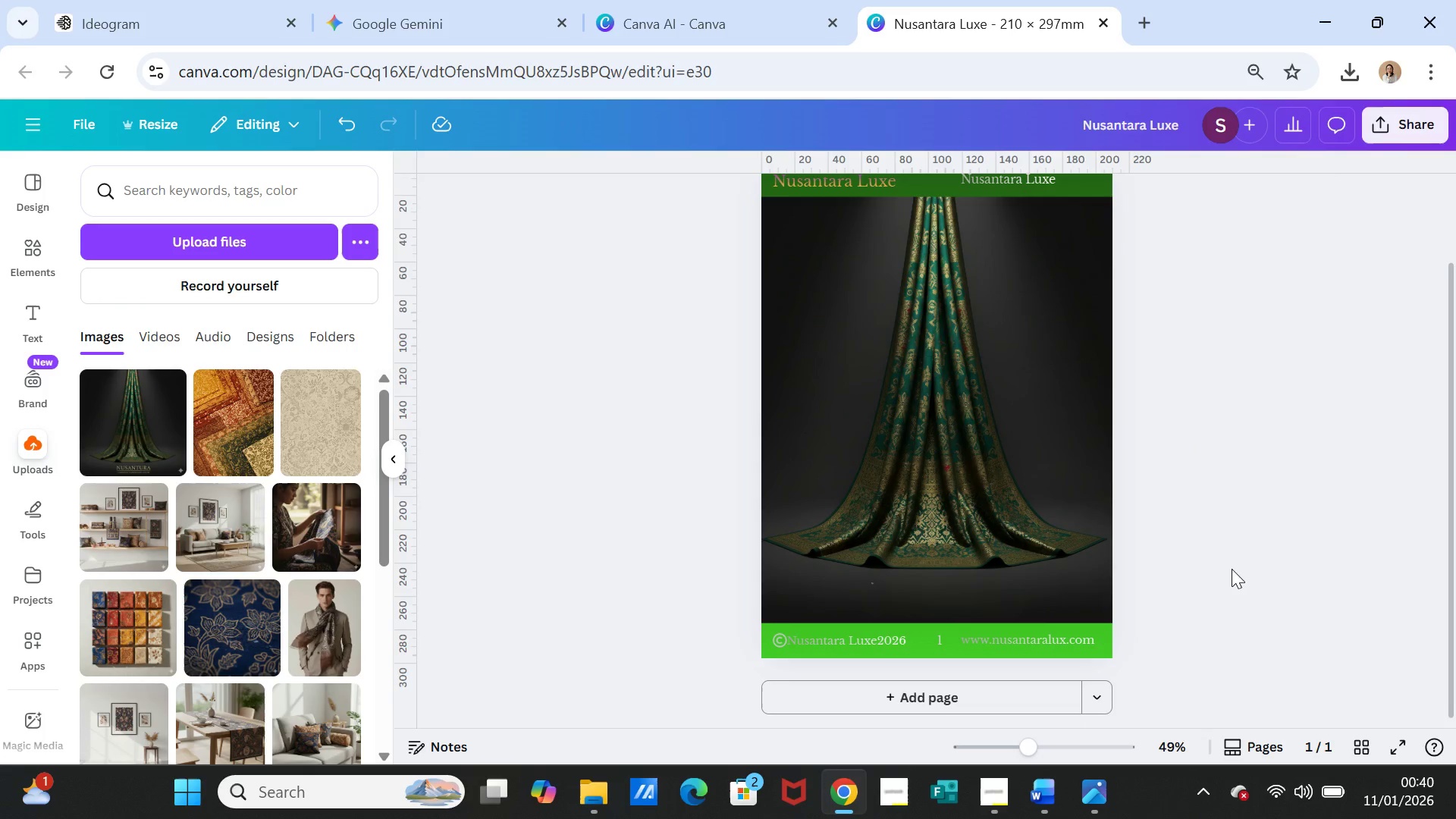 
scroll: coordinate [1234, 567], scroll_direction: up, amount: 1.0
 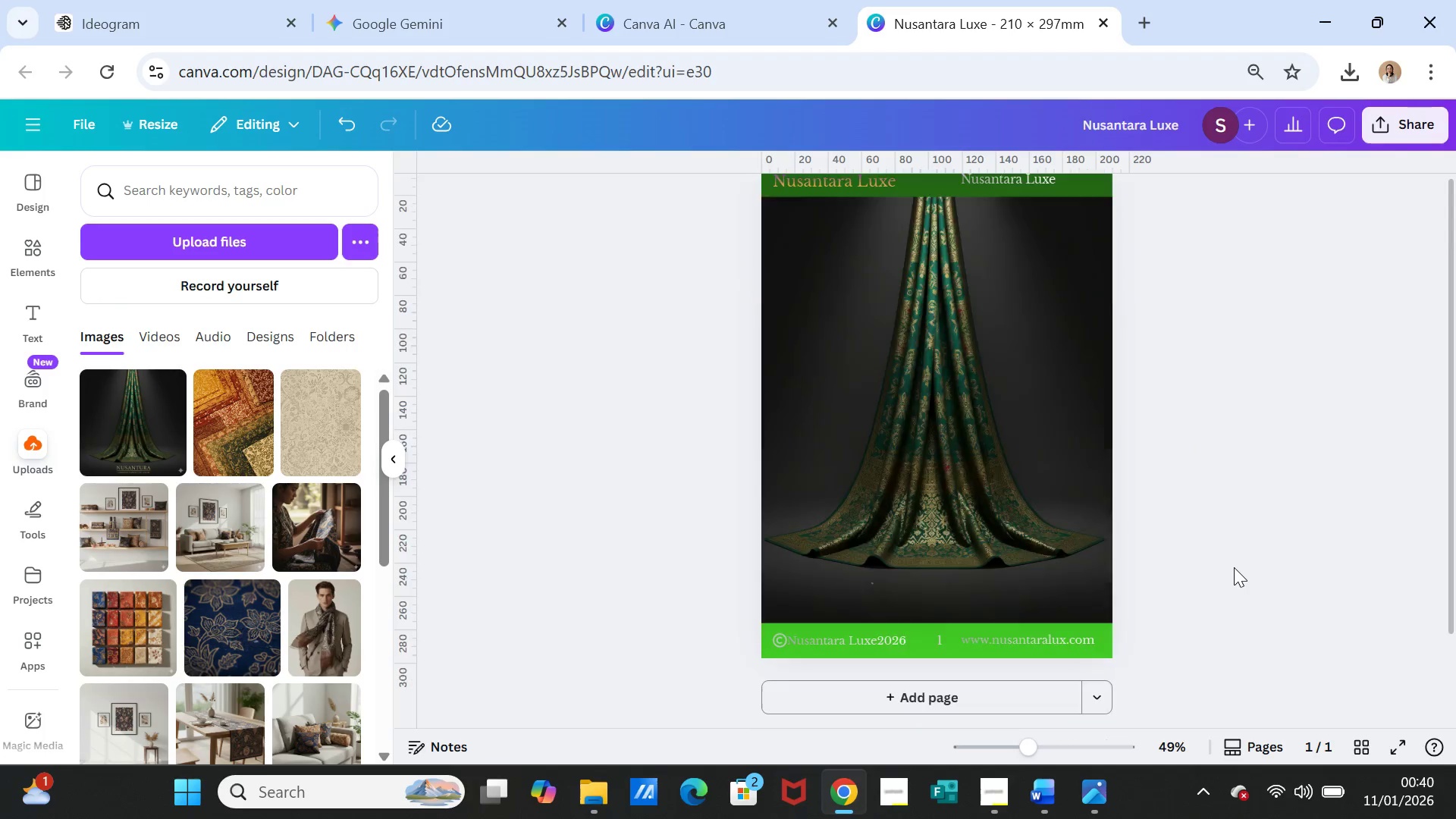 
scroll: coordinate [1234, 567], scroll_direction: down, amount: 1.0
 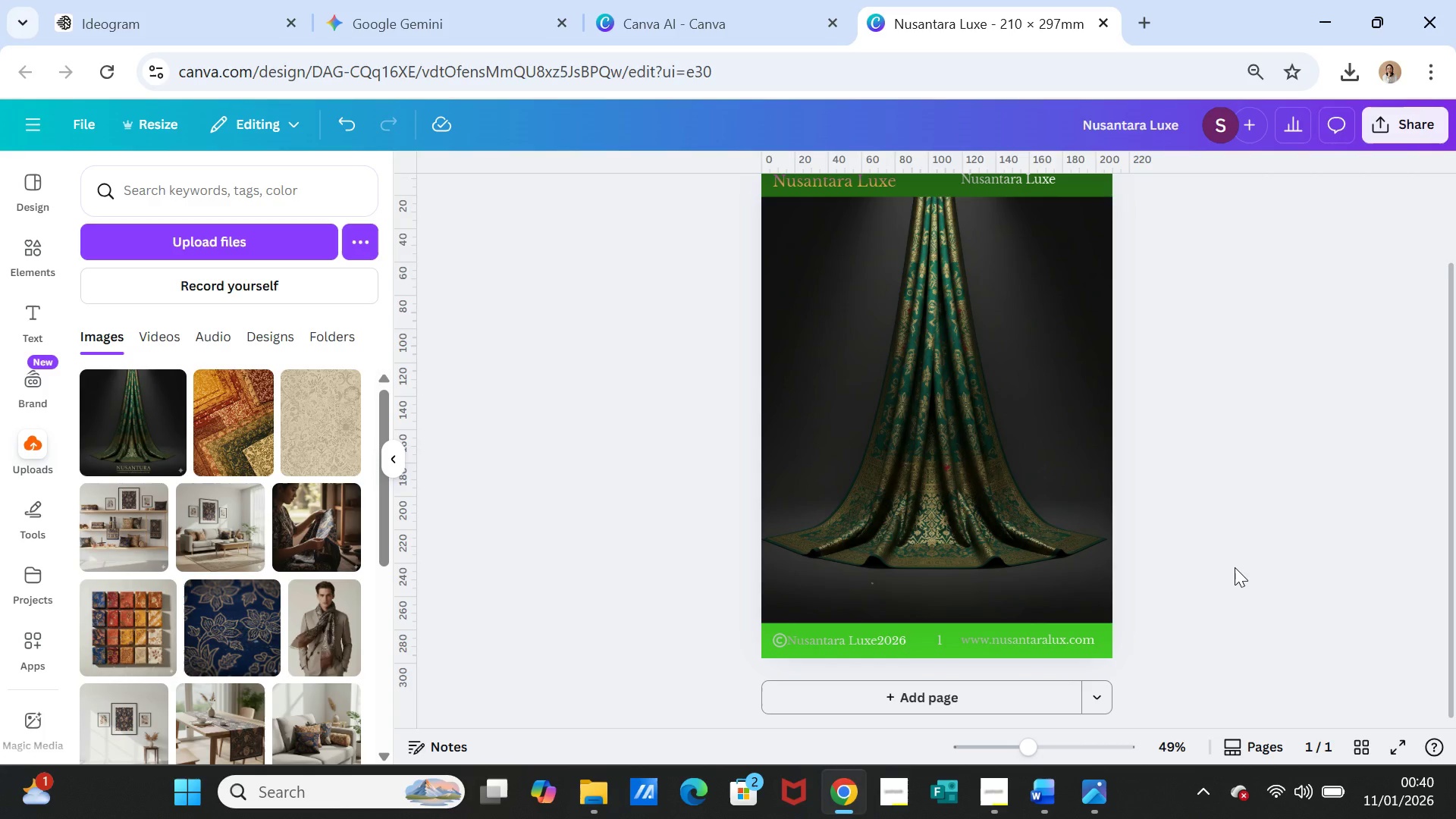 
scroll: coordinate [1235, 567], scroll_direction: up, amount: 1.0
 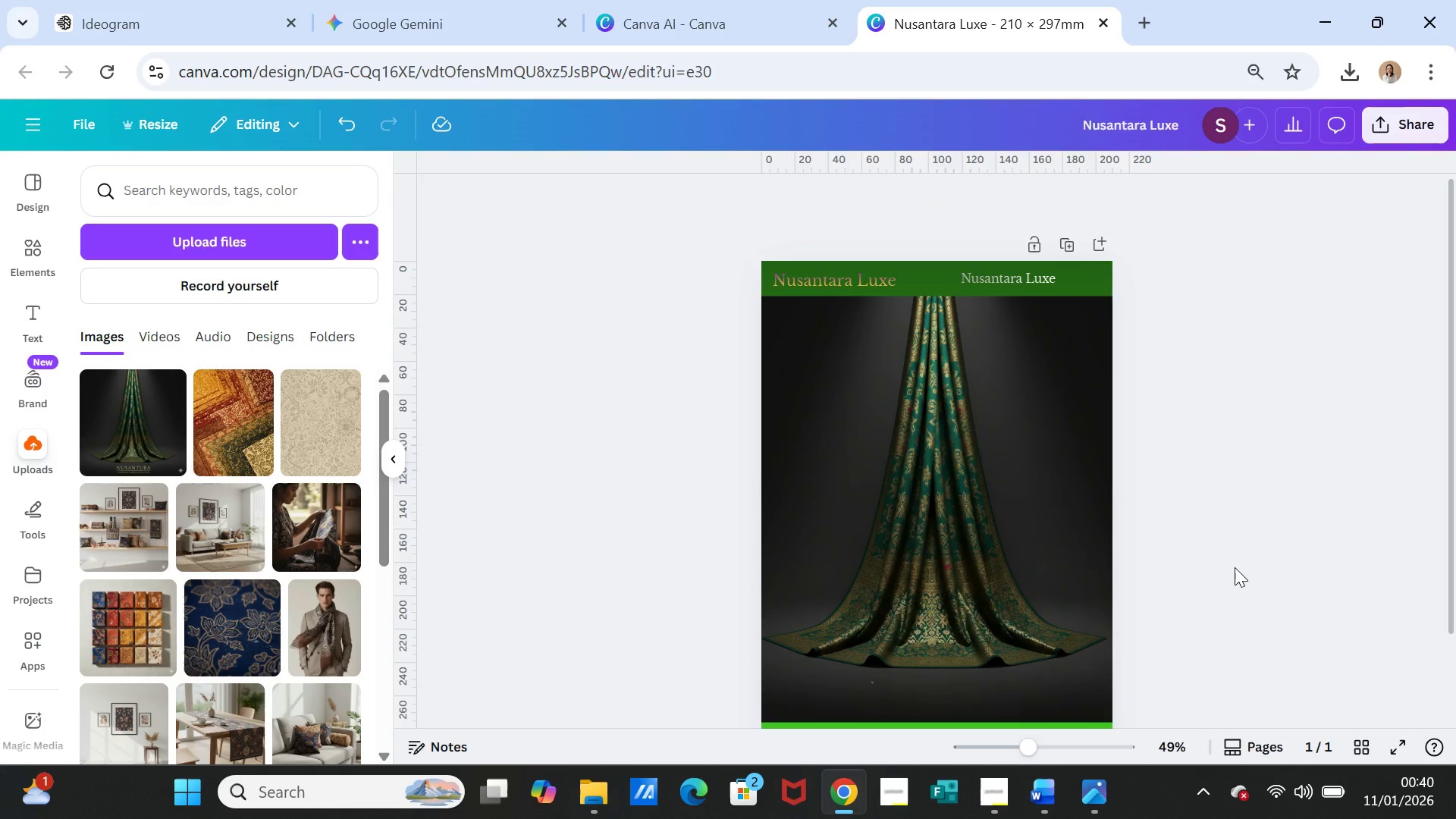 
scroll: coordinate [1235, 567], scroll_direction: down, amount: 1.0
 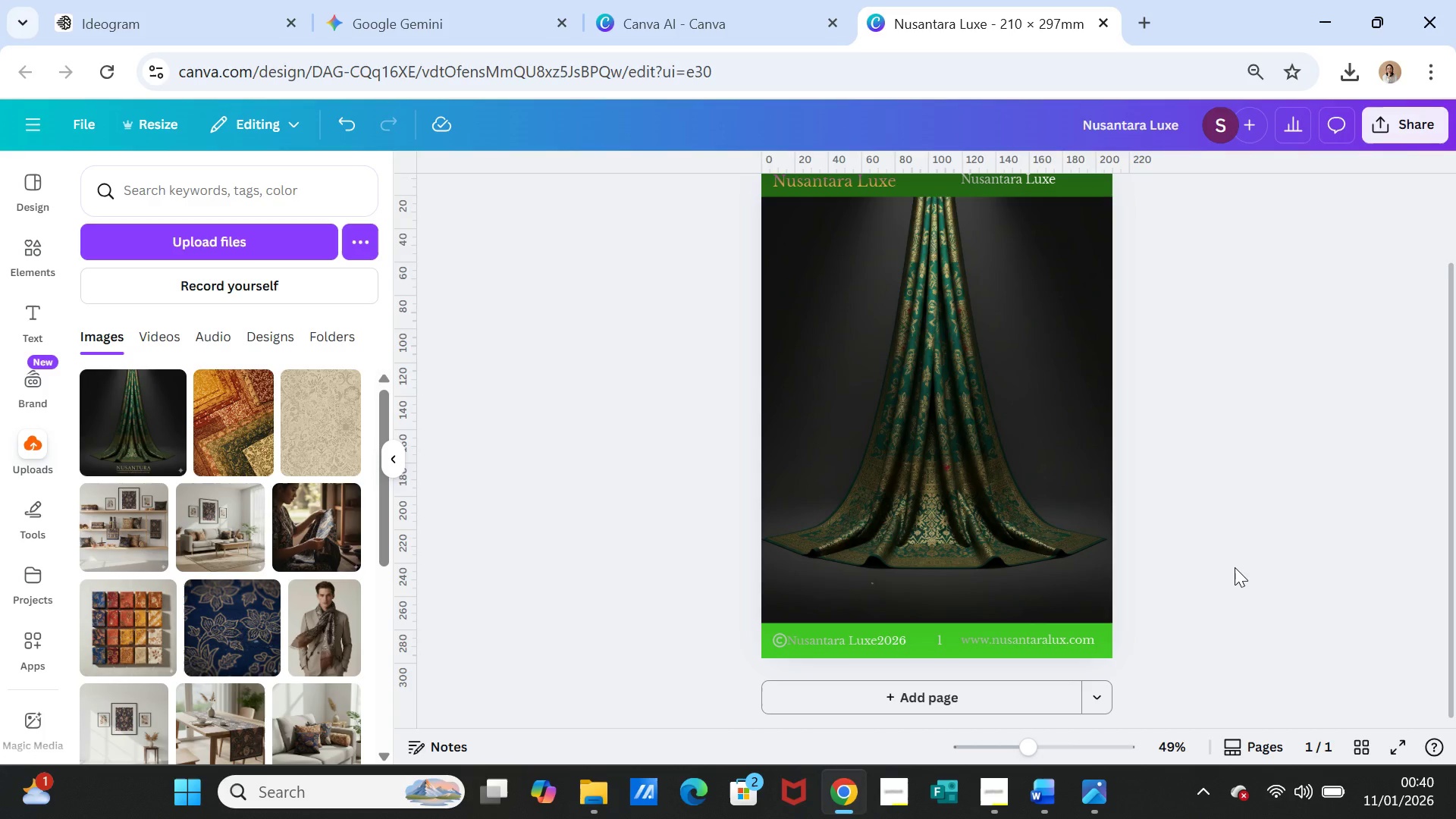 
scroll: coordinate [1235, 567], scroll_direction: up, amount: 1.0
 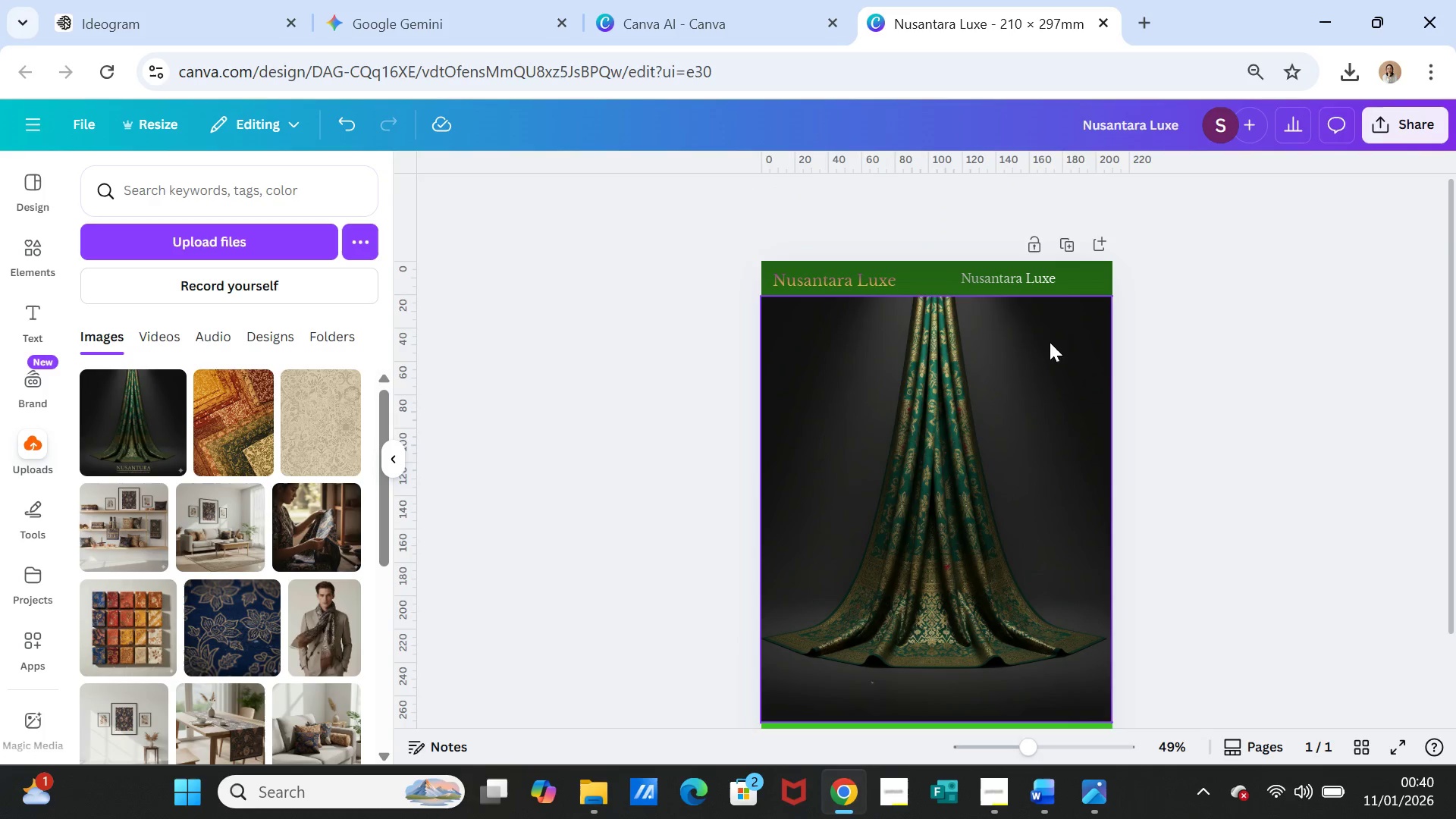 
left_click_drag(start_coordinate=[1037, 280], to_coordinate=[1043, 281])
 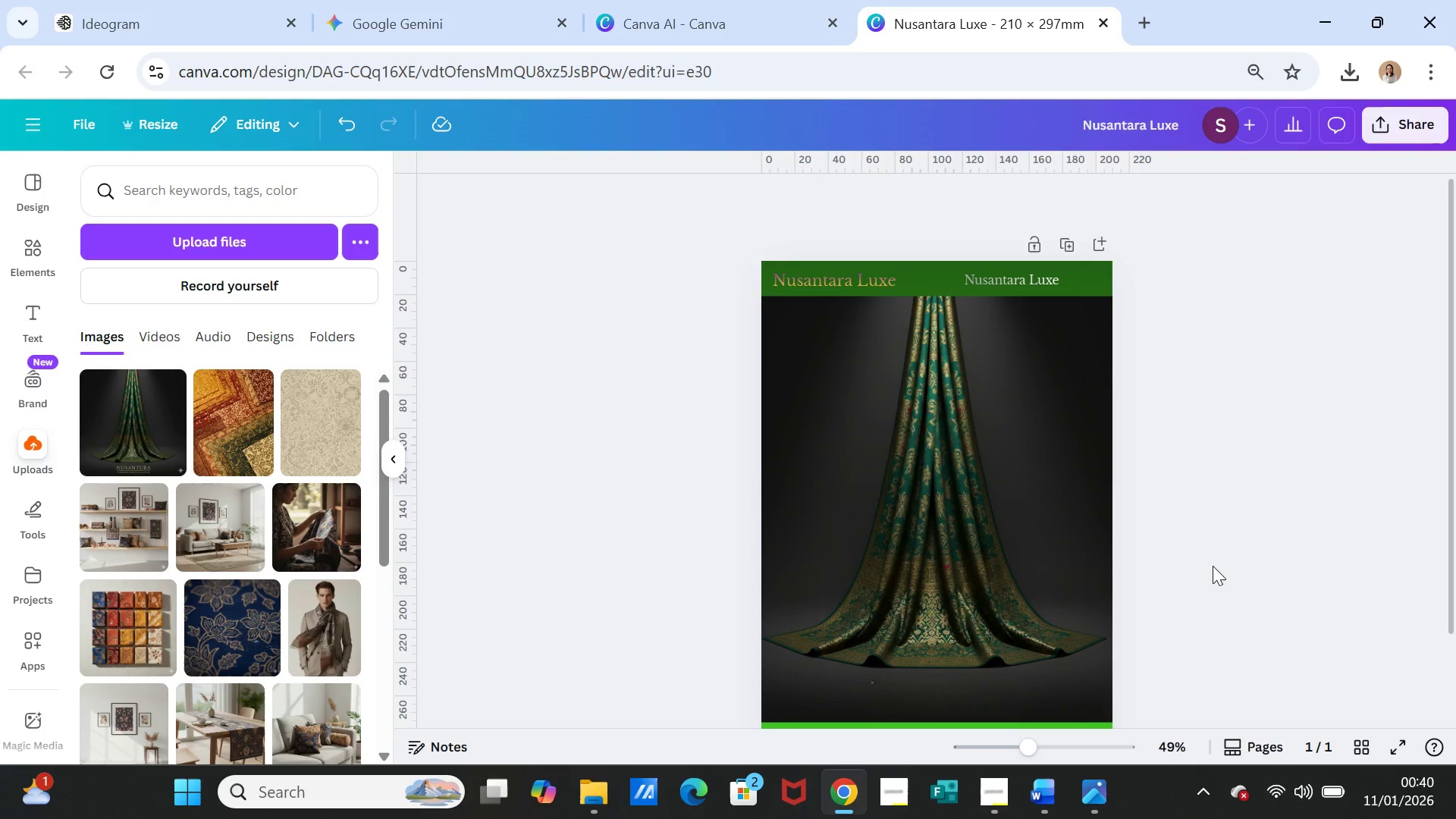 
scroll: coordinate [1213, 566], scroll_direction: down, amount: 1.0
 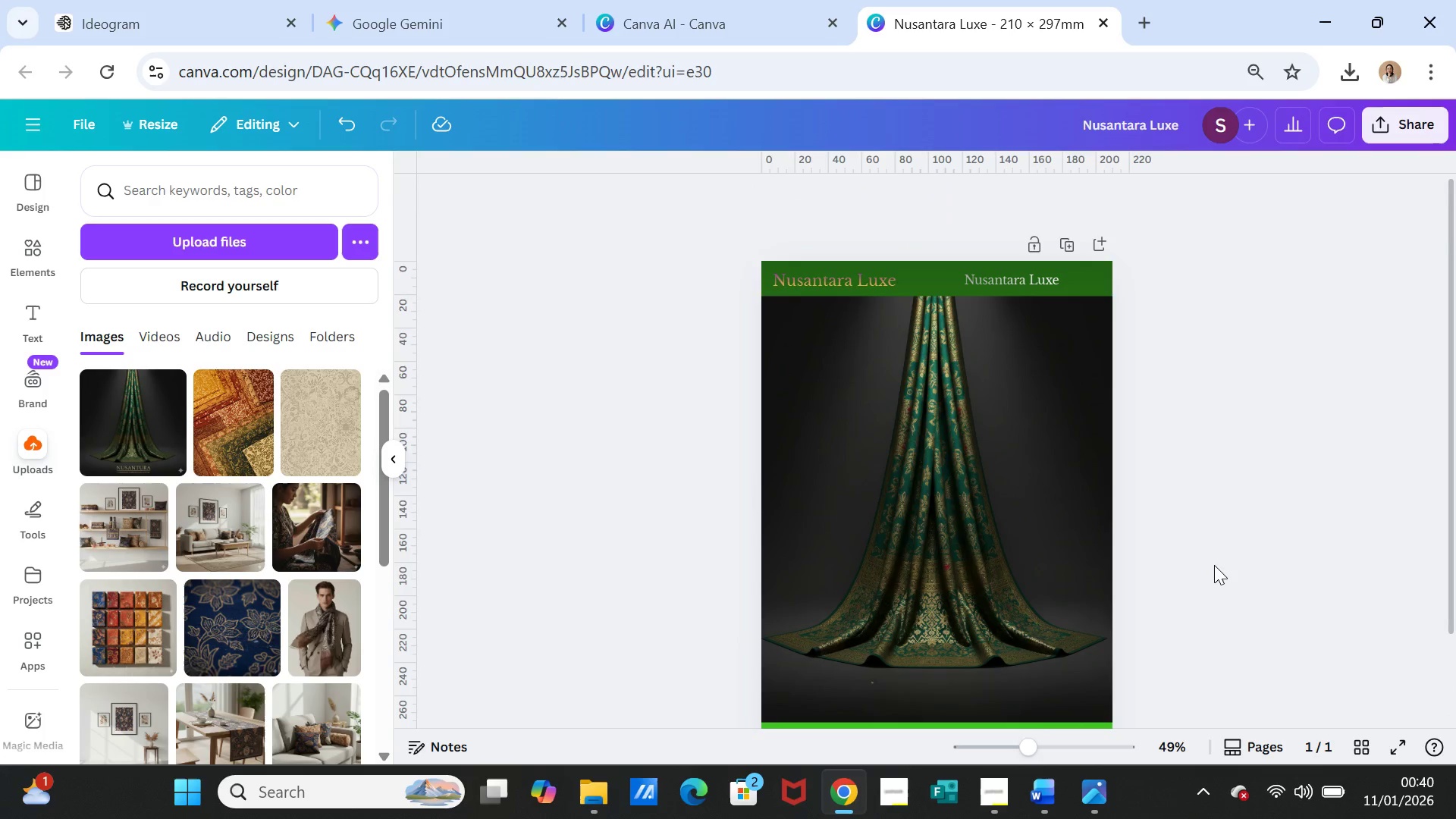 
scroll: coordinate [1214, 565], scroll_direction: up, amount: 1.0
 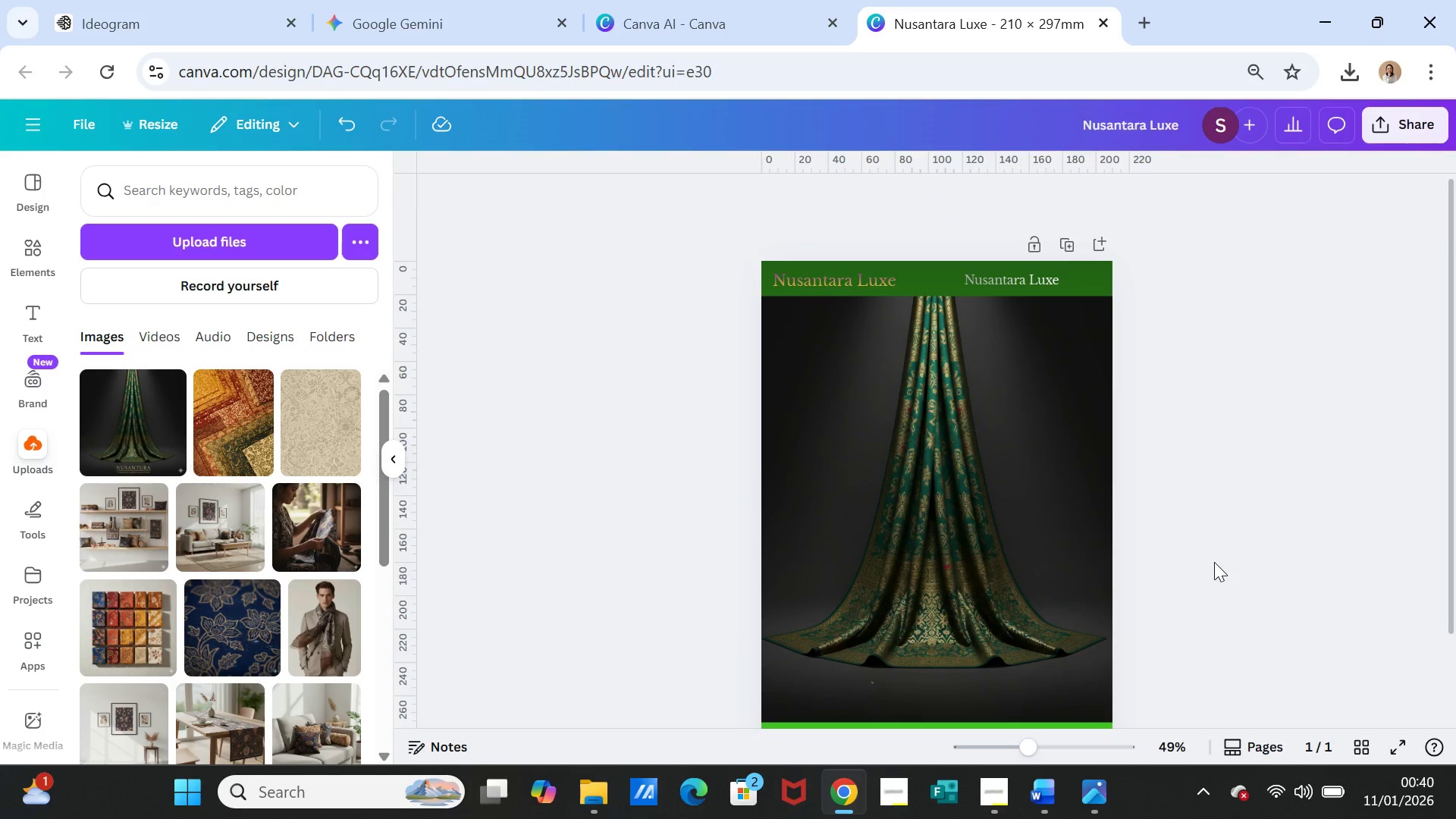 
scroll: coordinate [1214, 562], scroll_direction: down, amount: 1.0
 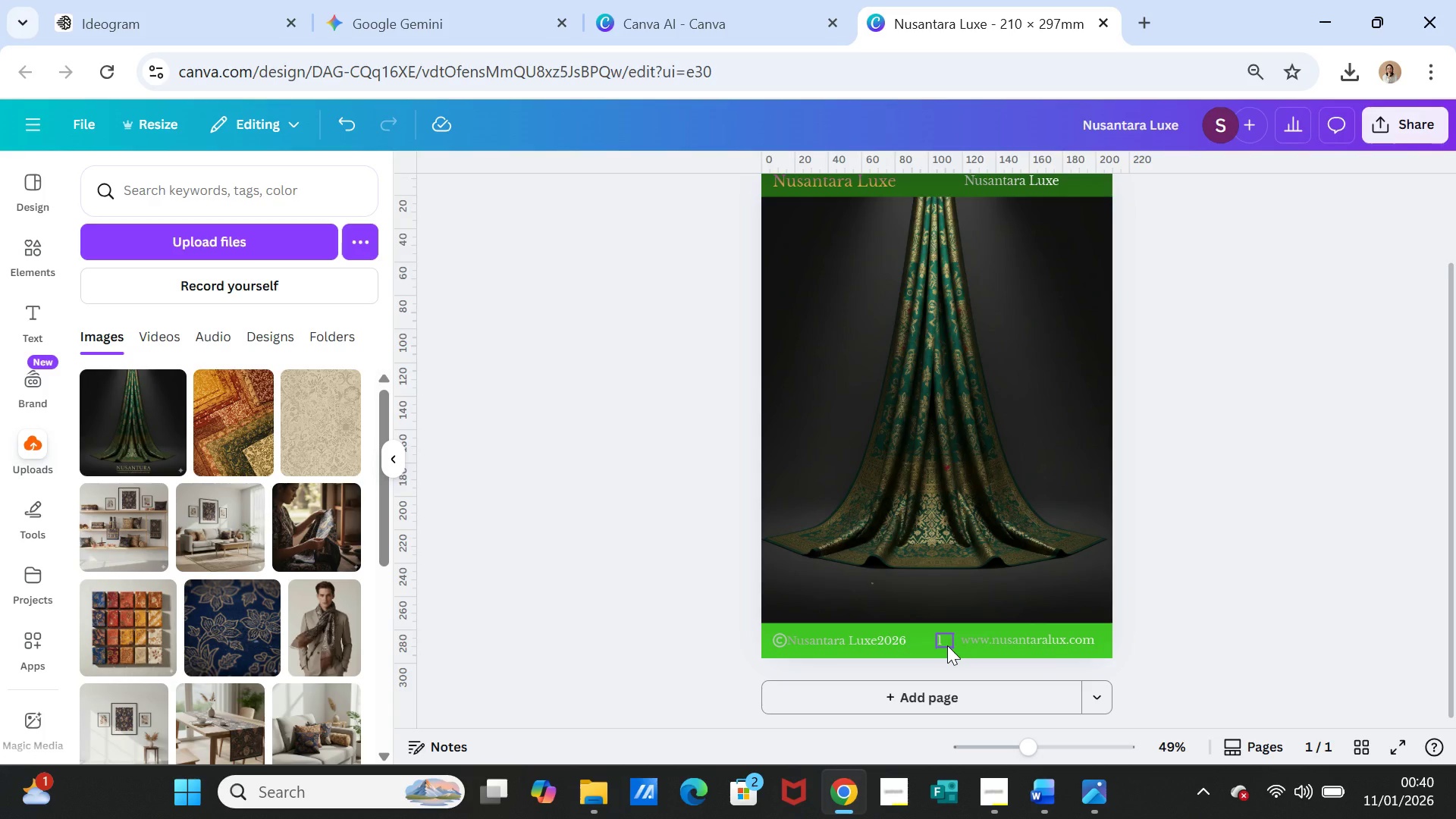 
scroll: coordinate [1148, 380], scroll_direction: up, amount: 2.0
 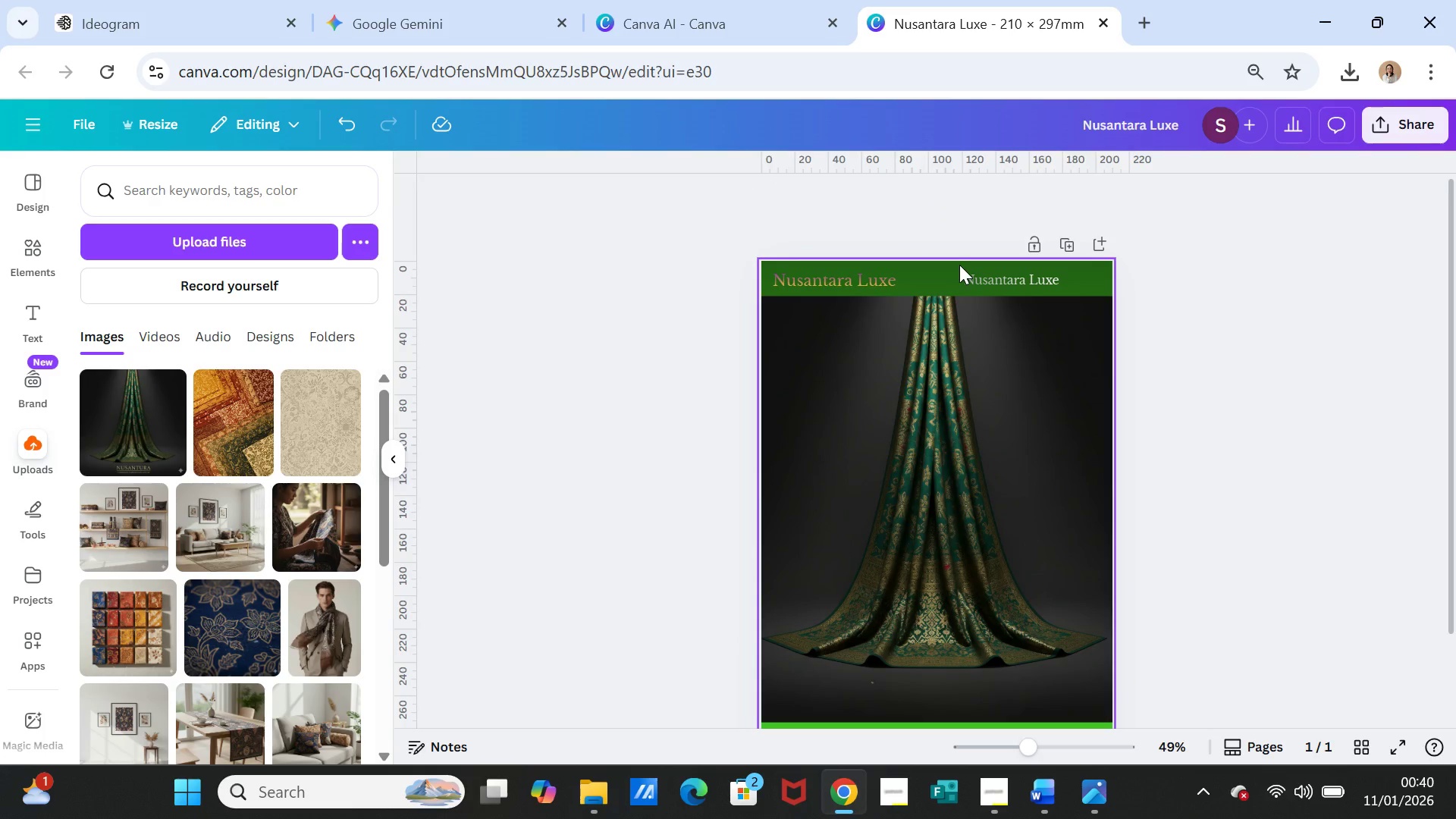 
left_click([959, 267])
 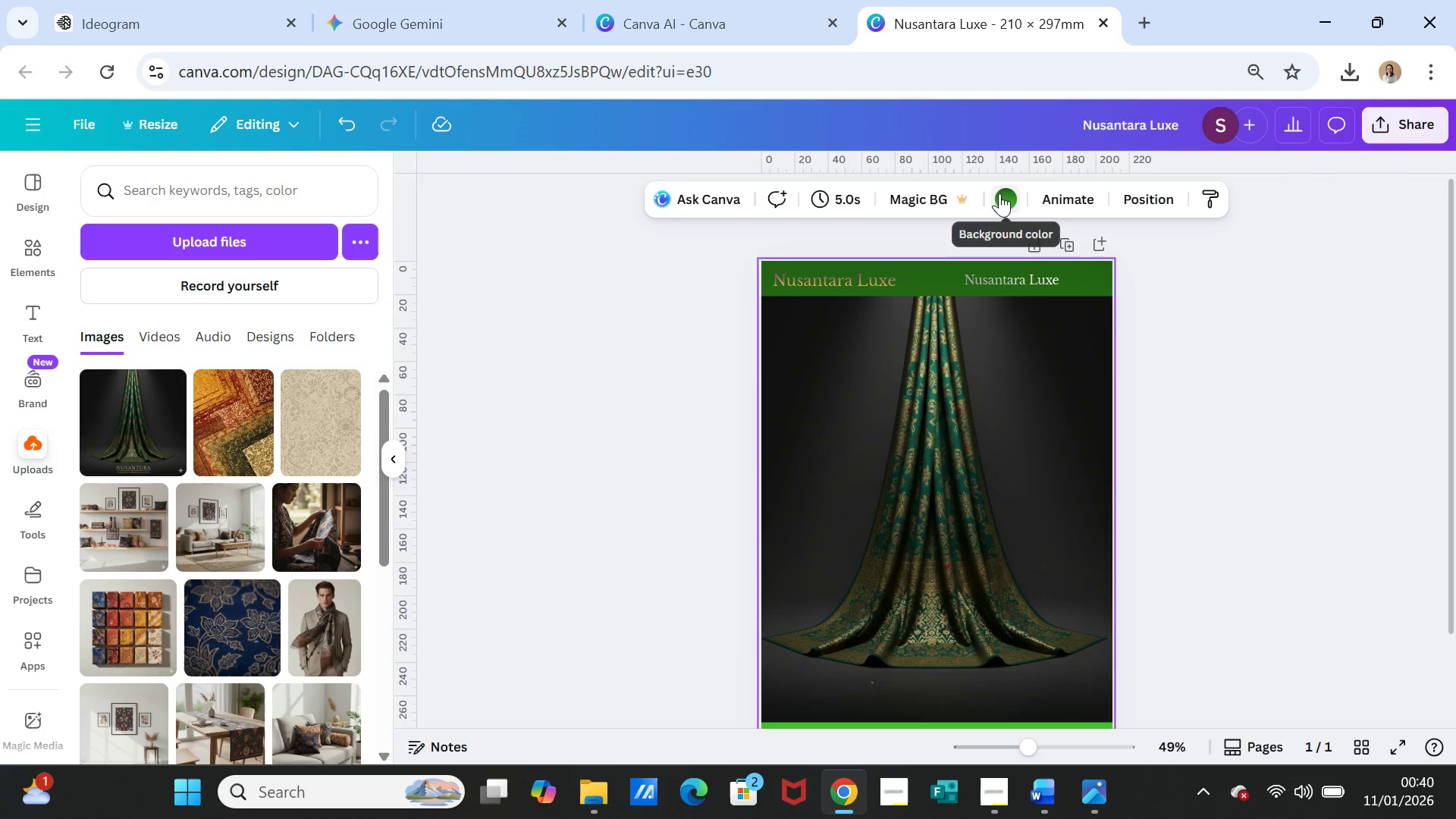 
left_click([999, 193])
 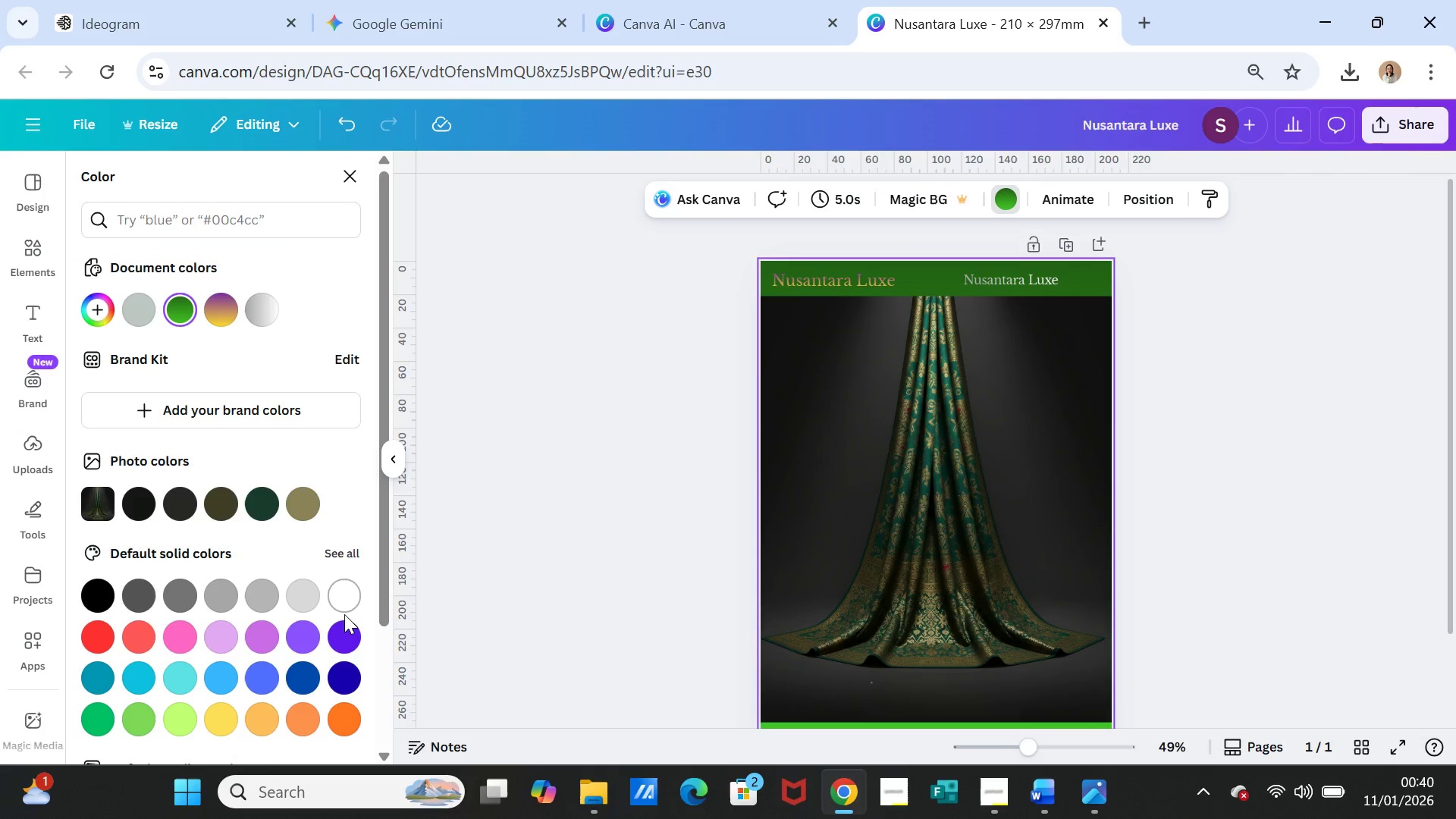 
scroll: coordinate [331, 617], scroll_direction: down, amount: 5.0
 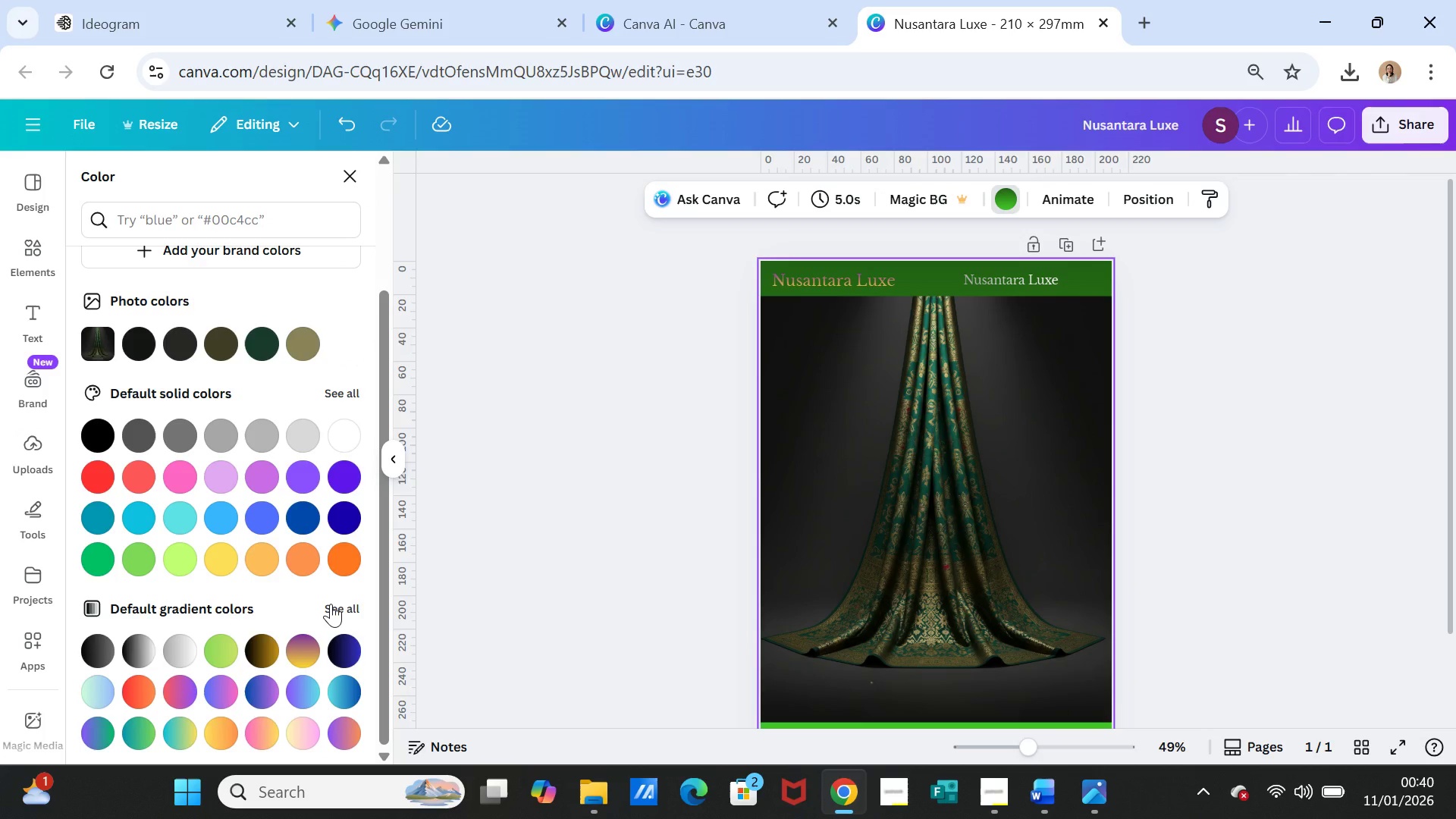 
left_click([331, 604])
 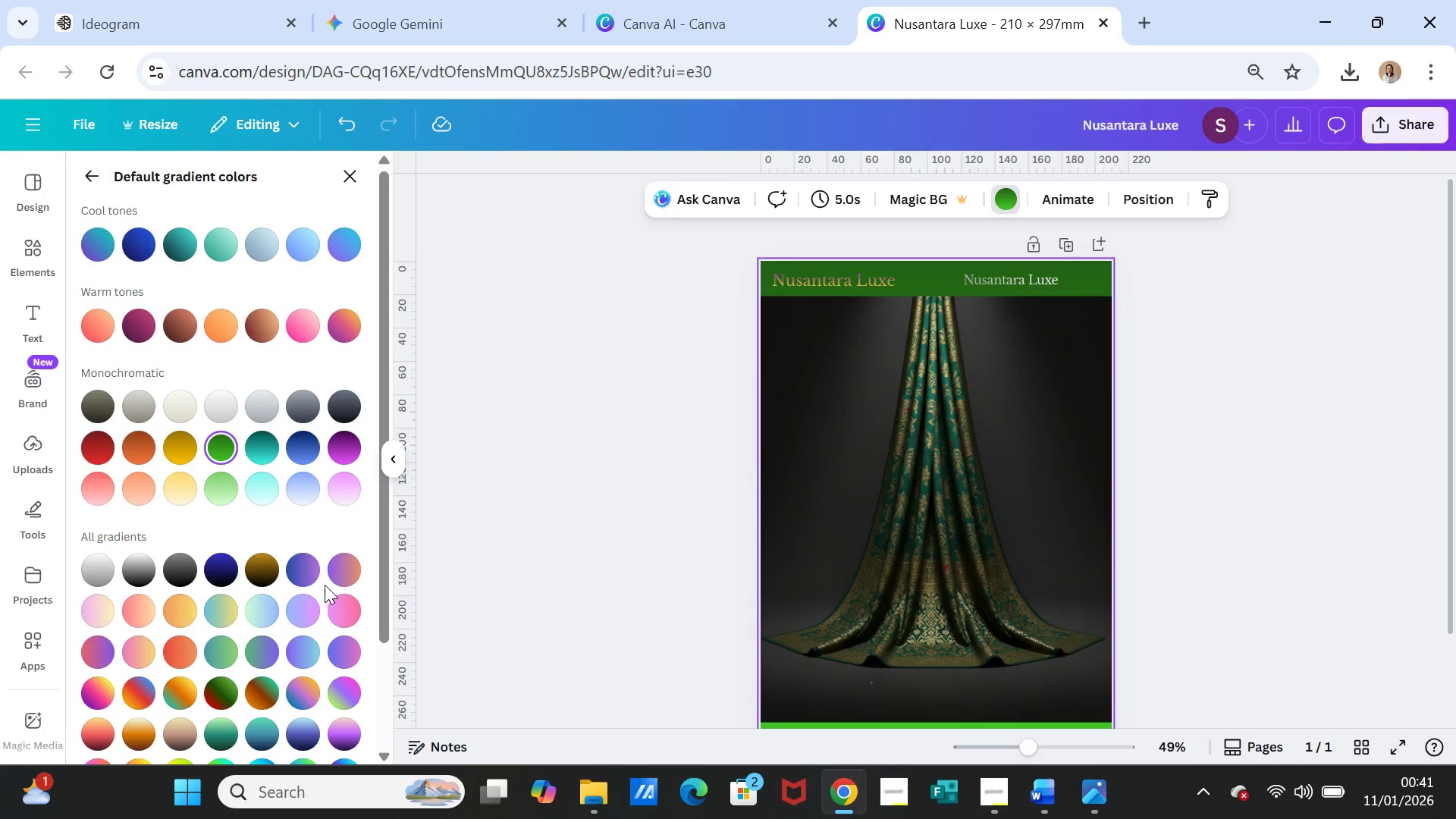 
left_click([219, 494])
 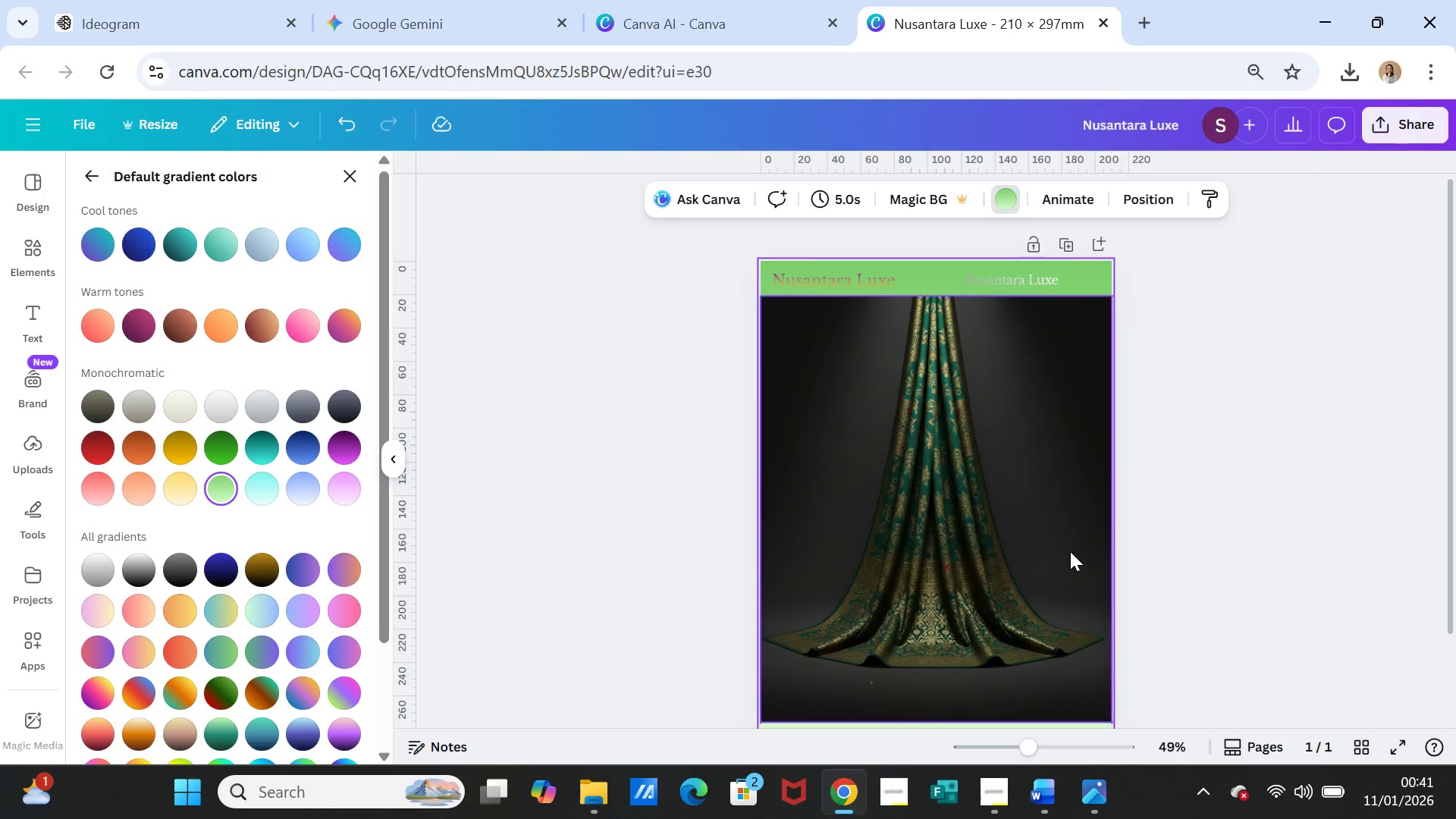 
scroll: coordinate [1070, 552], scroll_direction: down, amount: 2.0
 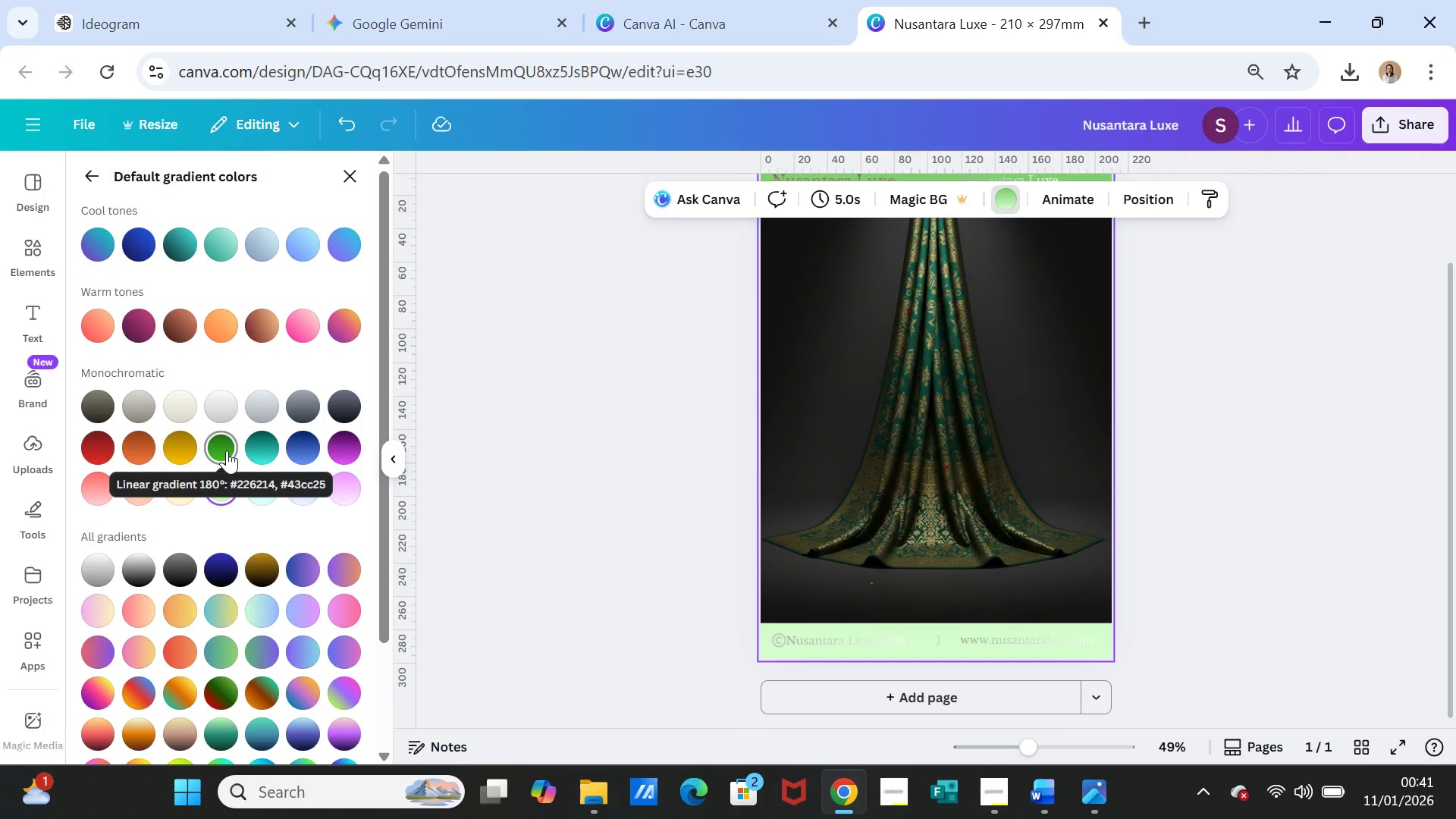 
left_click([227, 450])
 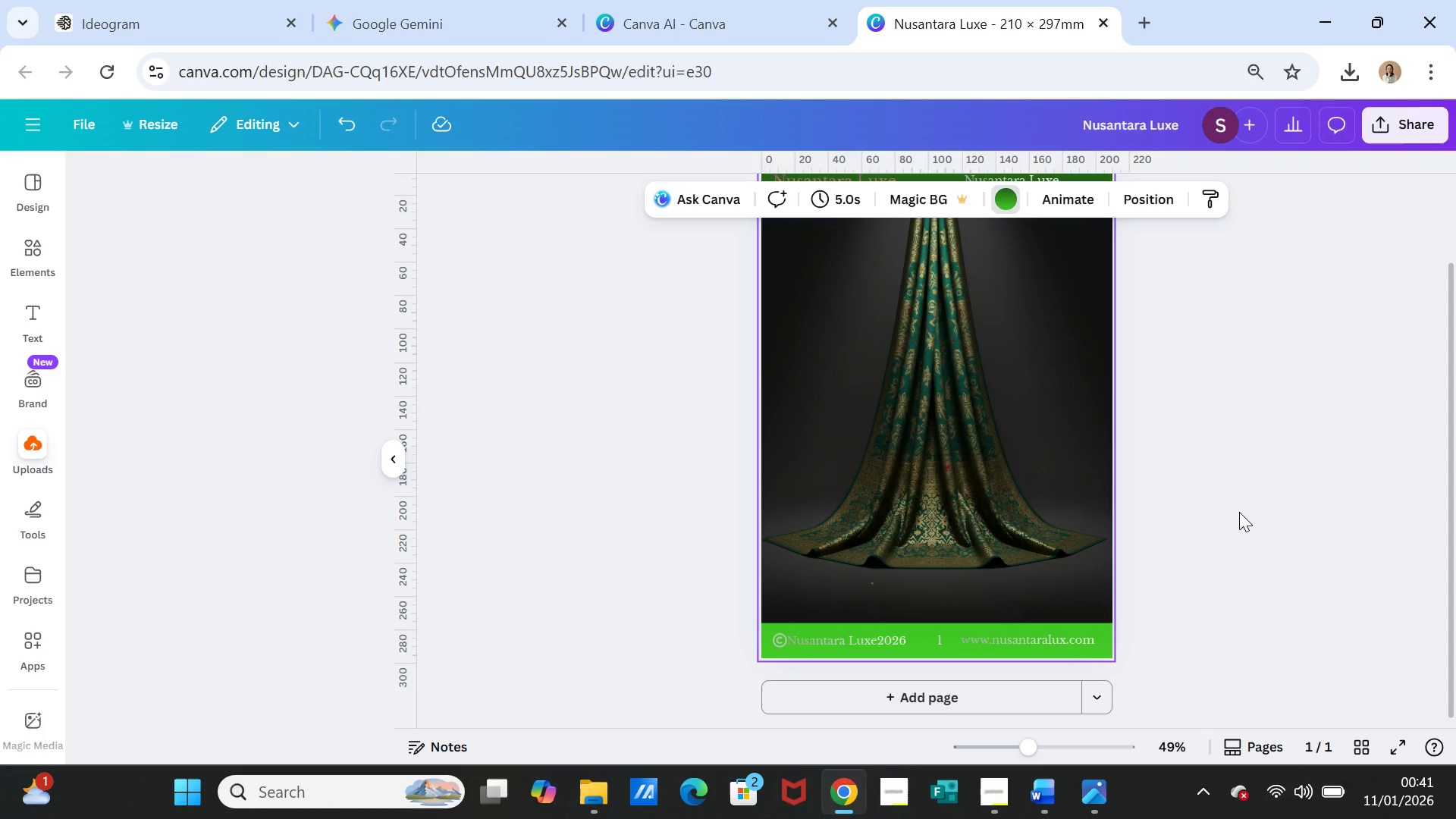 
double_click([1239, 512])
 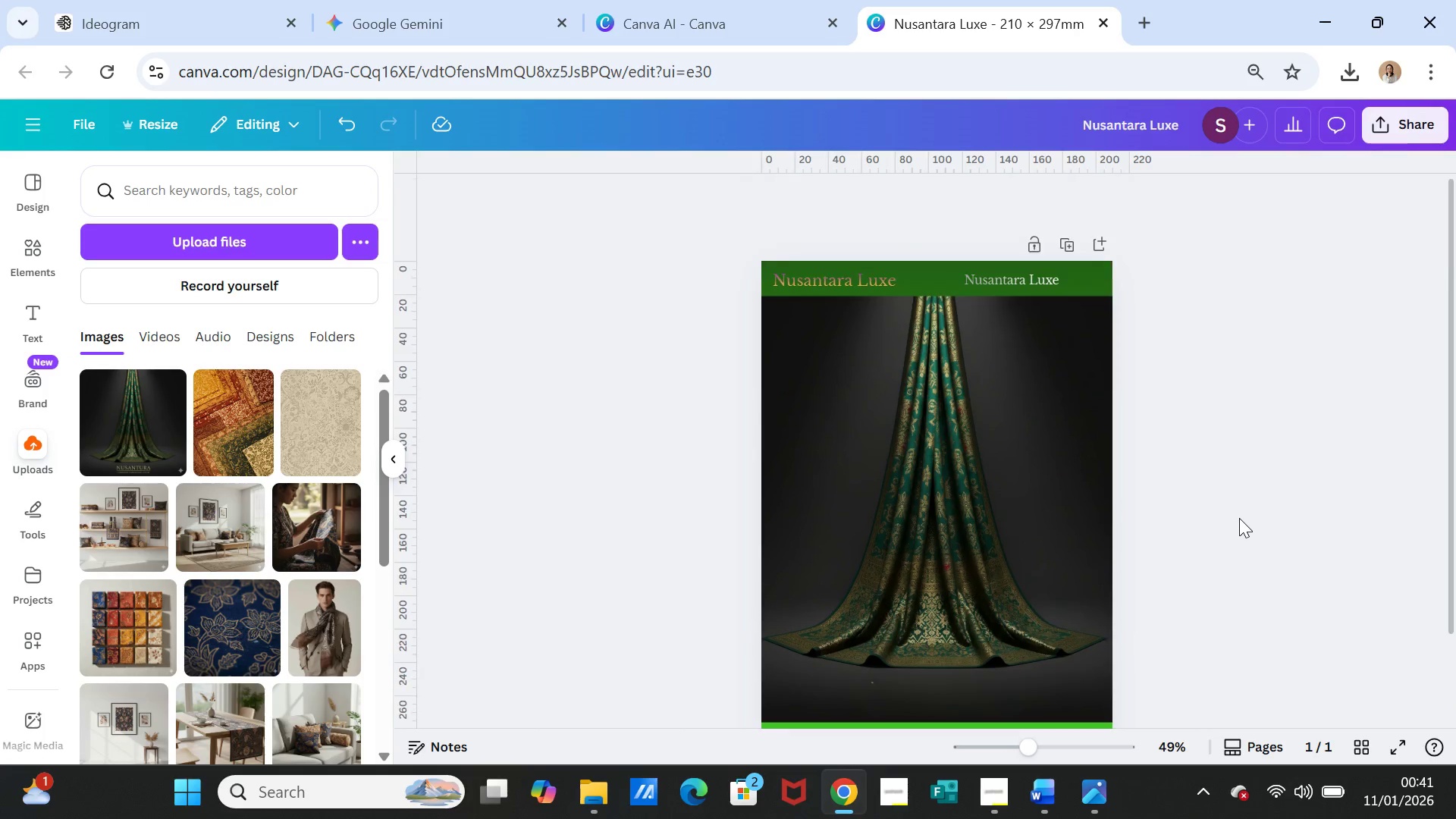 
scroll: coordinate [1239, 518], scroll_direction: up, amount: 1.0
 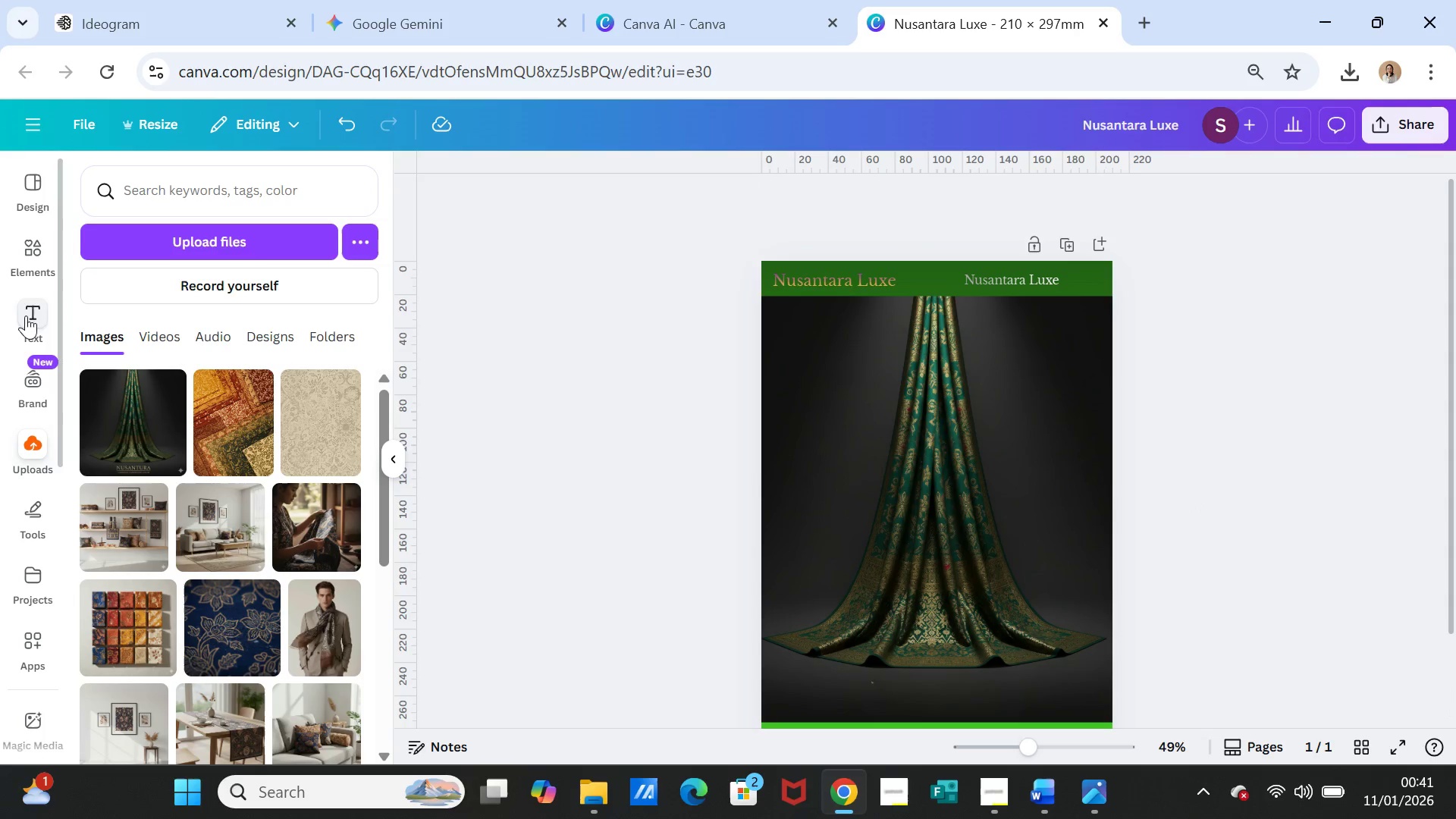 
left_click([38, 326])
 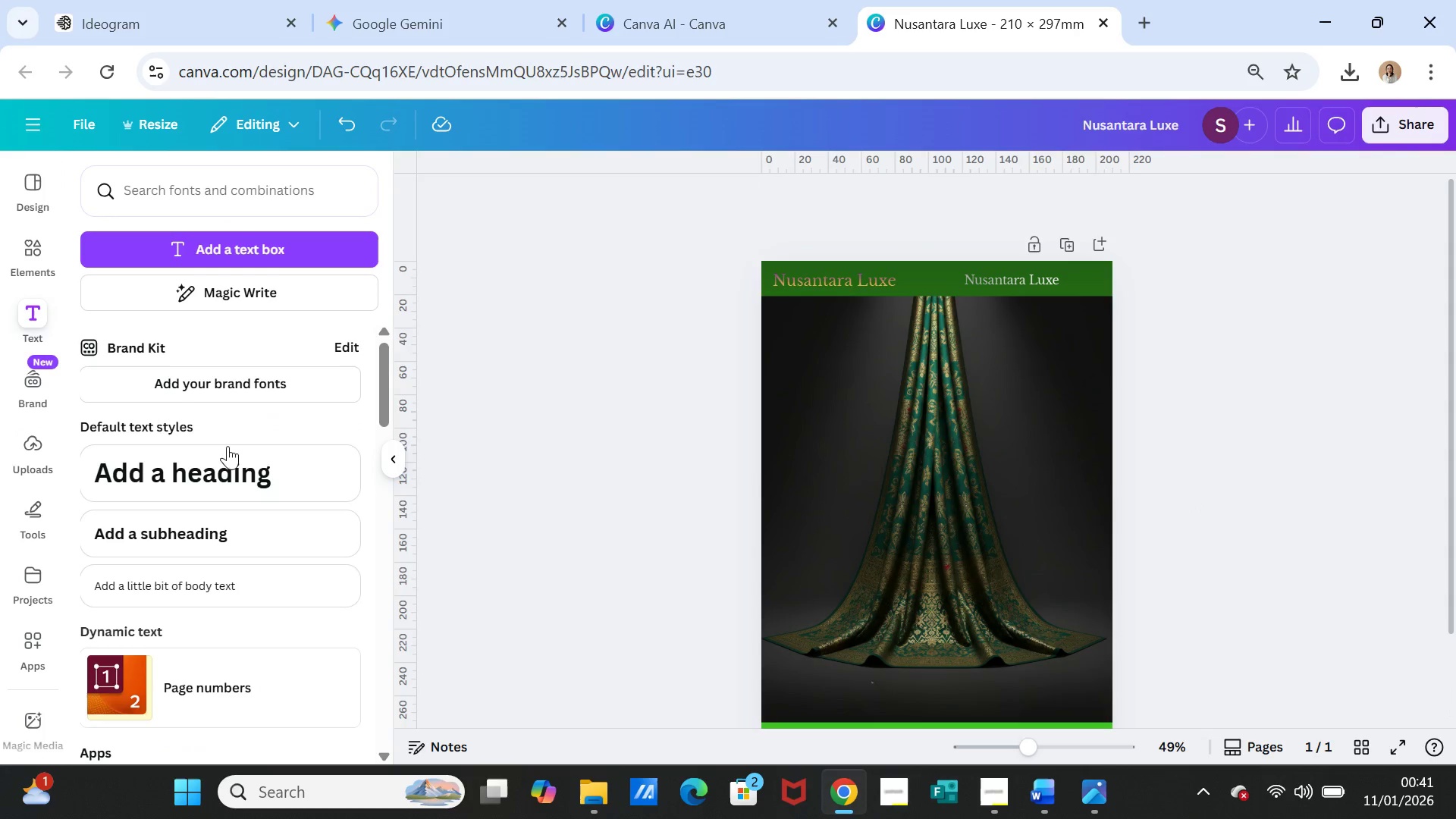 
left_click([217, 458])
 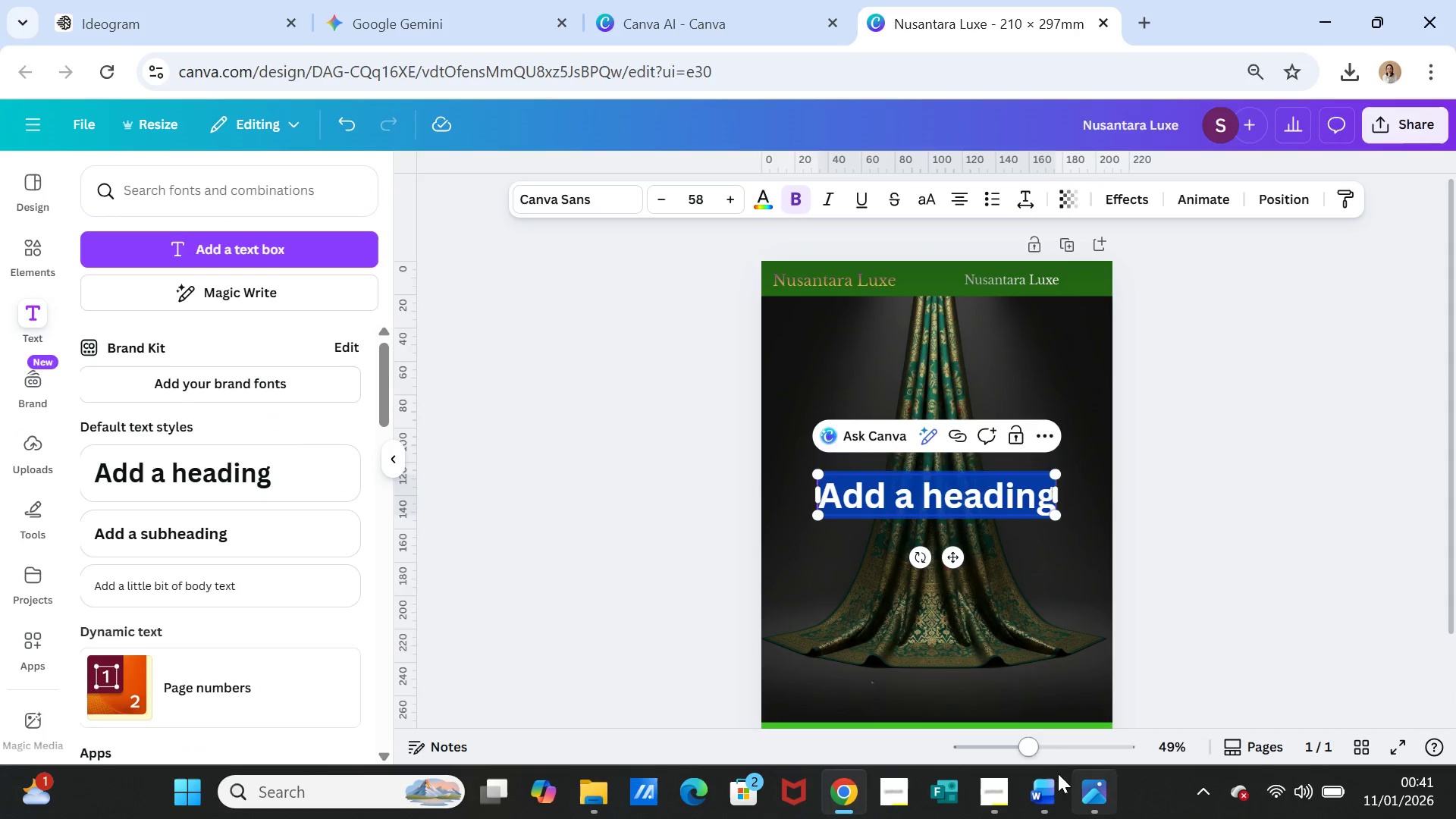 
left_click([1050, 777])
 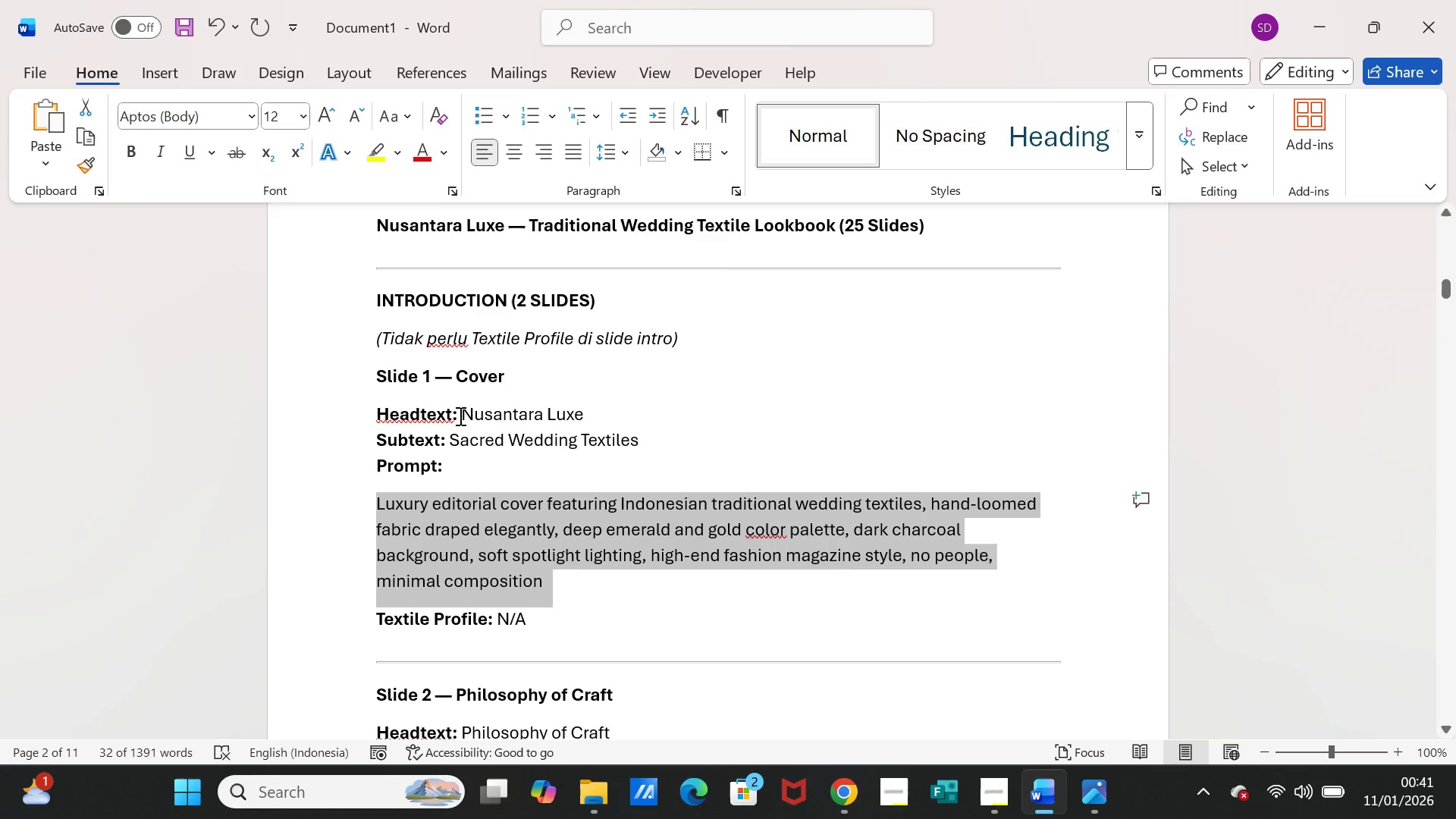 
left_click_drag(start_coordinate=[460, 415], to_coordinate=[582, 415])
 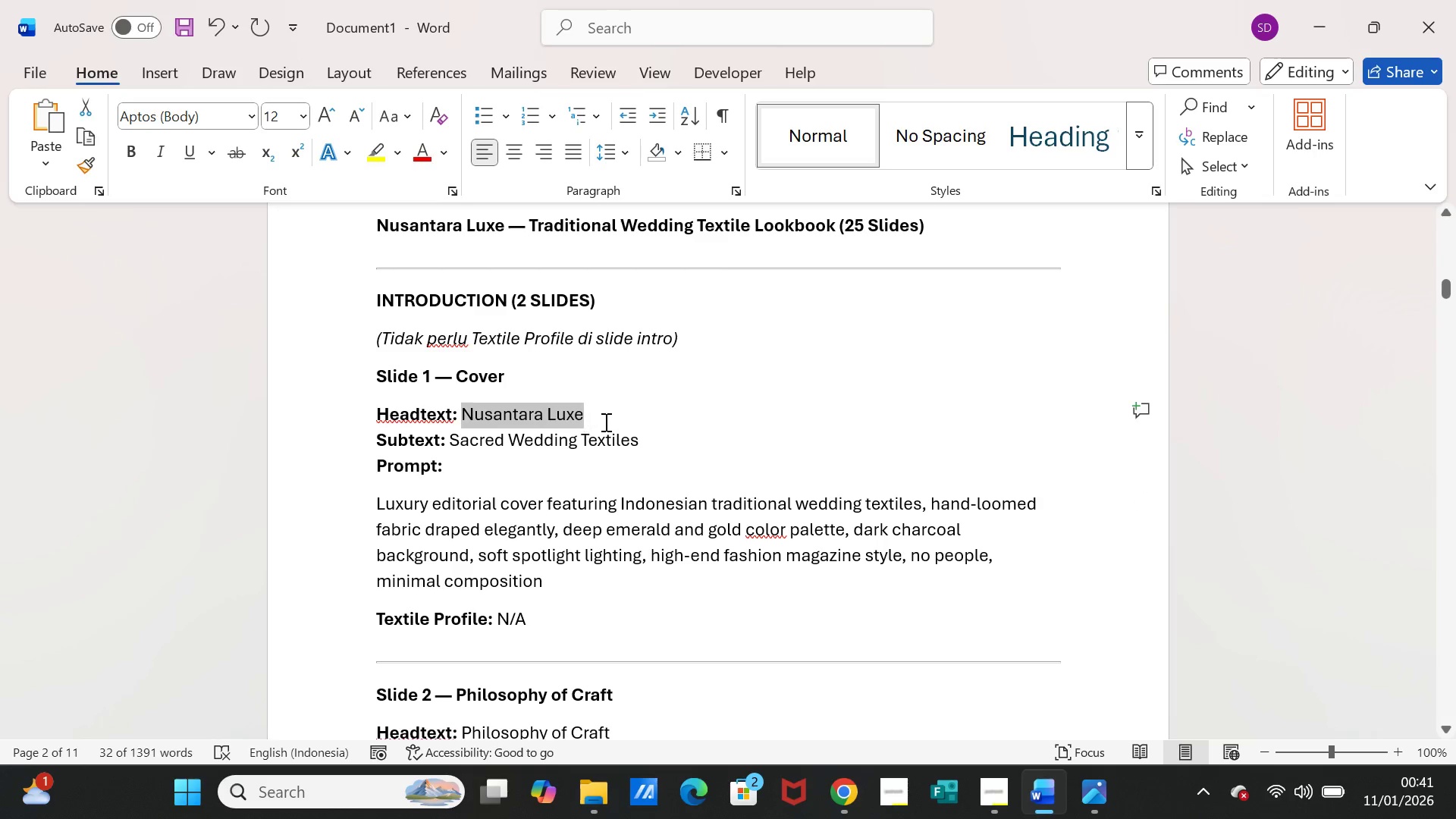 
key(Control+C)
 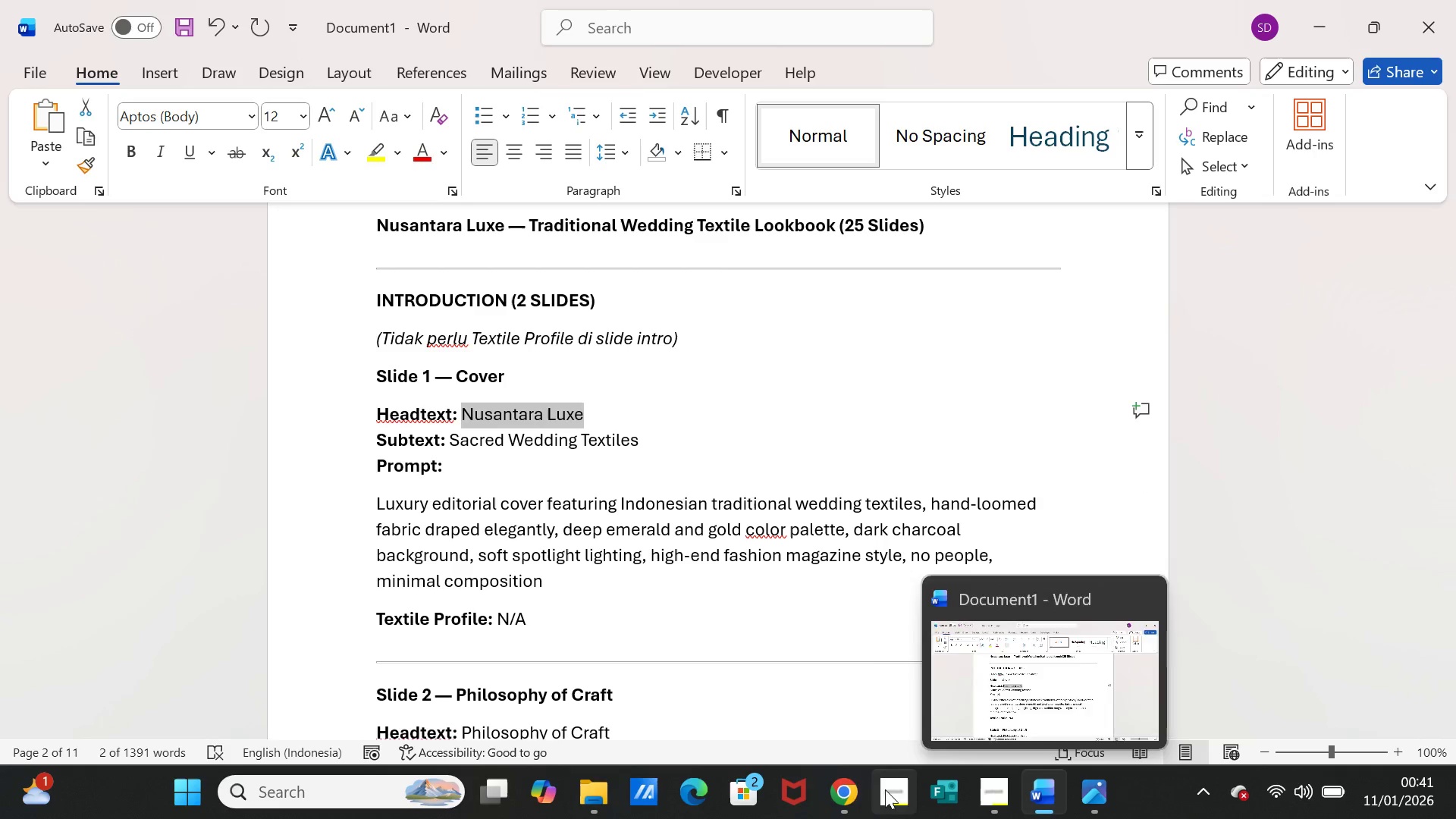 
left_click([844, 784])
 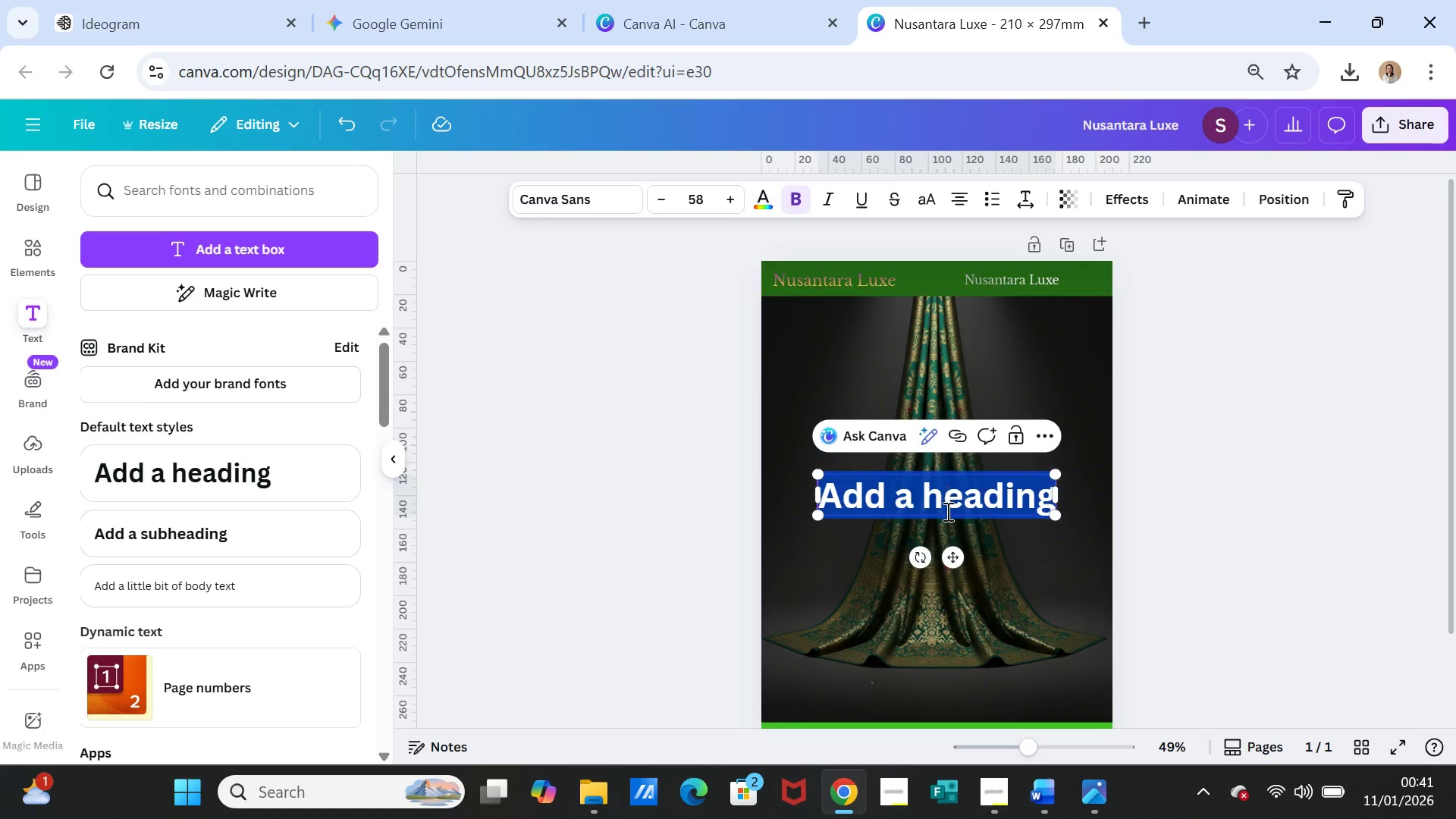 
key(Control+V)
 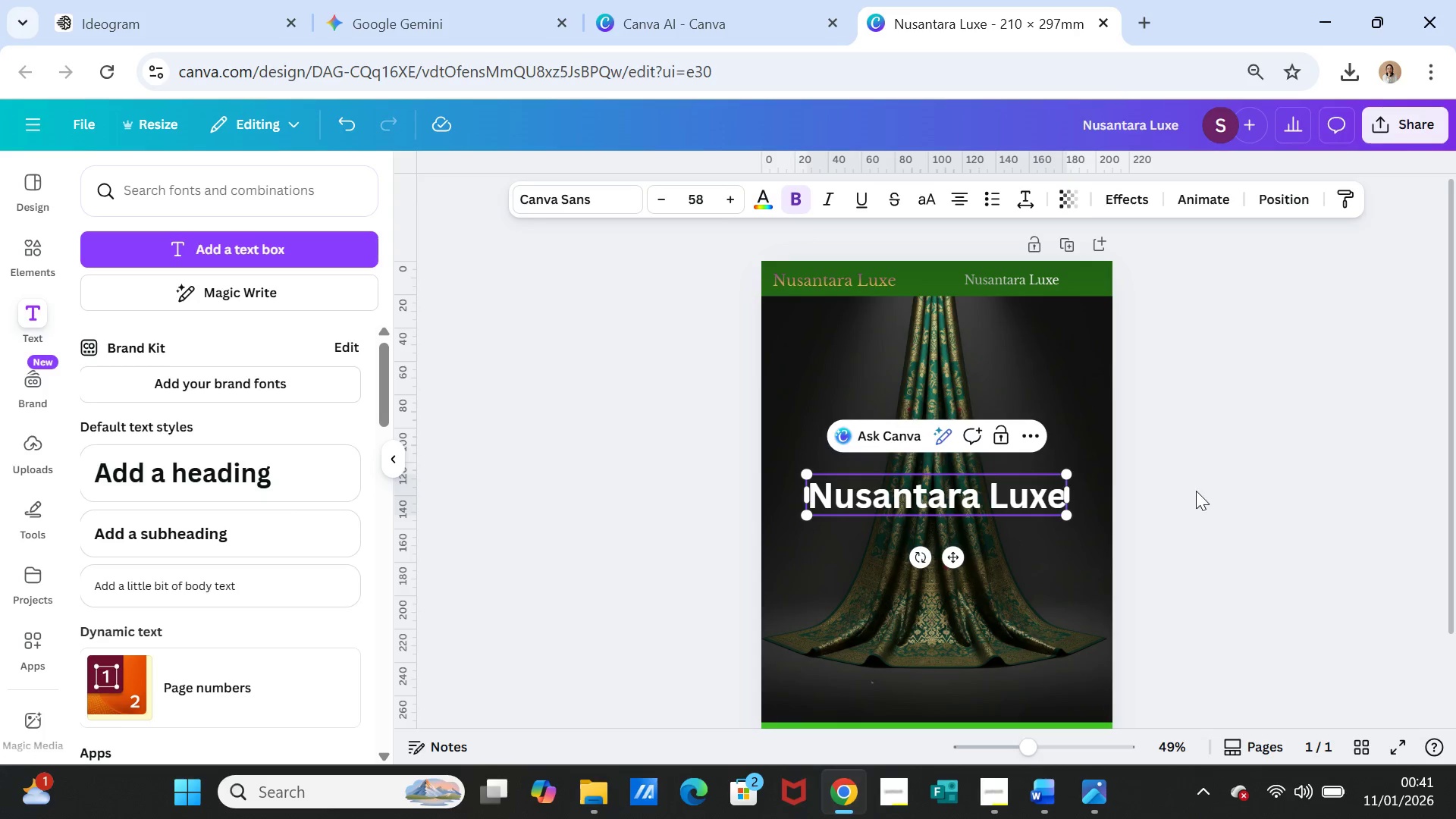 
left_click([1196, 491])
 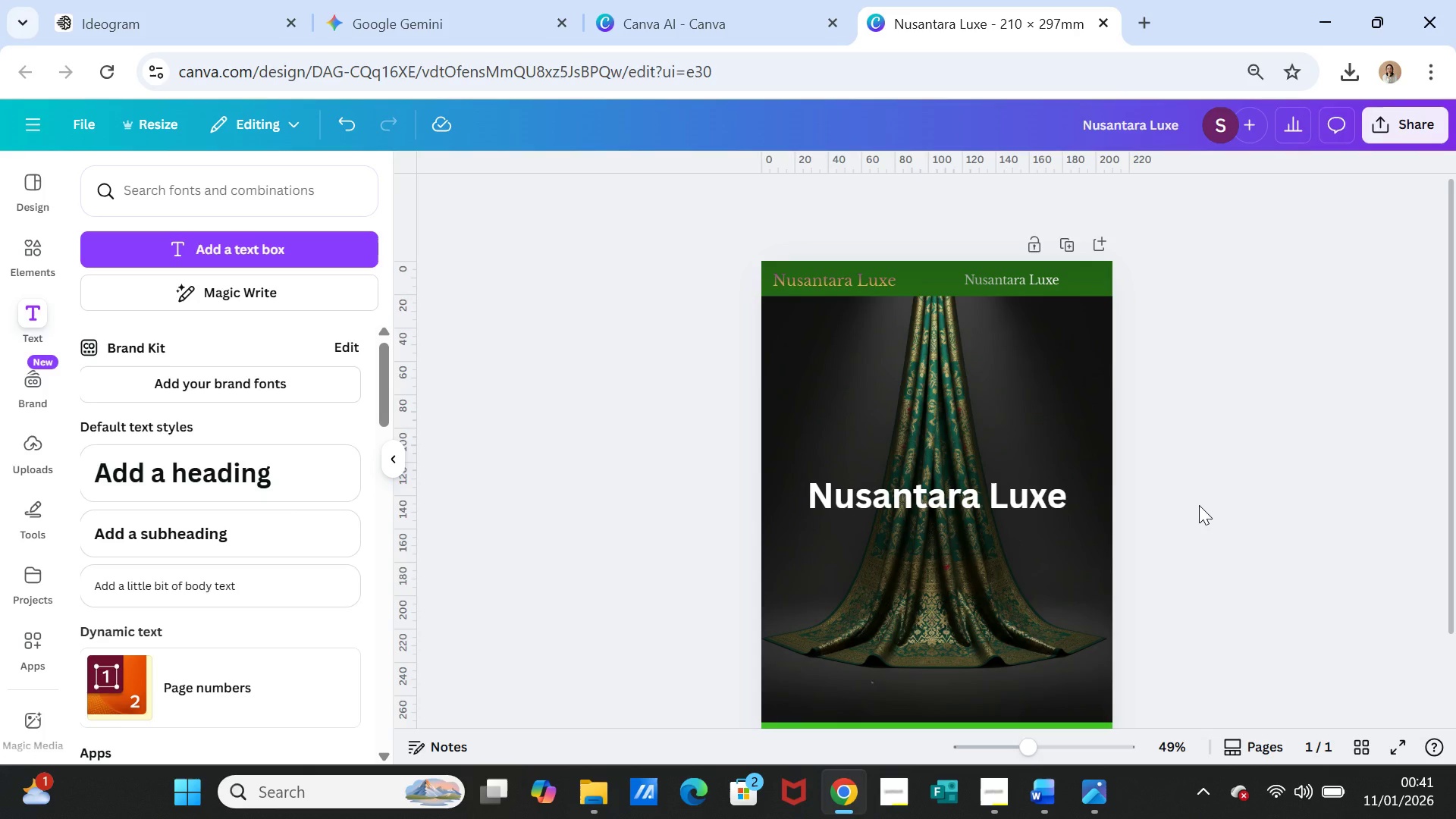 
left_click([1199, 505])
 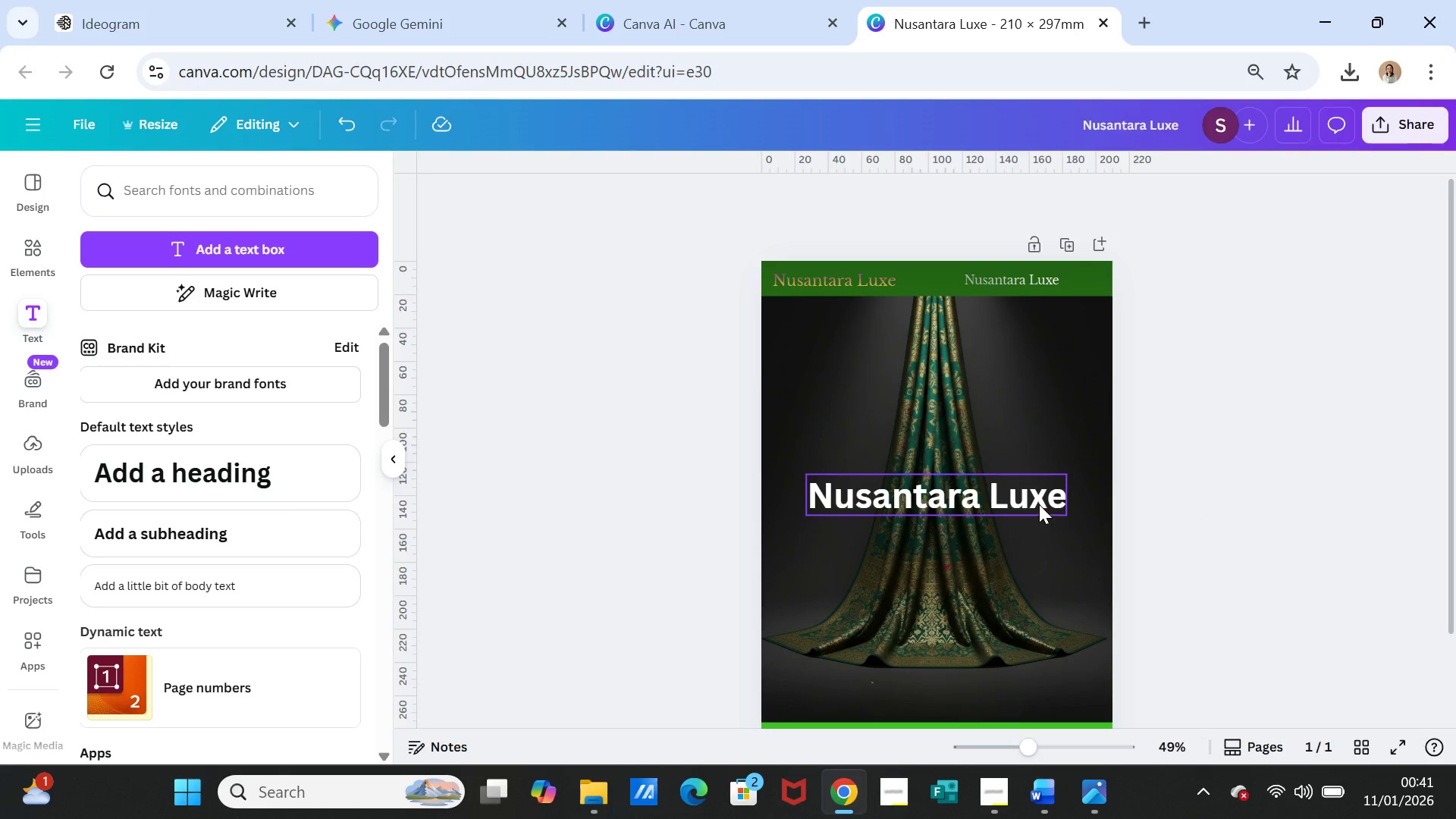 
left_click_drag(start_coordinate=[1039, 504], to_coordinate=[1038, 403])
 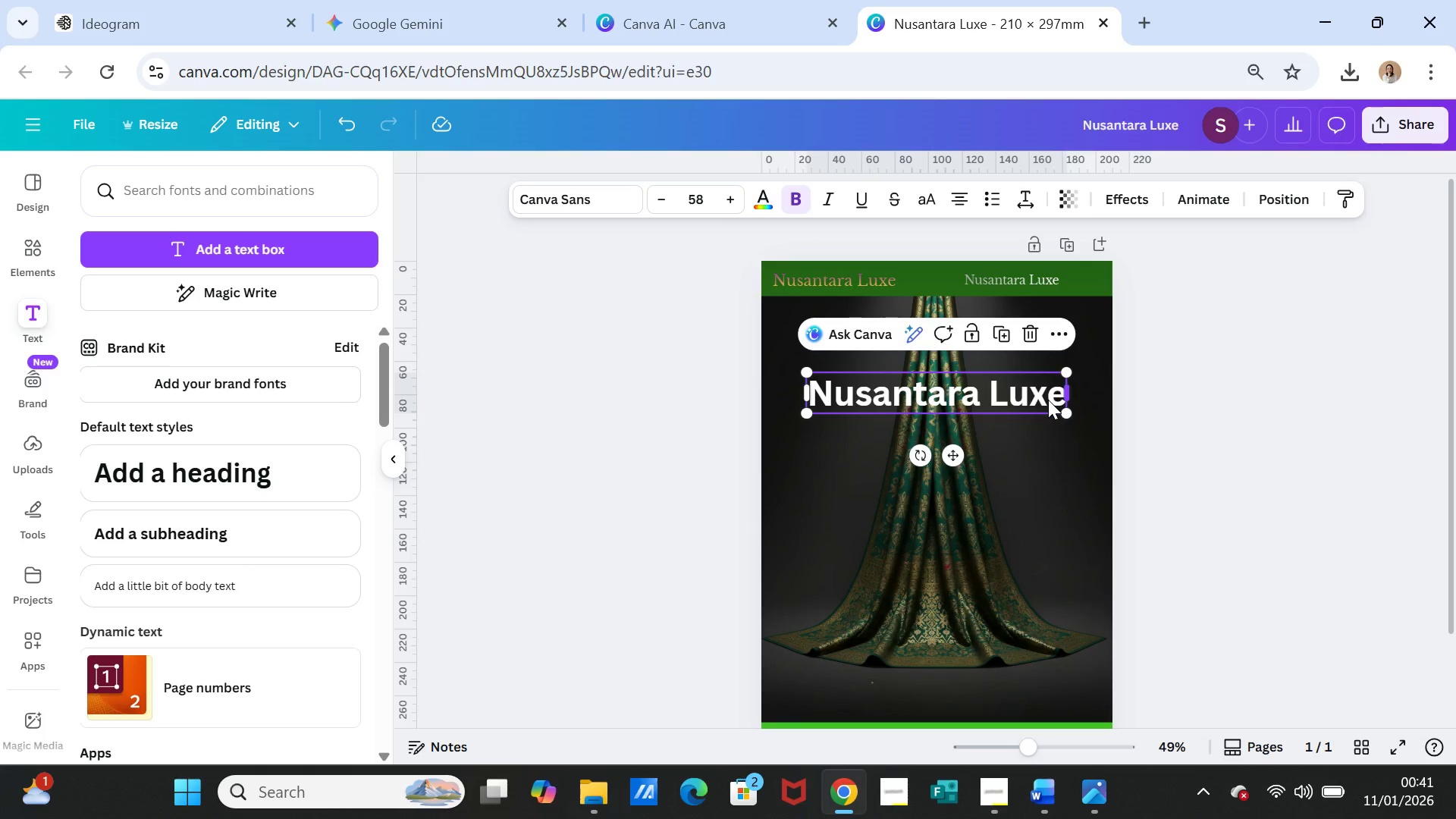 
left_click_drag(start_coordinate=[1018, 397], to_coordinate=[1018, 384])
 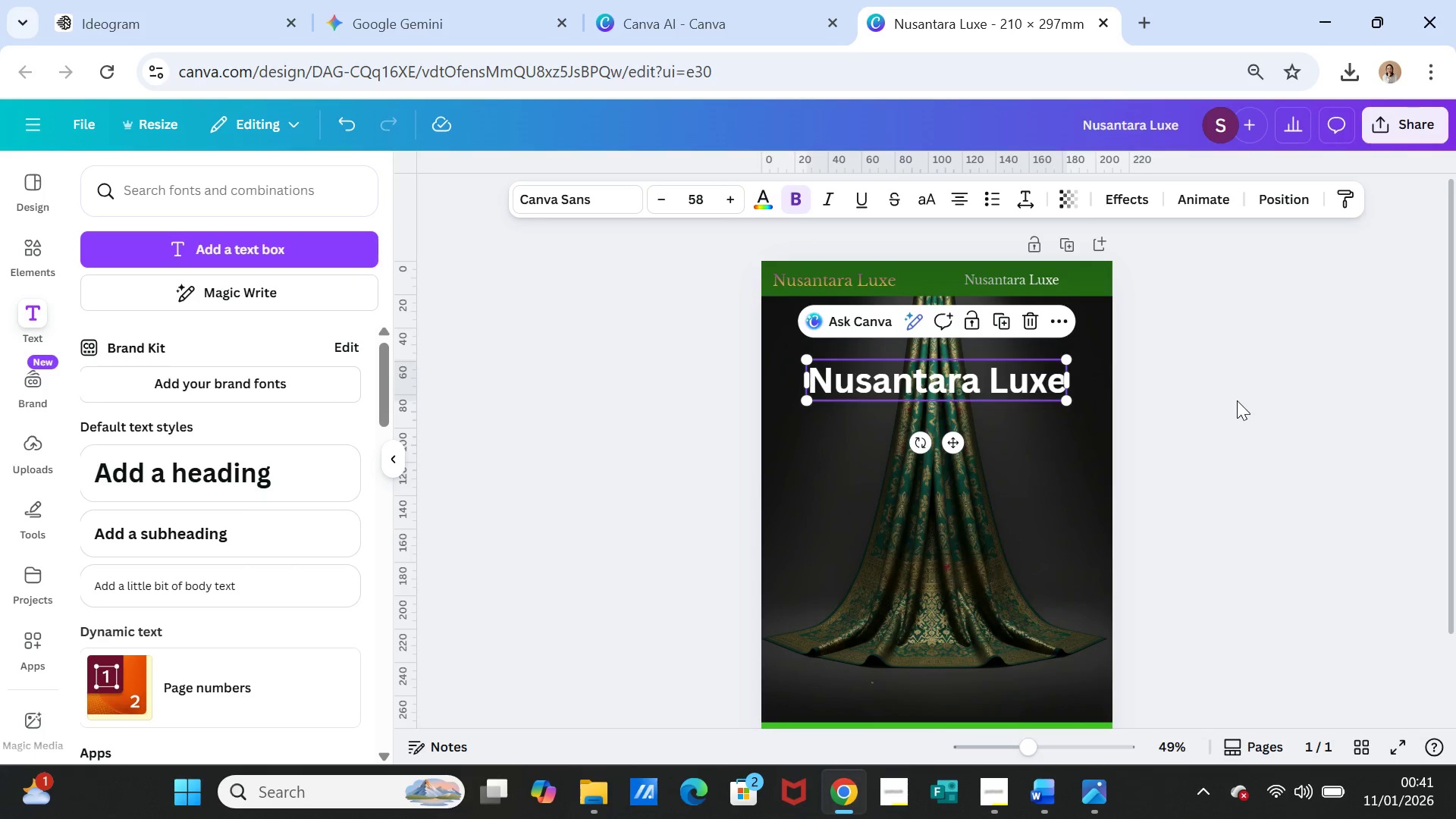 
left_click([1237, 400])
 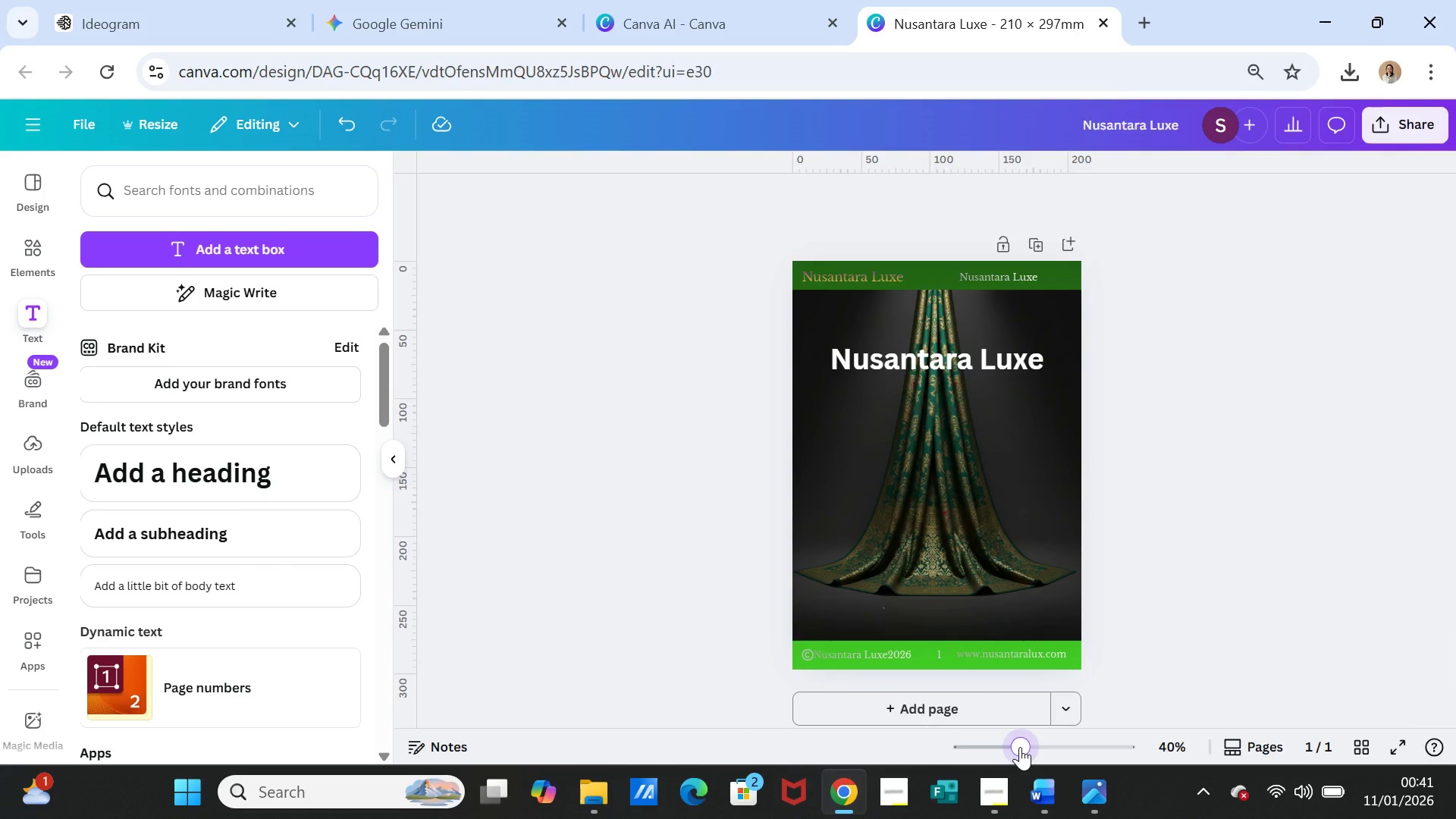 
wait(7.36)
 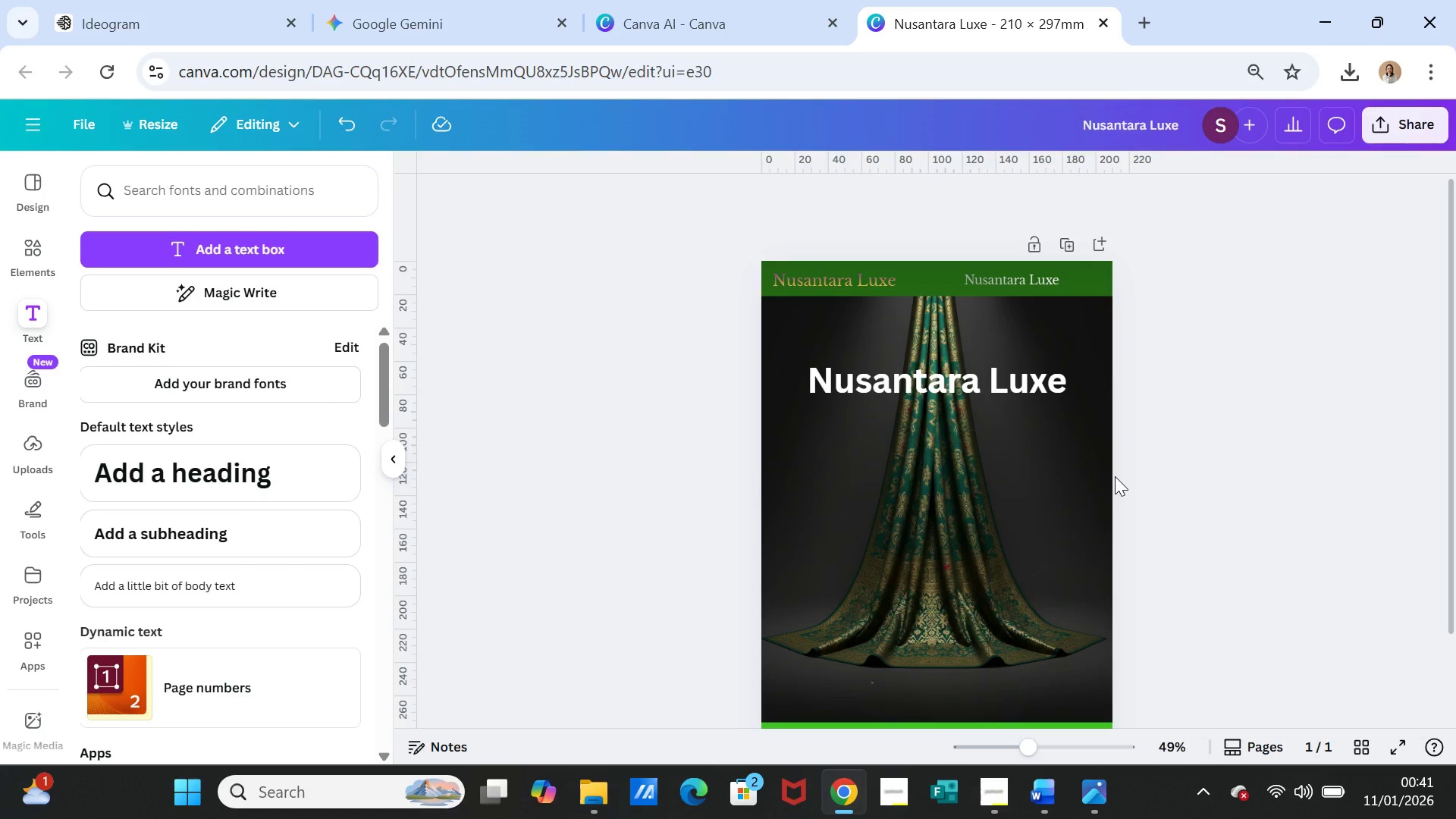 
scroll: coordinate [1151, 579], scroll_direction: up, amount: 1.0
 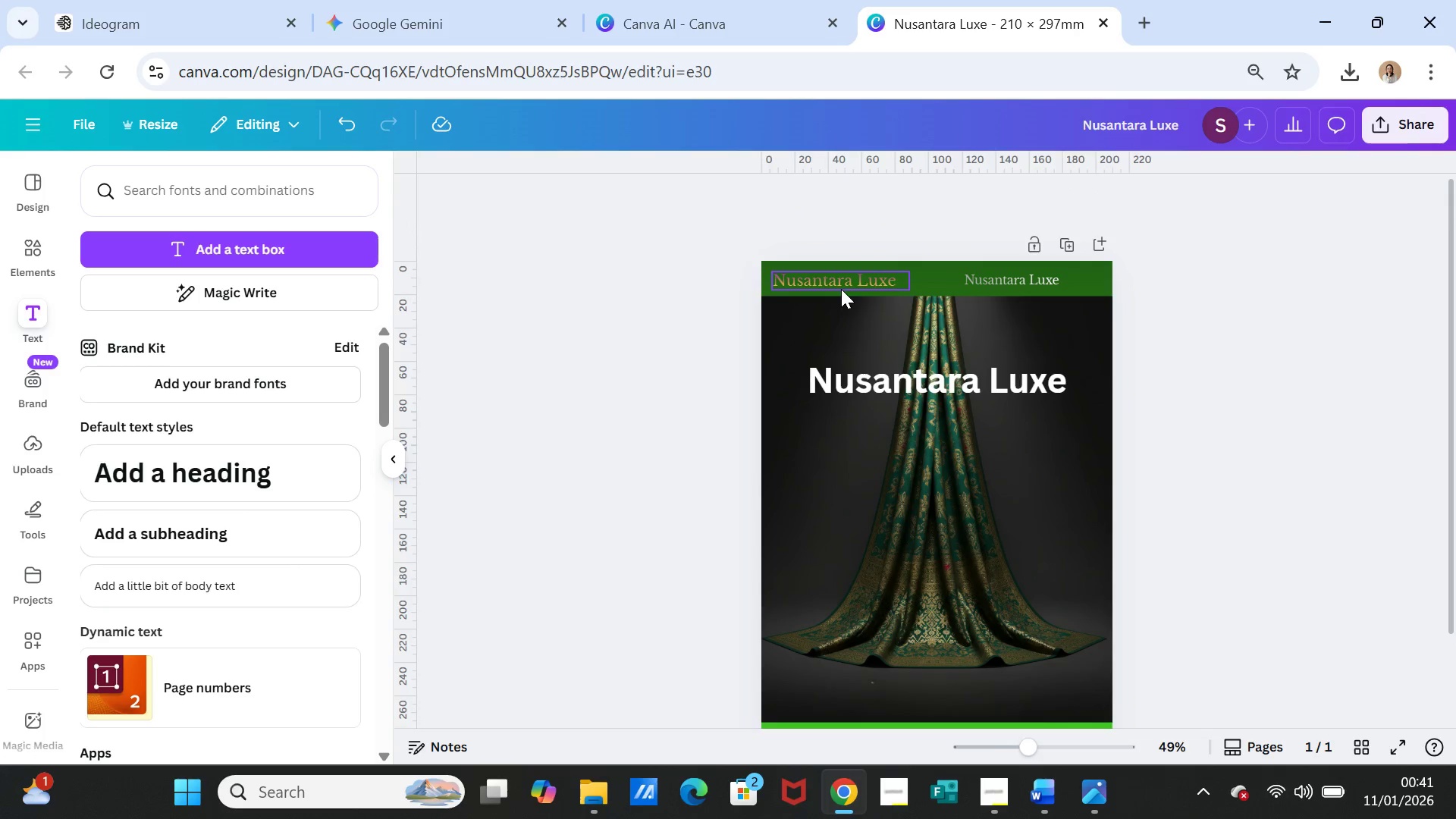 
left_click([841, 285])
 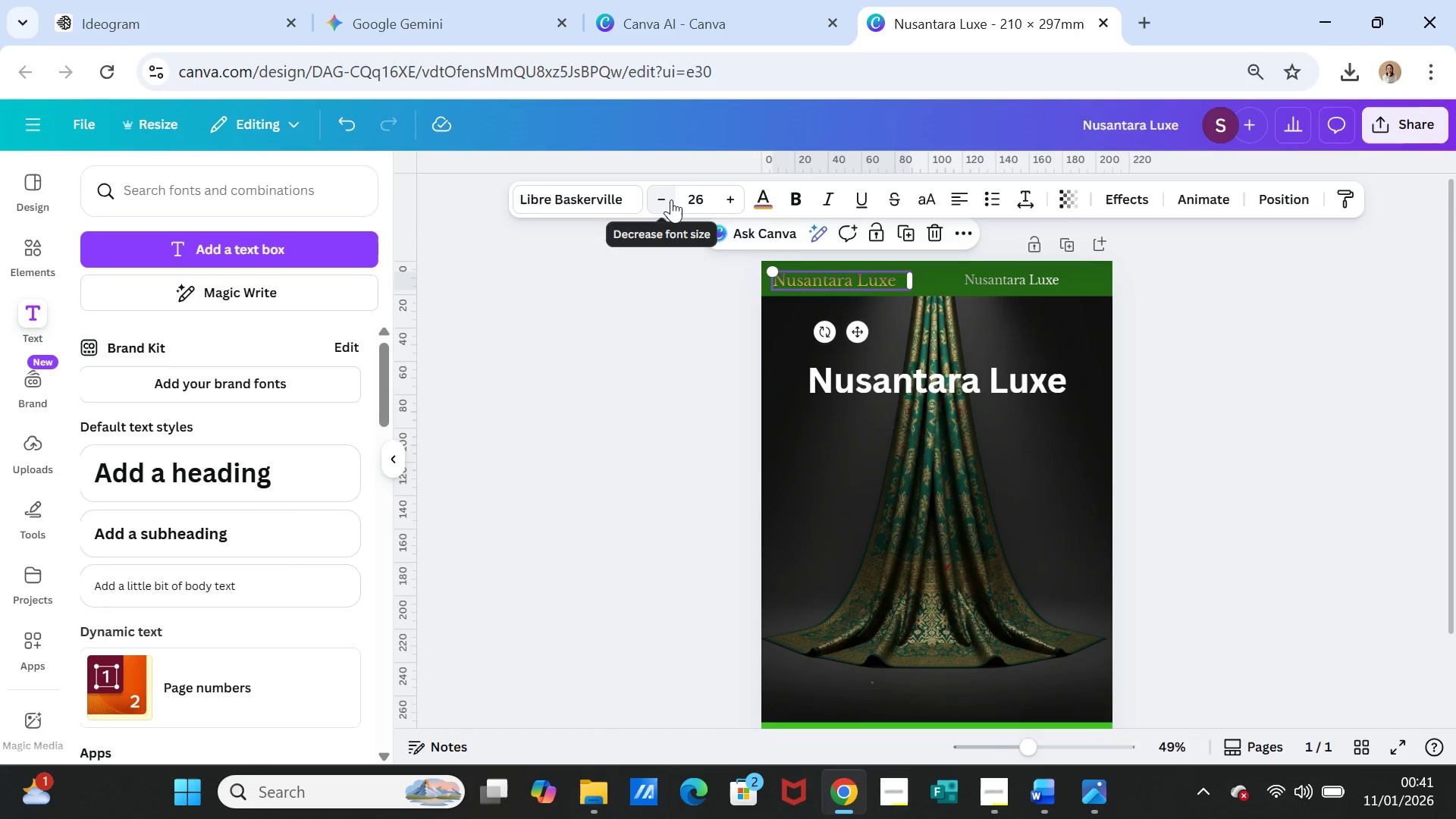 
double_click([671, 199])
 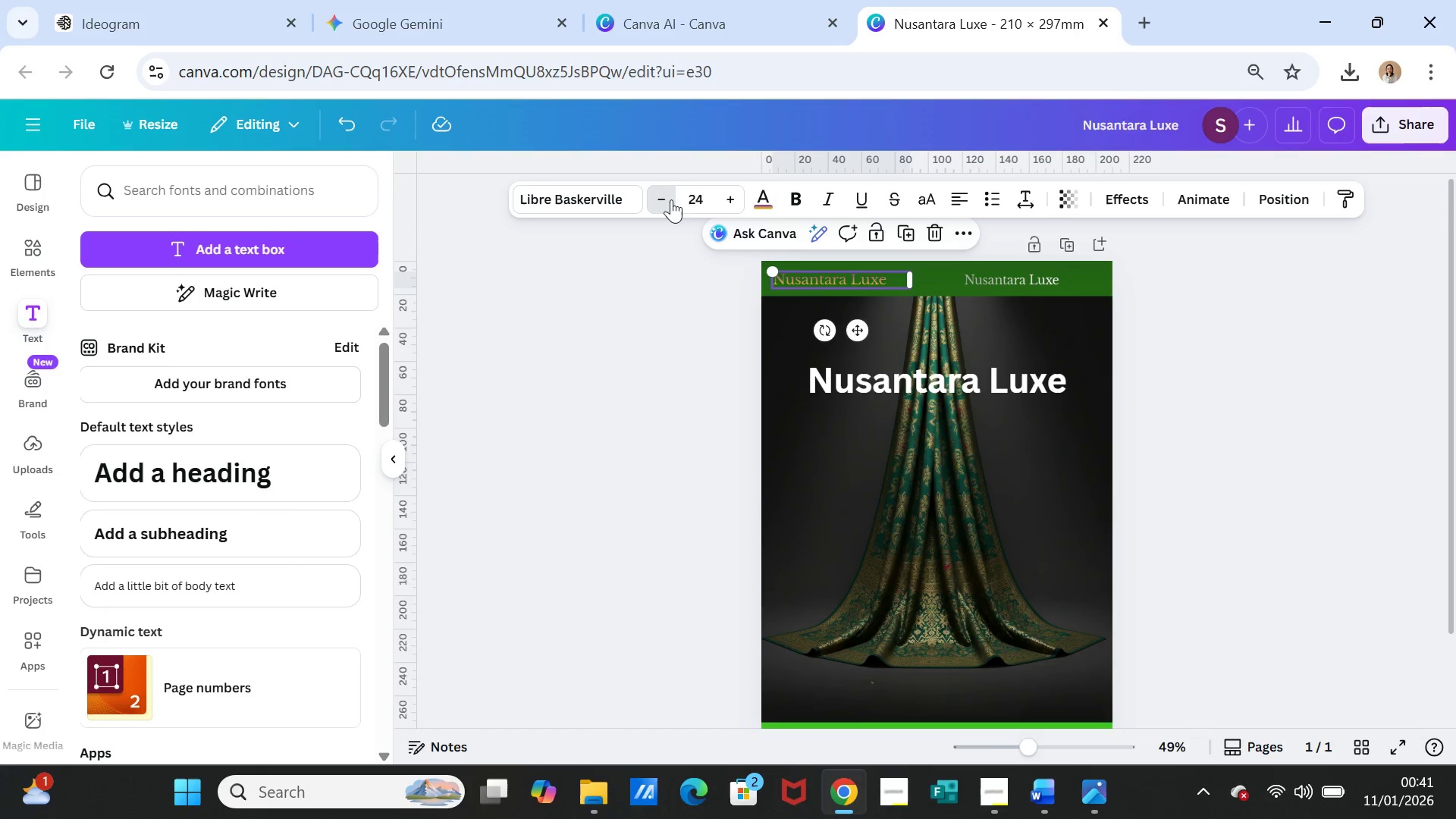 
triple_click([671, 199])
 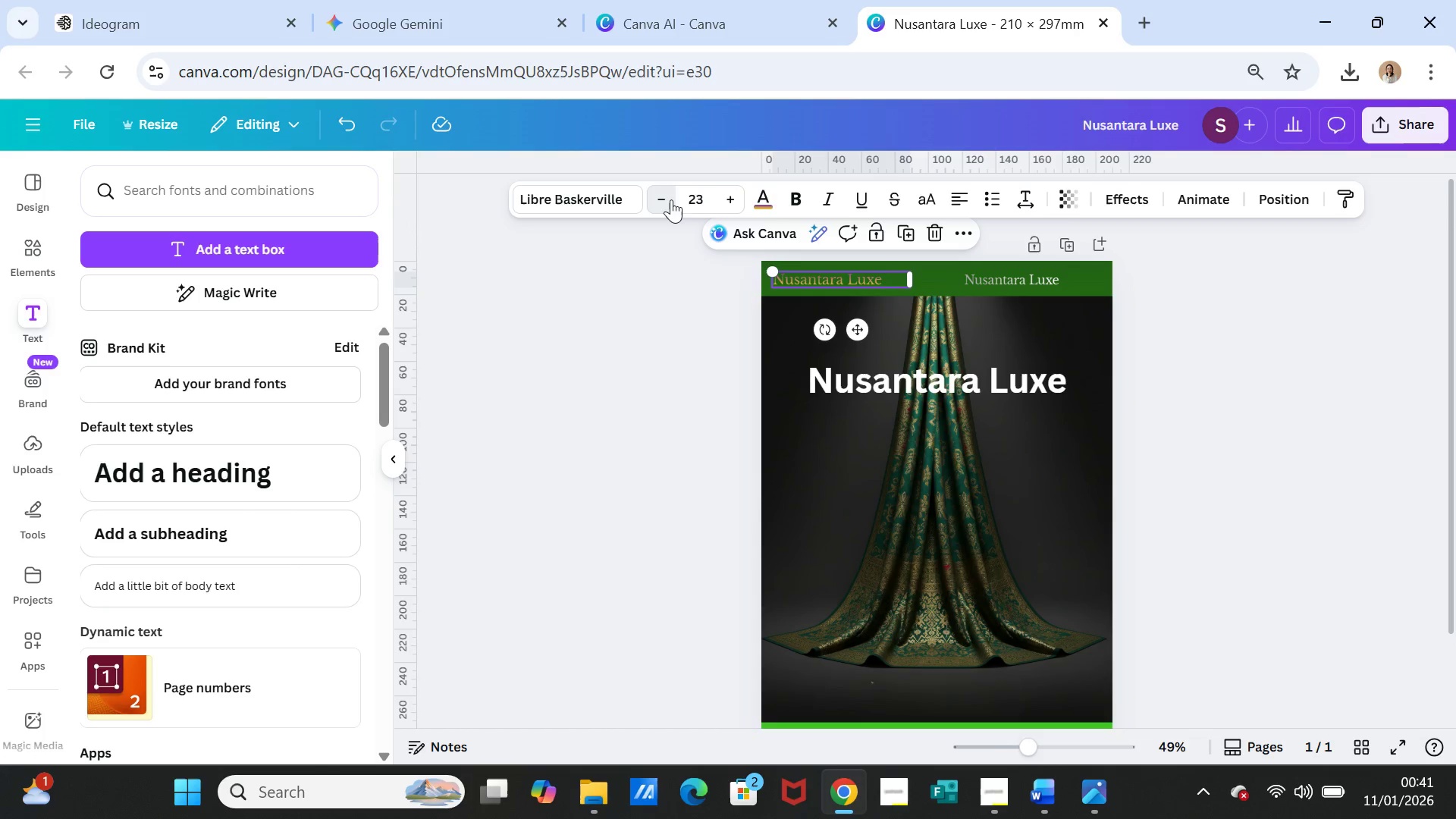 
triple_click([671, 199])
 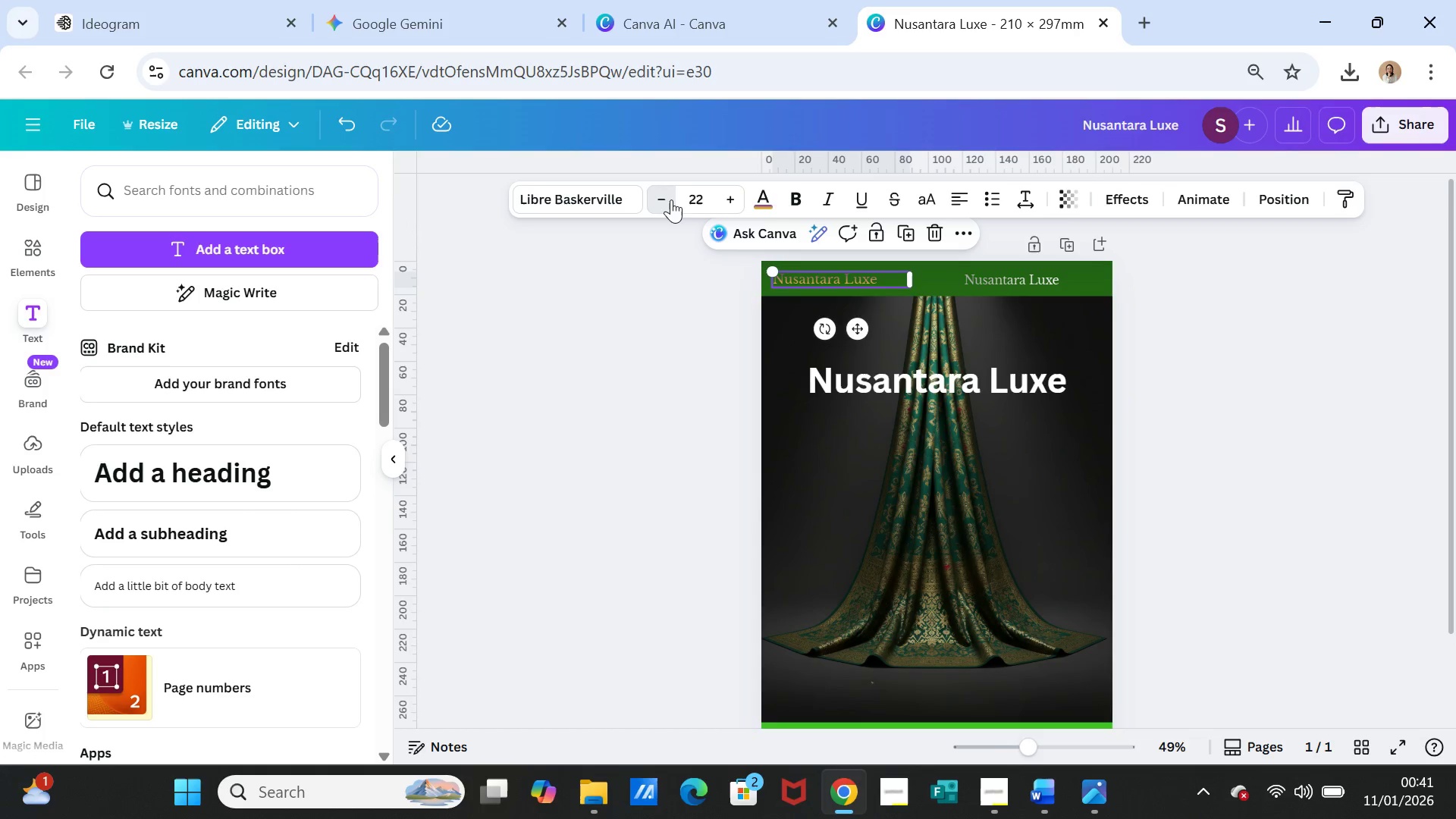 
triple_click([671, 199])
 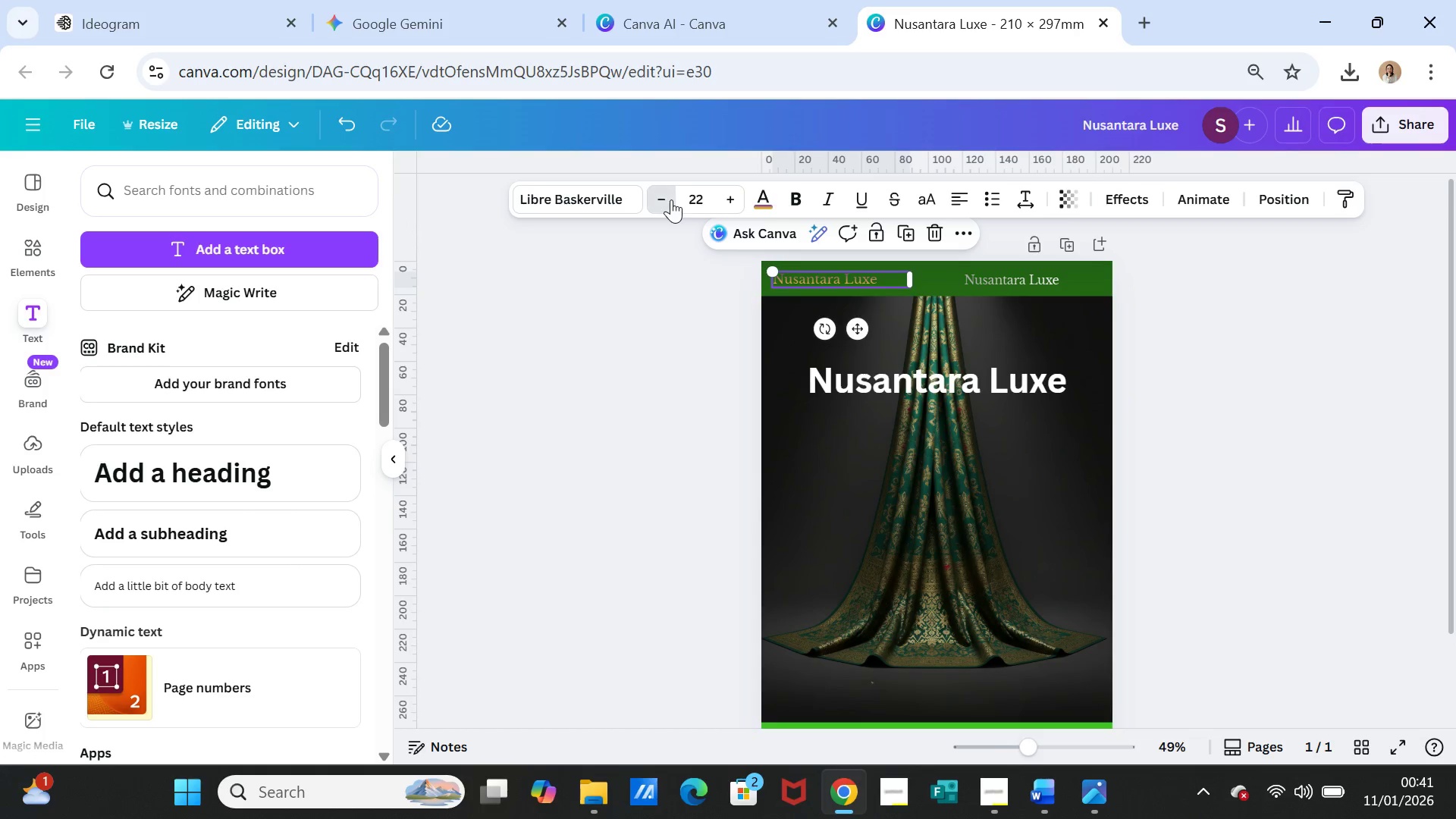 
triple_click([671, 199])
 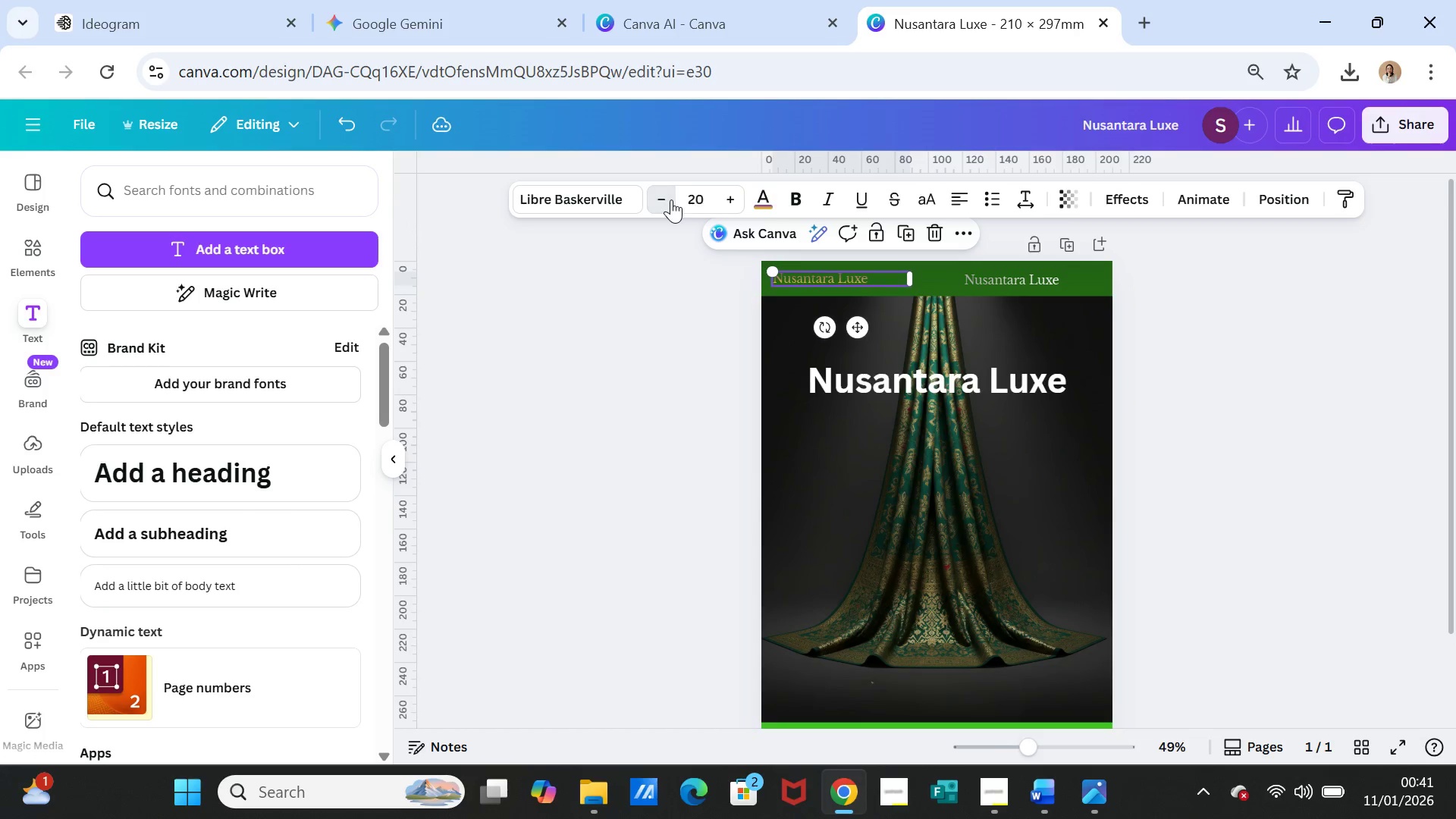 
triple_click([671, 199])
 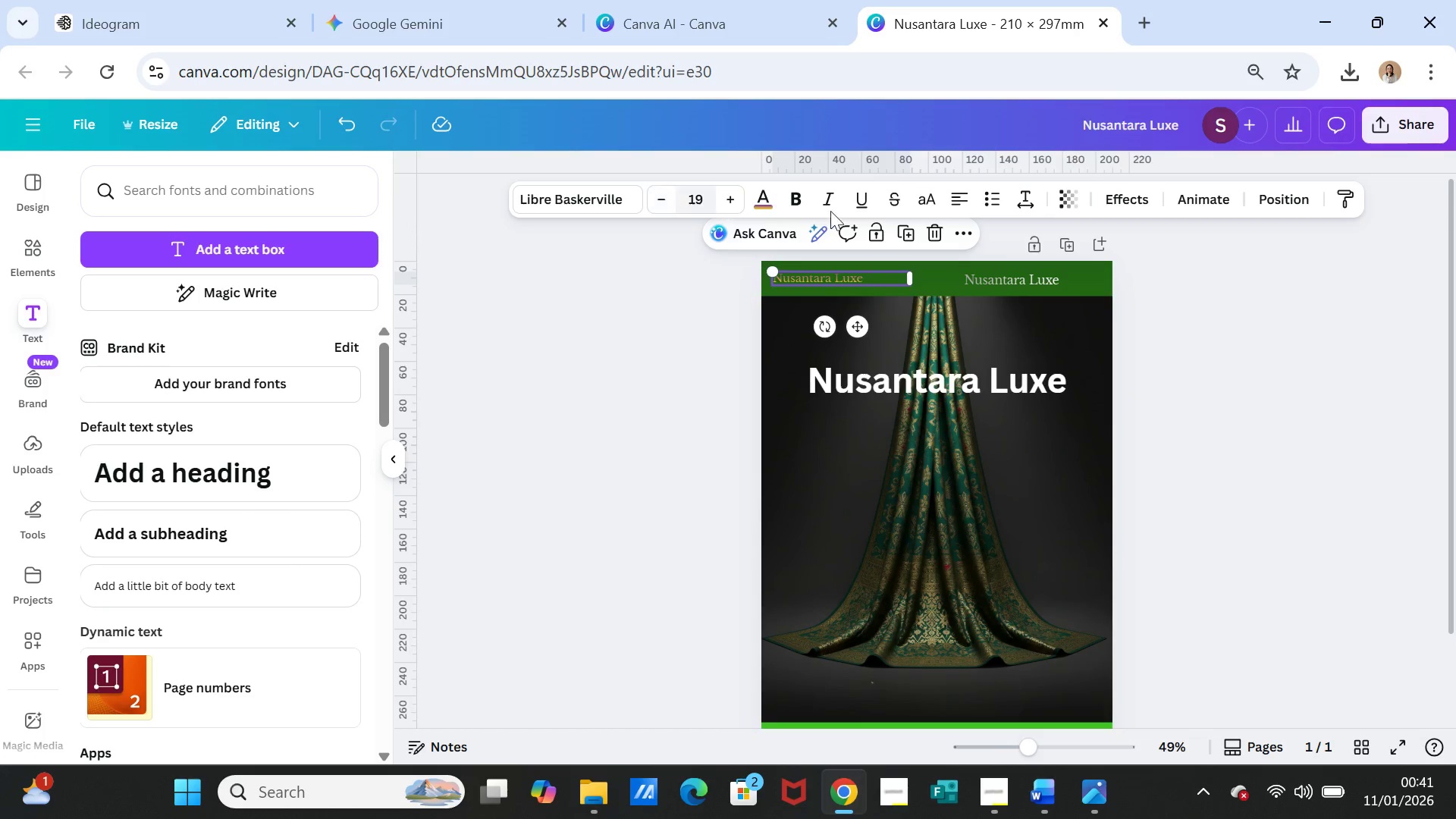 
left_click([1172, 318])
 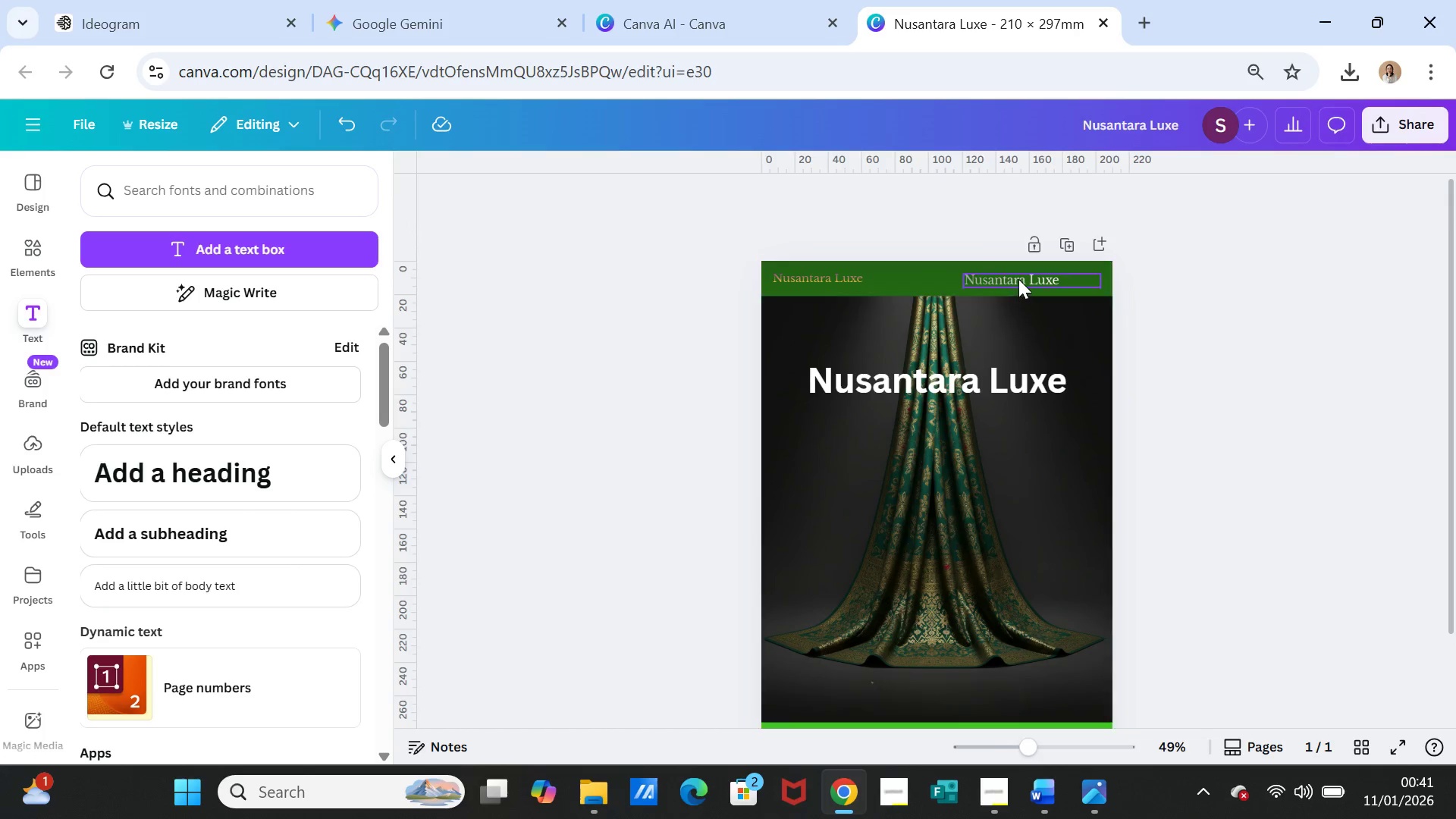 
left_click([1018, 279])
 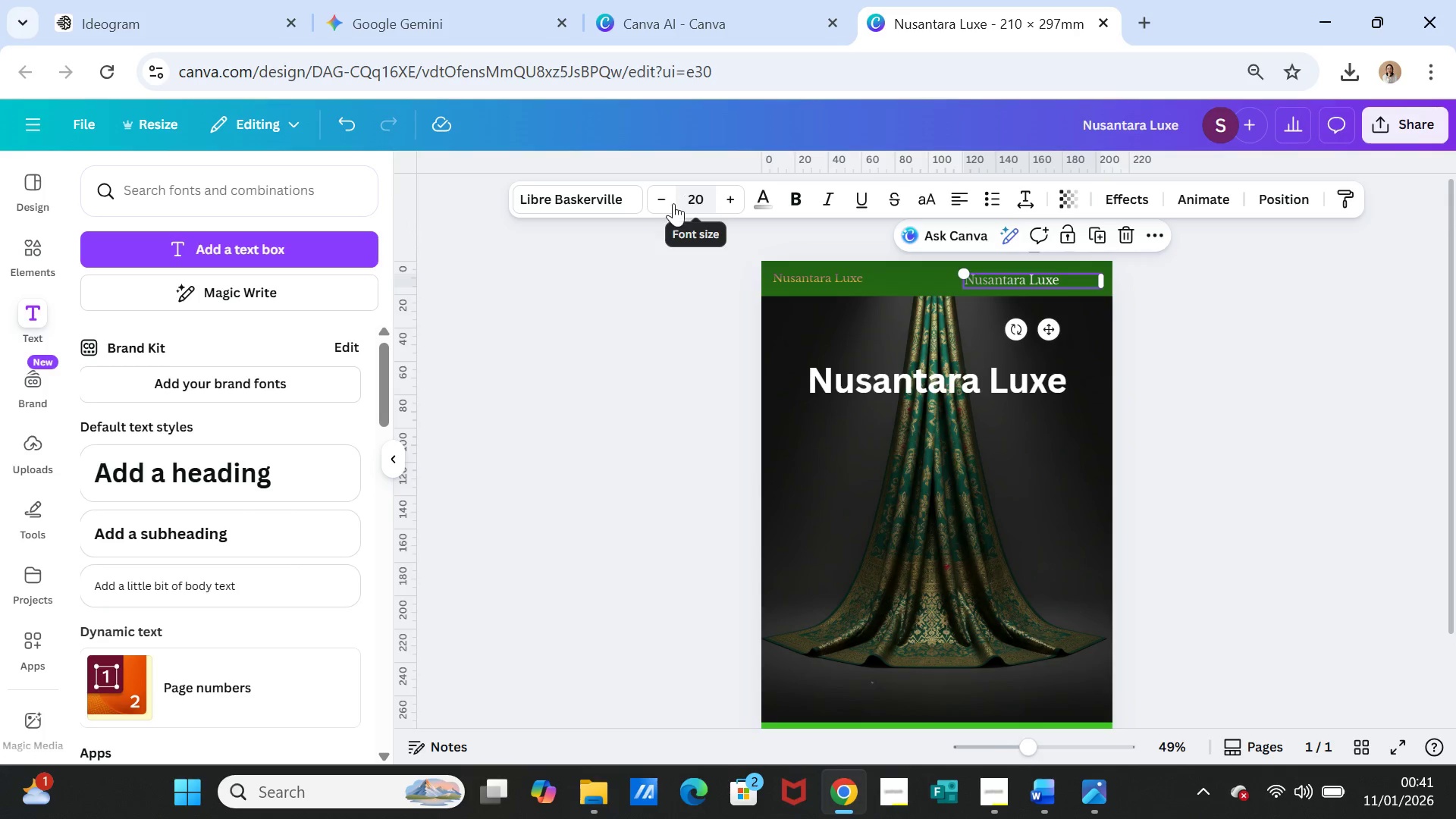 
left_click([669, 202])
 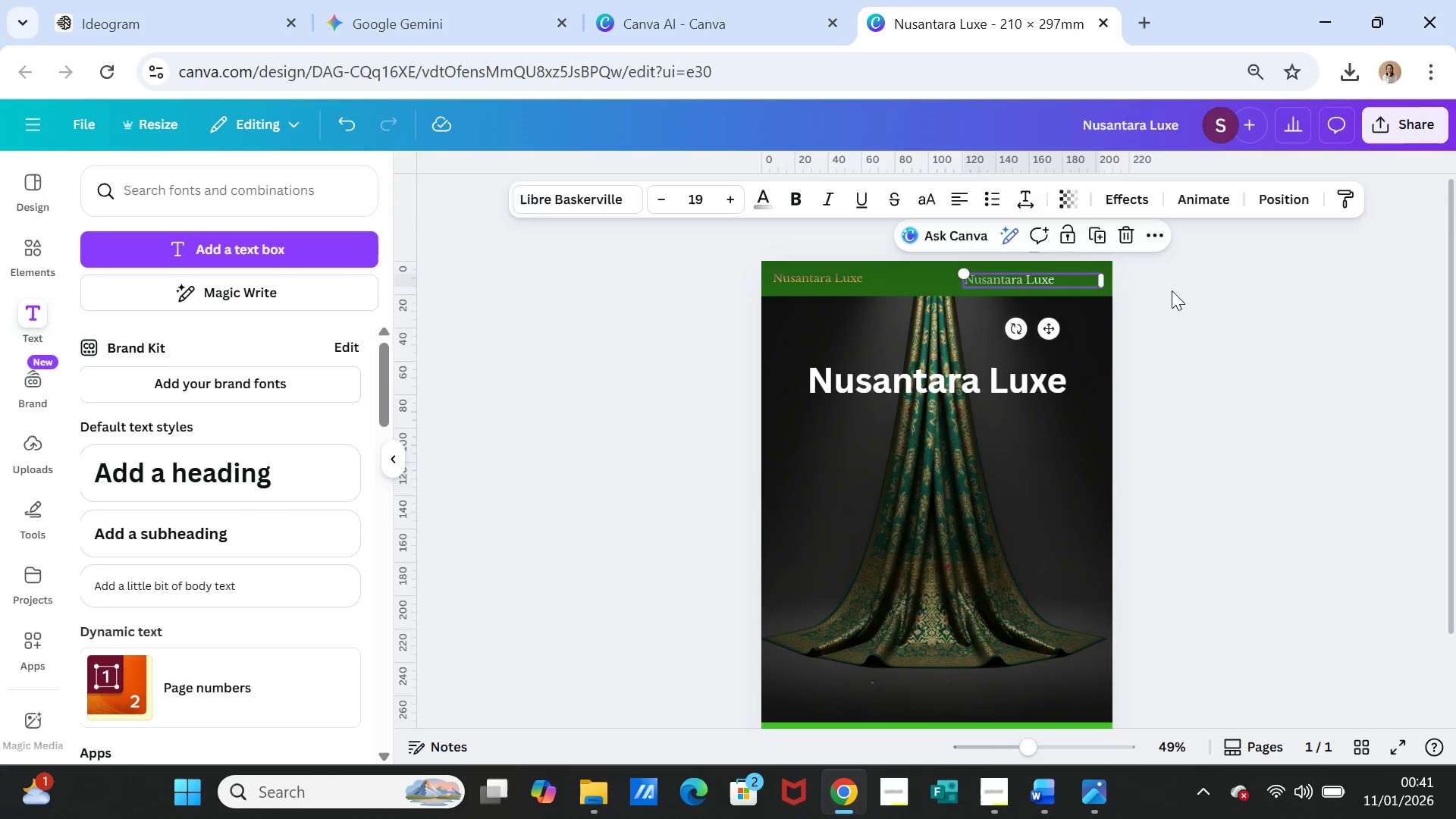 
left_click([1172, 290])
 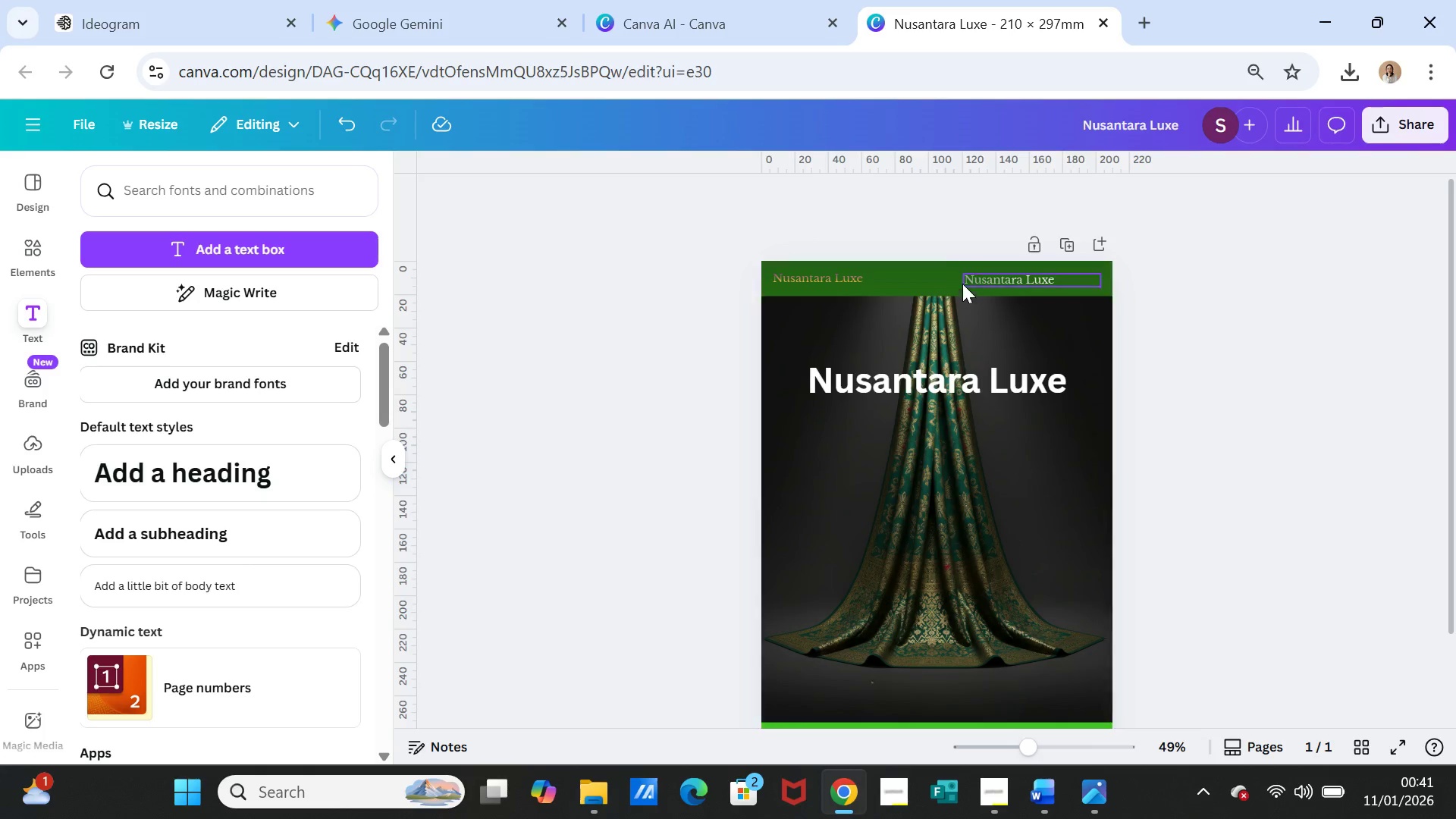 
left_click([951, 278])
 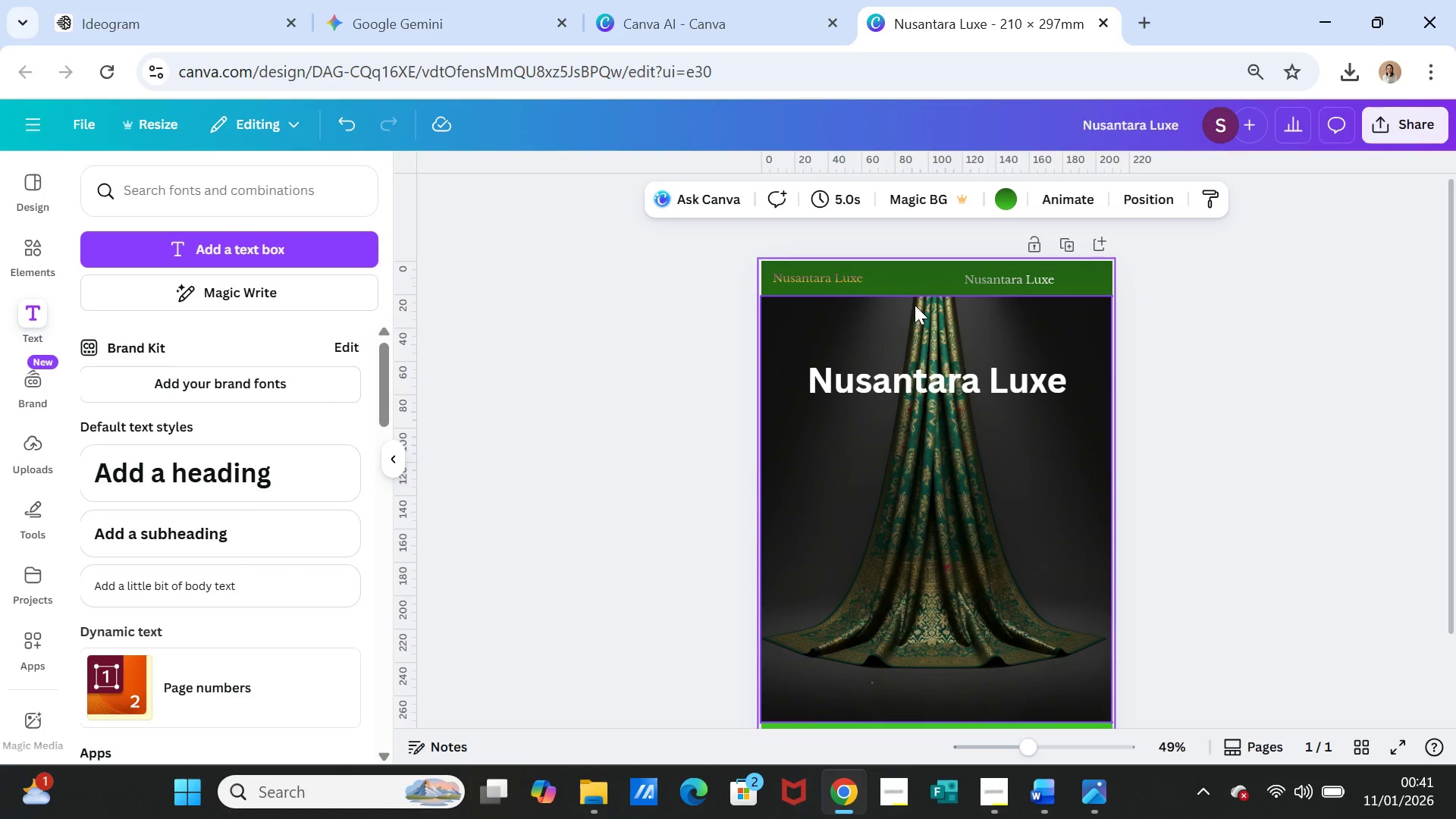 
left_click([922, 318])
 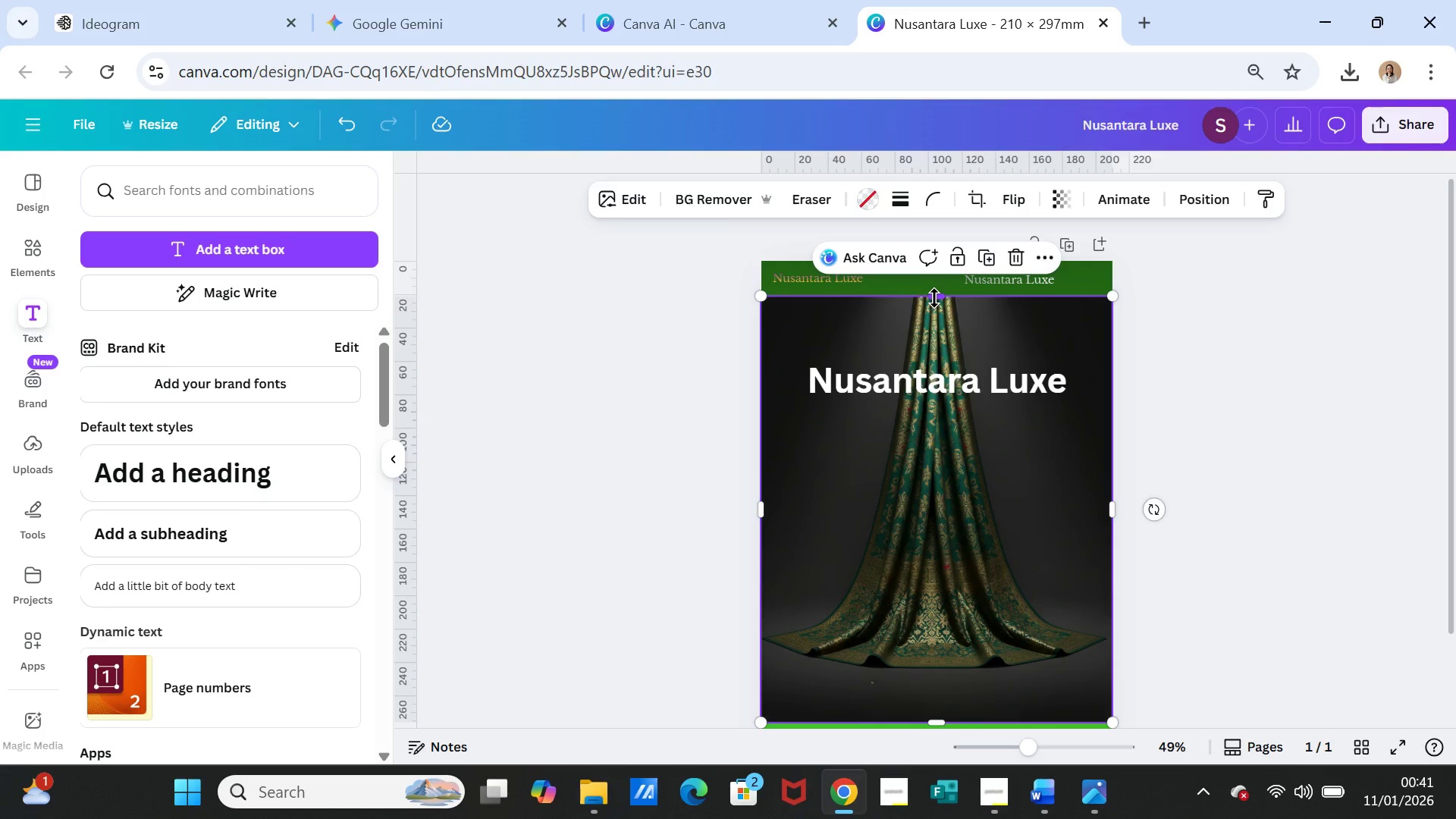 
left_click_drag(start_coordinate=[934, 298], to_coordinate=[934, 292])
 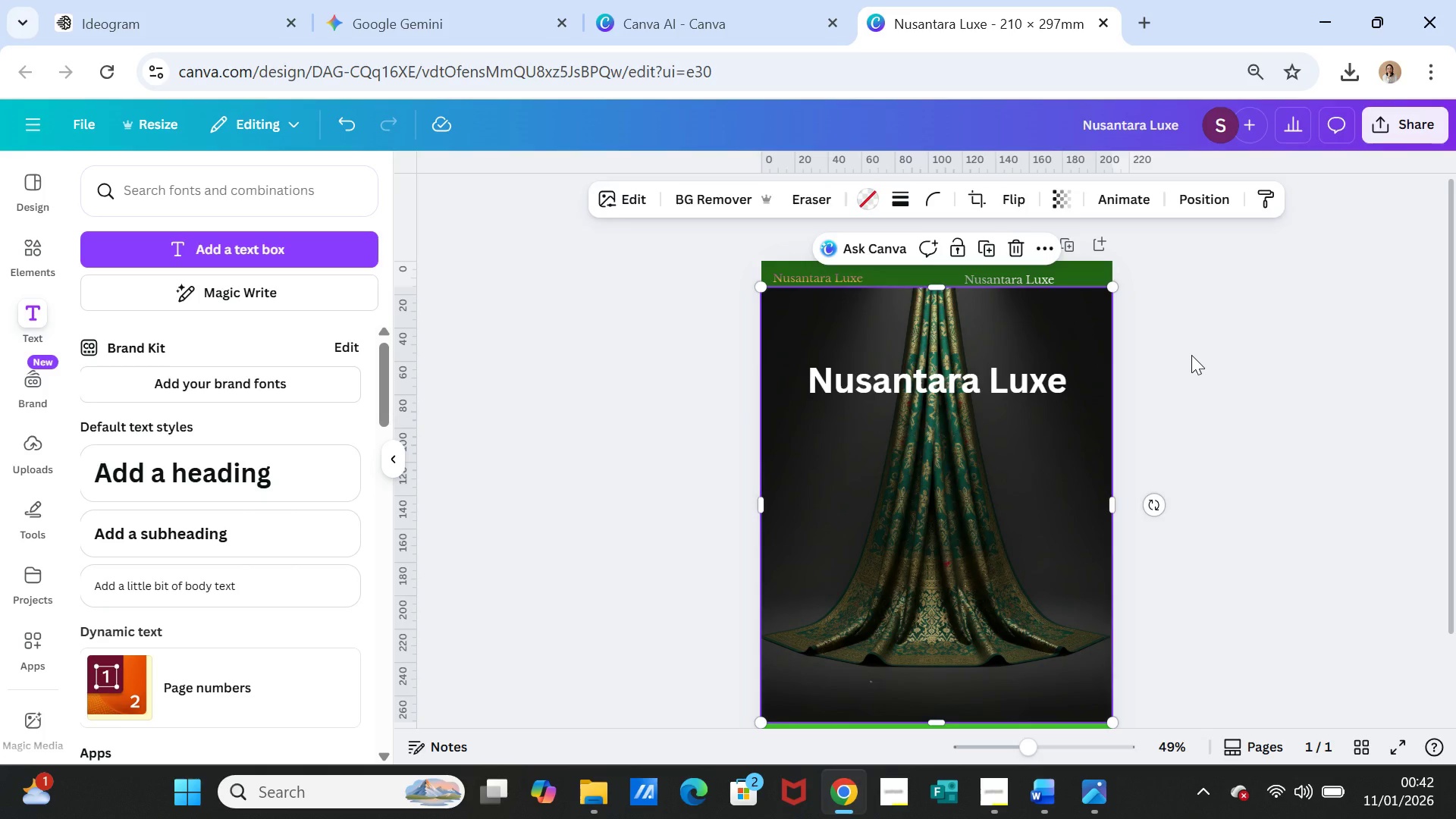 
left_click([1191, 355])
 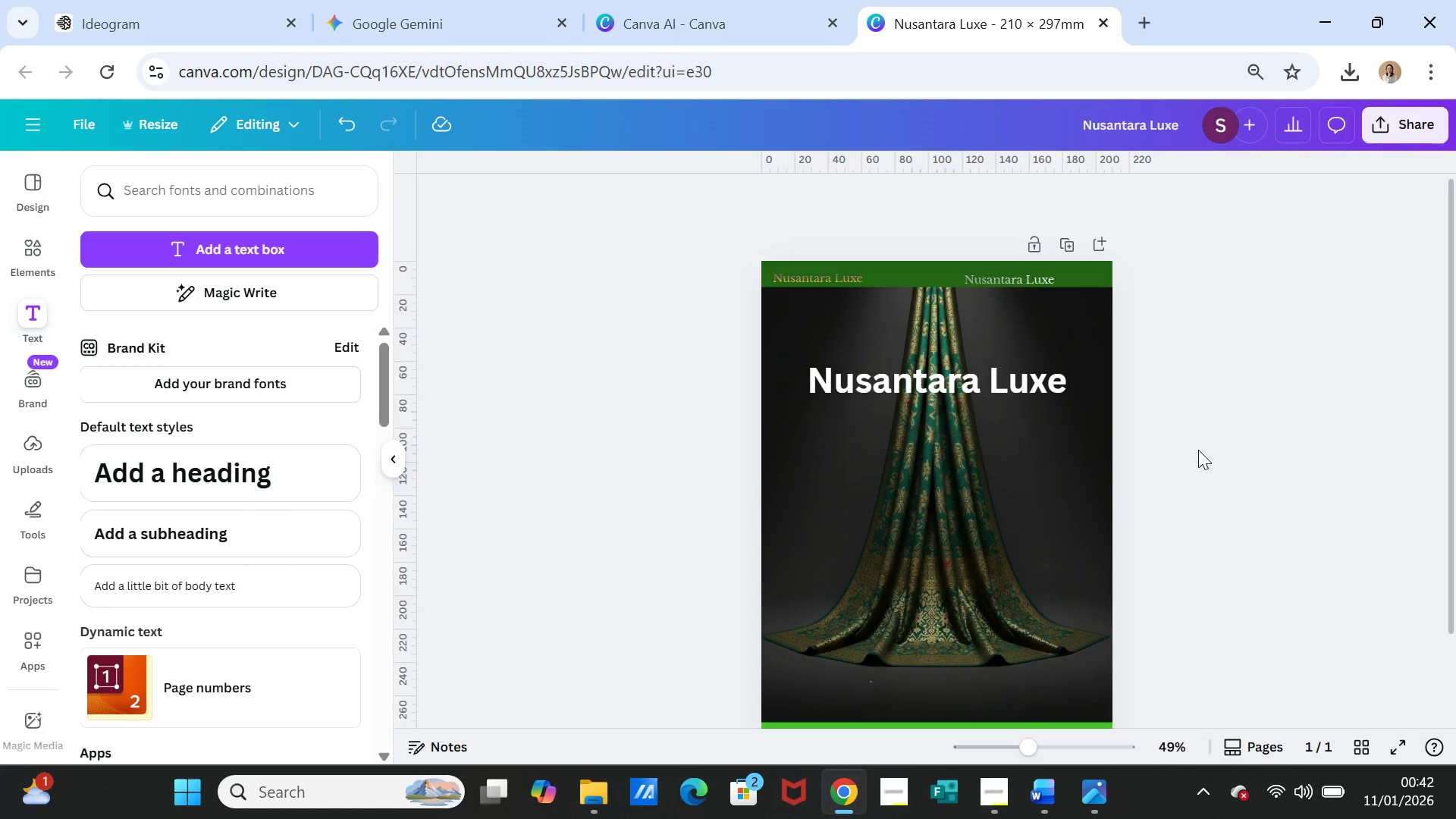 
scroll: coordinate [1198, 450], scroll_direction: down, amount: 5.0
 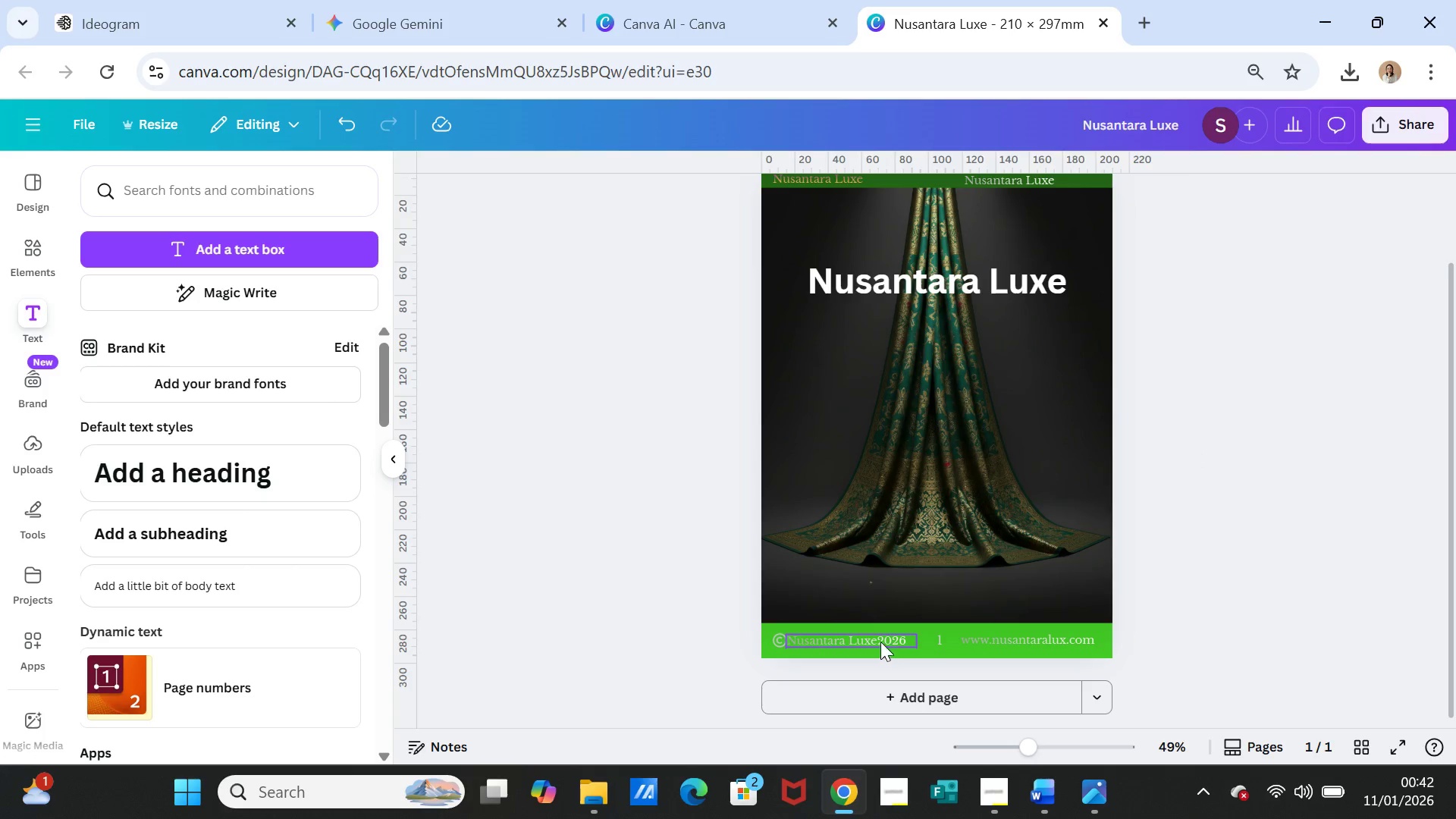 
left_click([935, 584])
 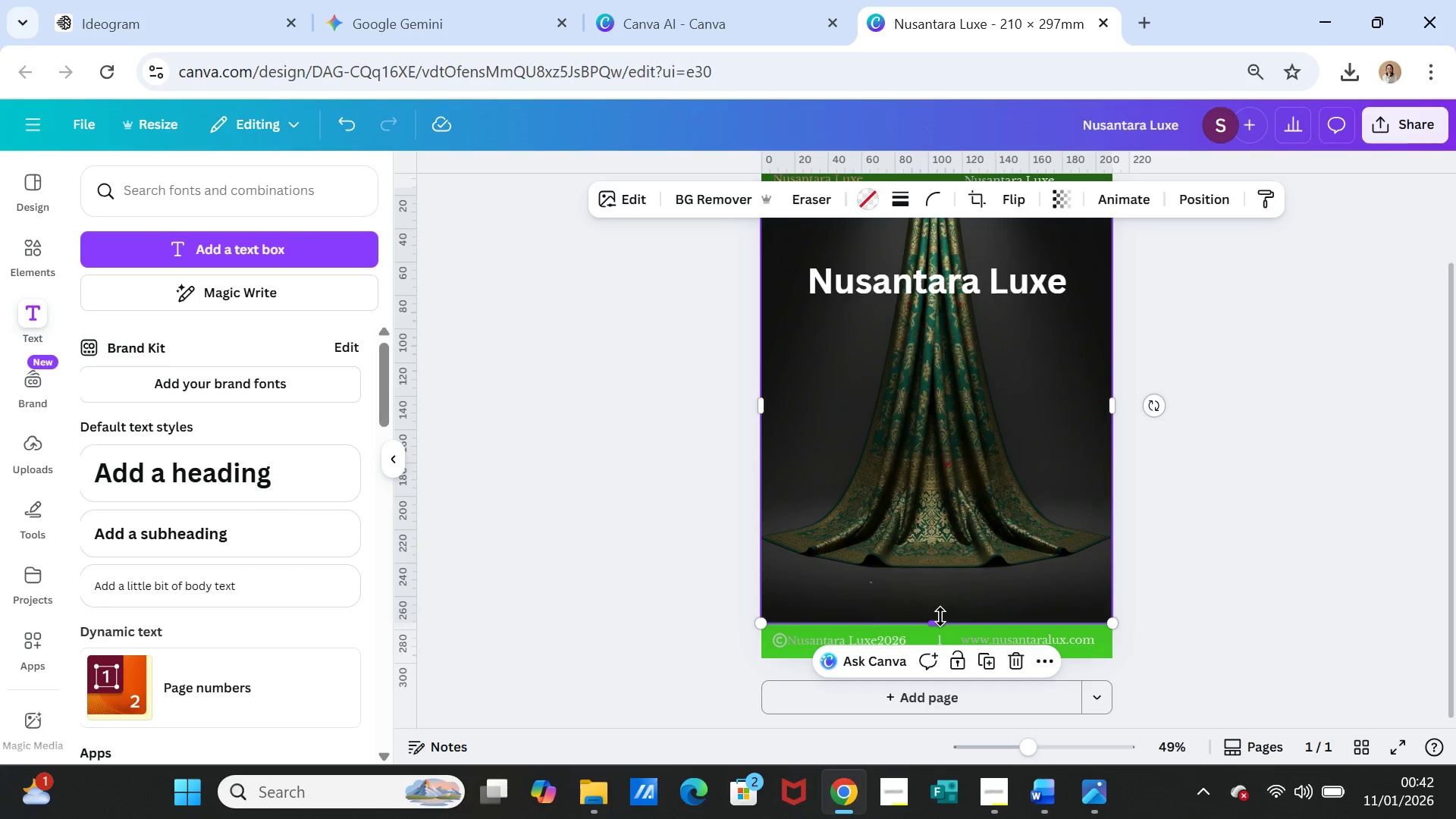 
left_click_drag(start_coordinate=[940, 617], to_coordinate=[939, 622])
 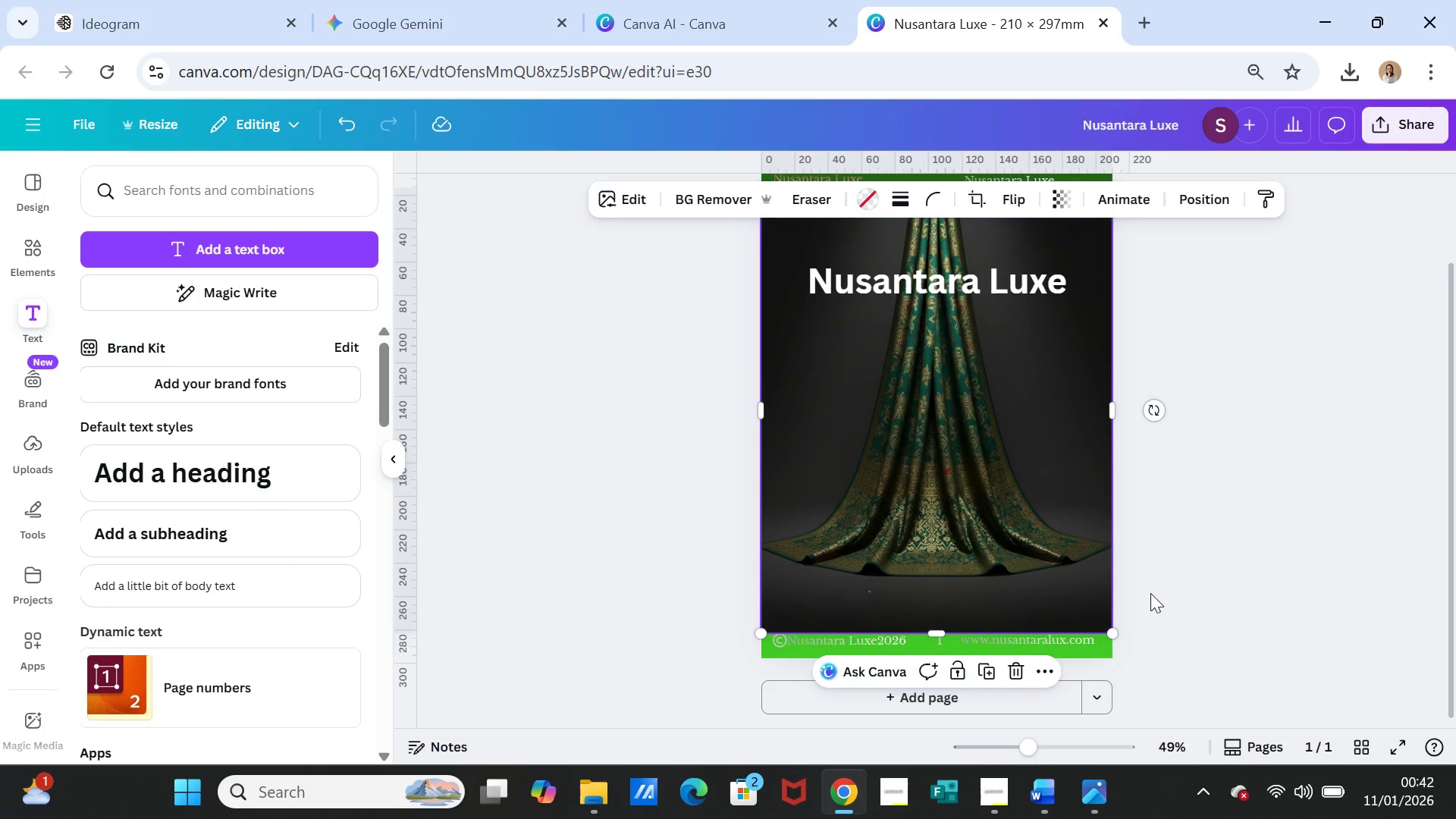 
left_click([1150, 593])
 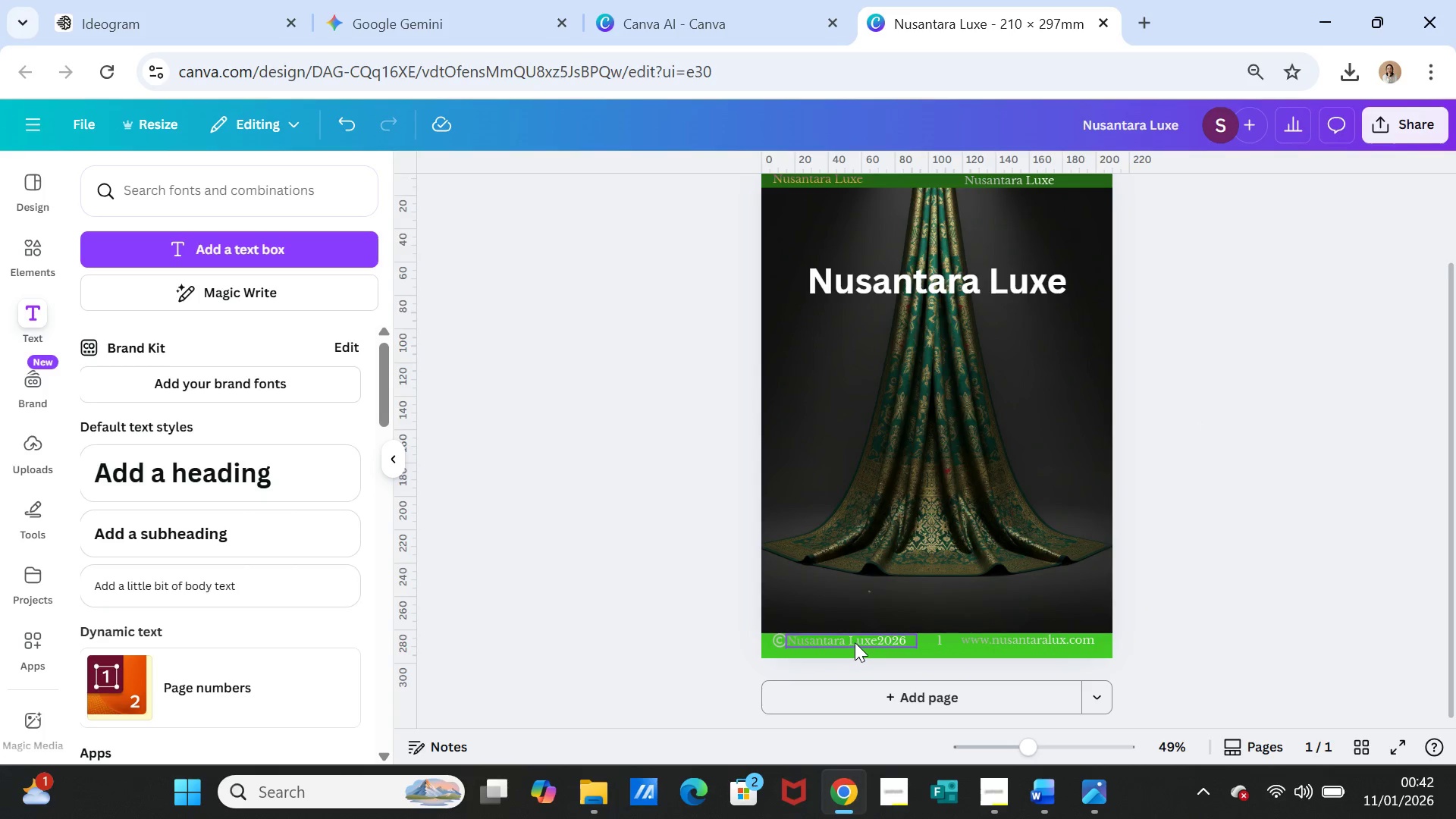 
left_click_drag(start_coordinate=[855, 642], to_coordinate=[855, 646])
 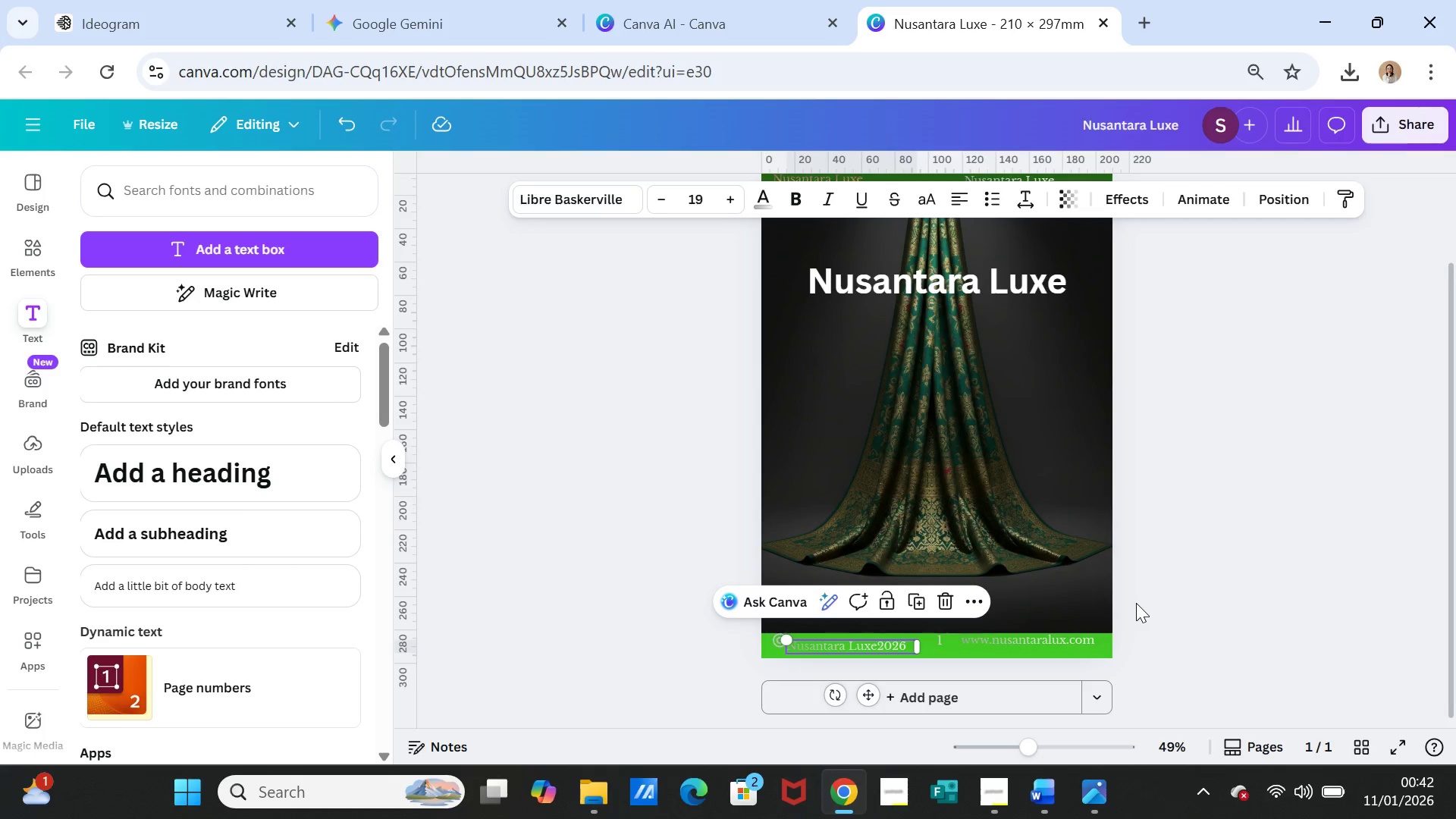 
left_click([1136, 603])
 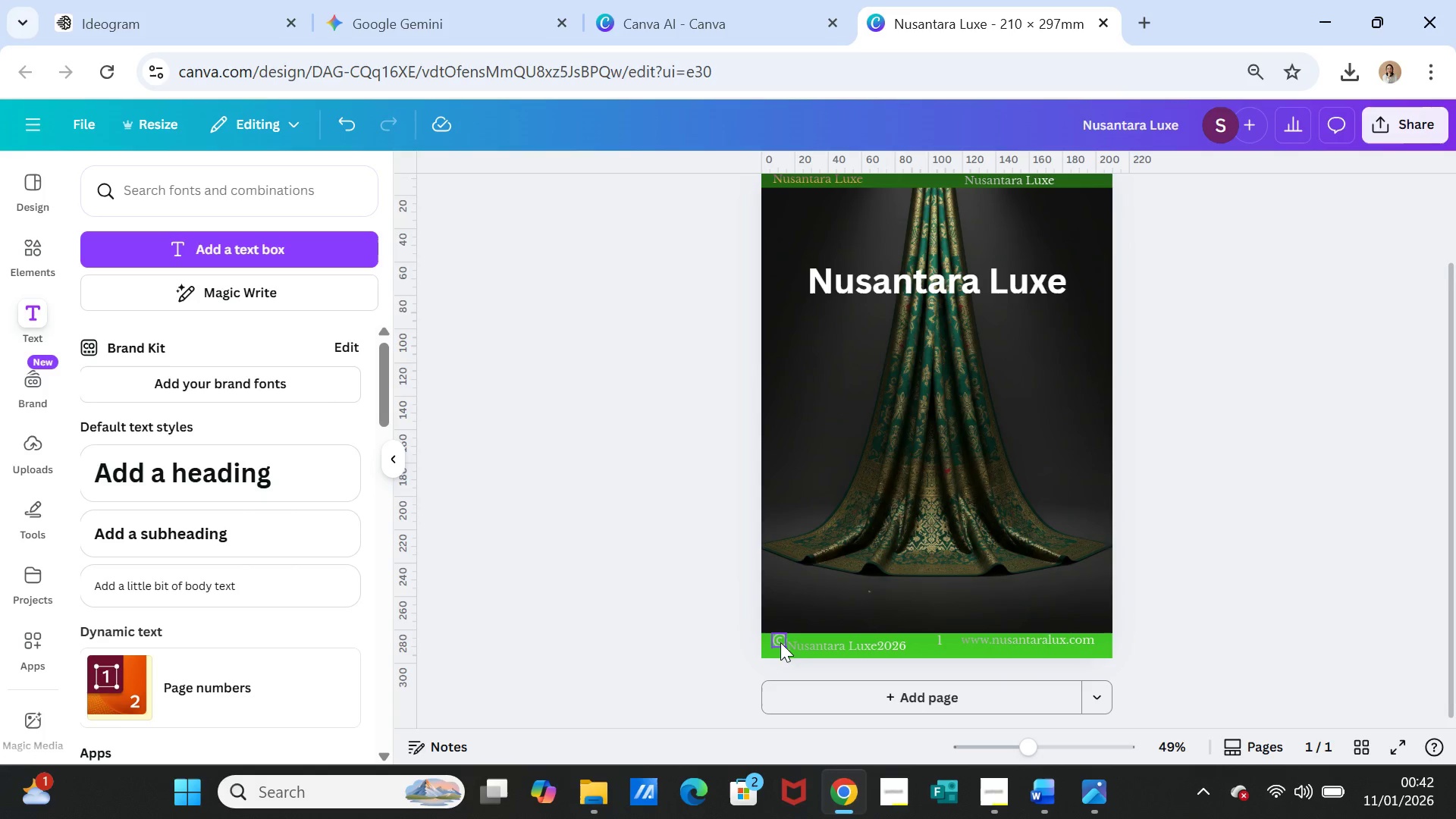 
left_click_drag(start_coordinate=[779, 640], to_coordinate=[779, 645])
 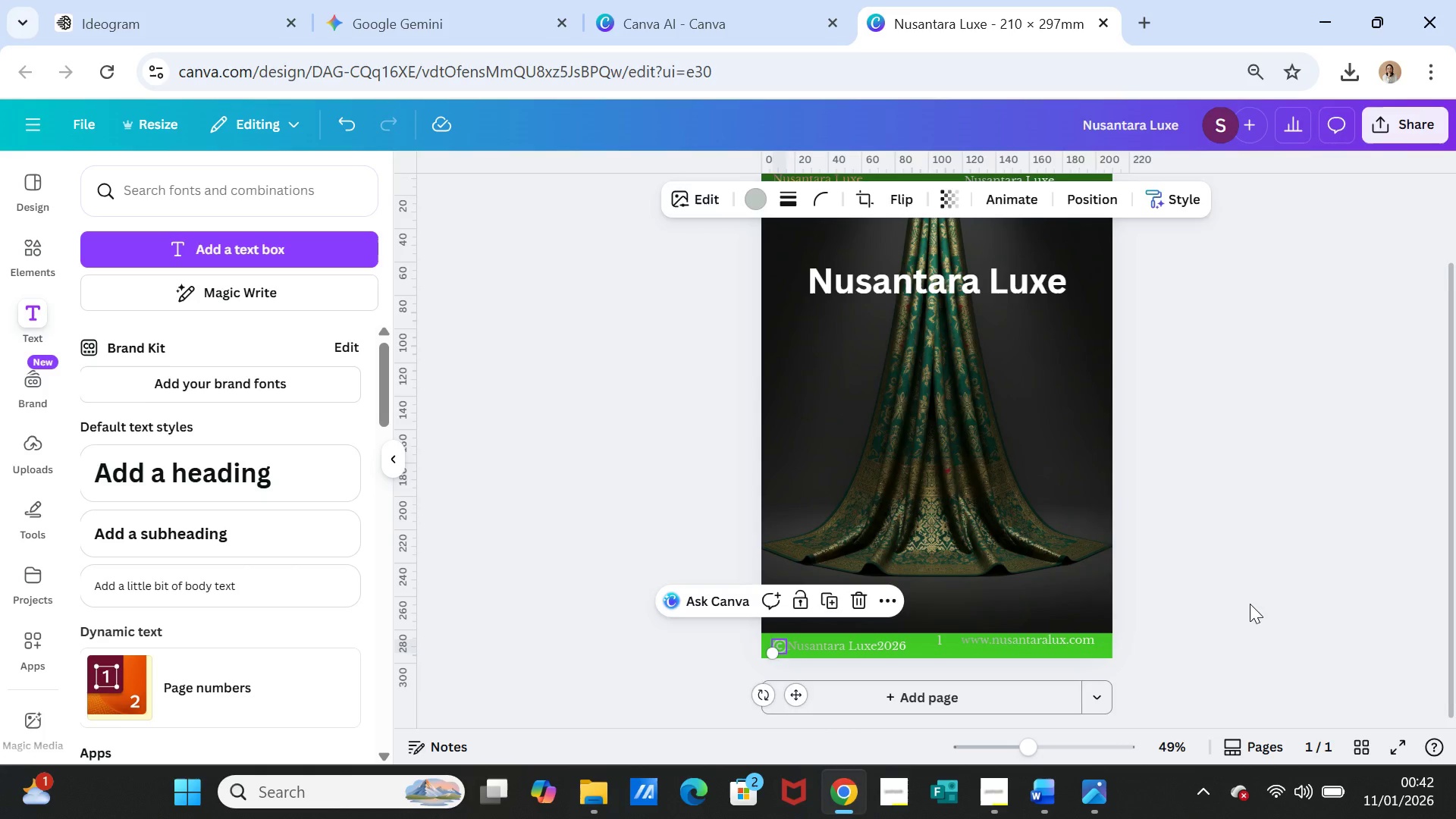 
left_click([1250, 604])
 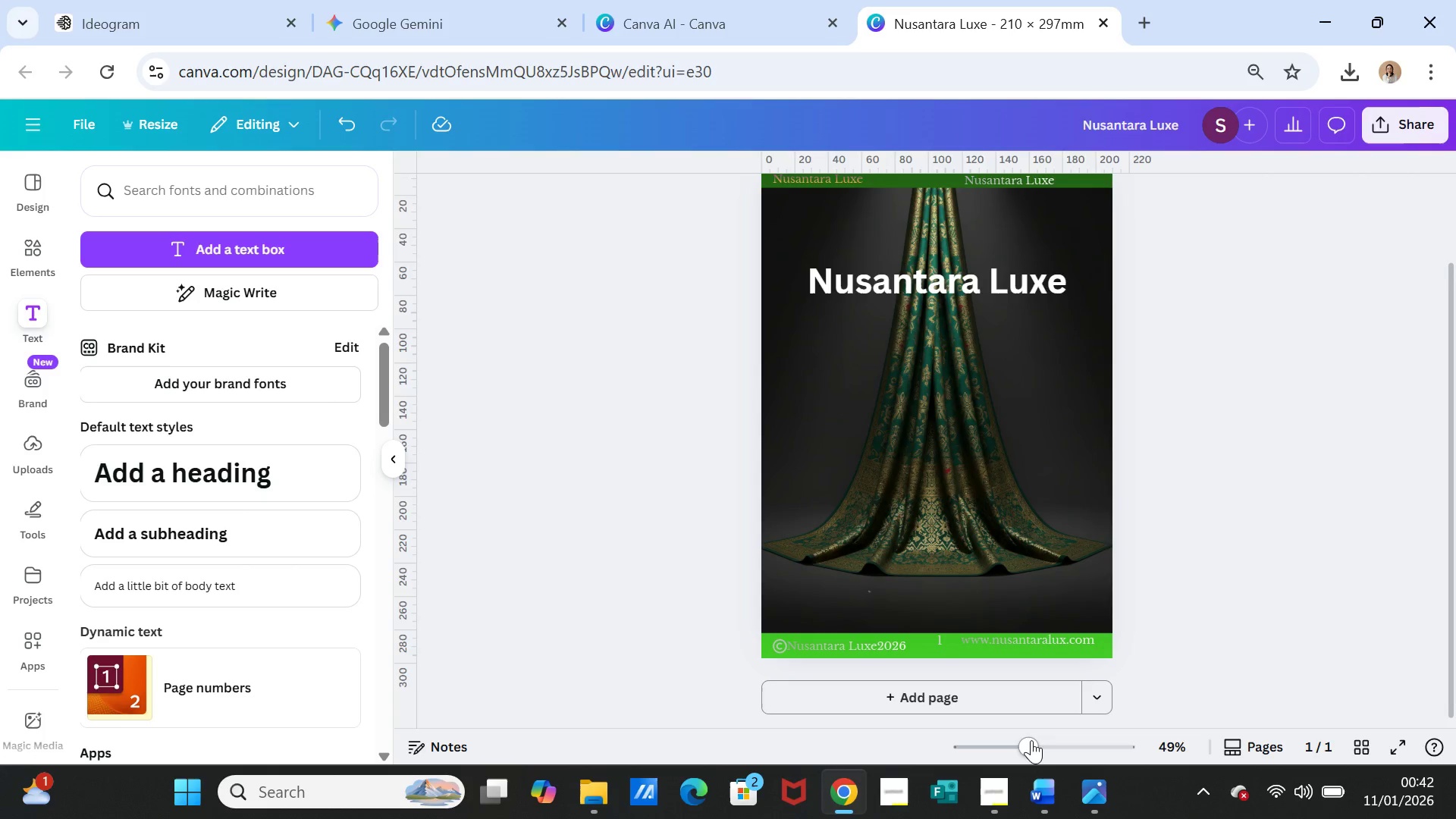 
left_click_drag(start_coordinate=[1028, 740], to_coordinate=[1036, 736])
 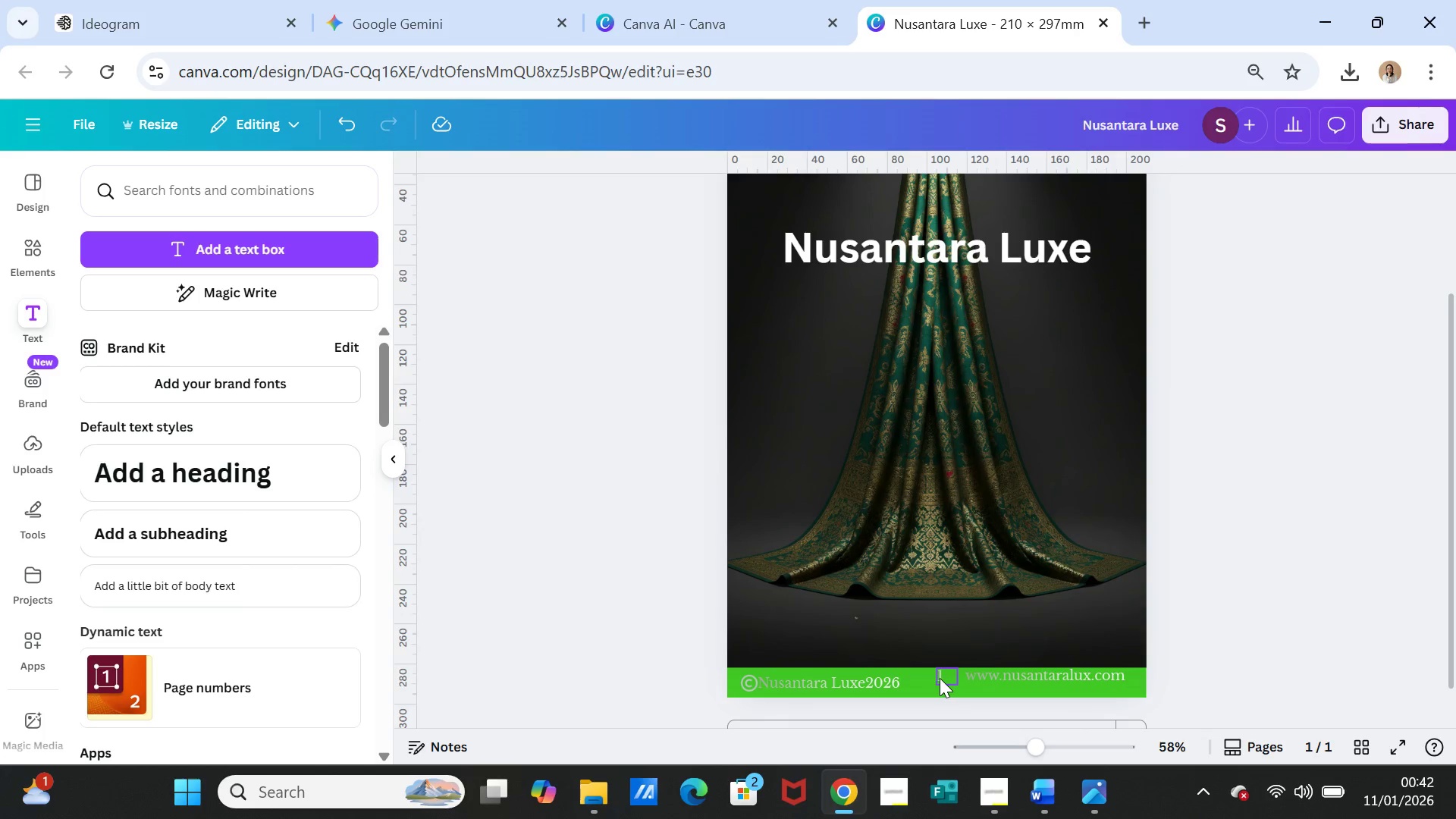 
left_click([939, 678])
 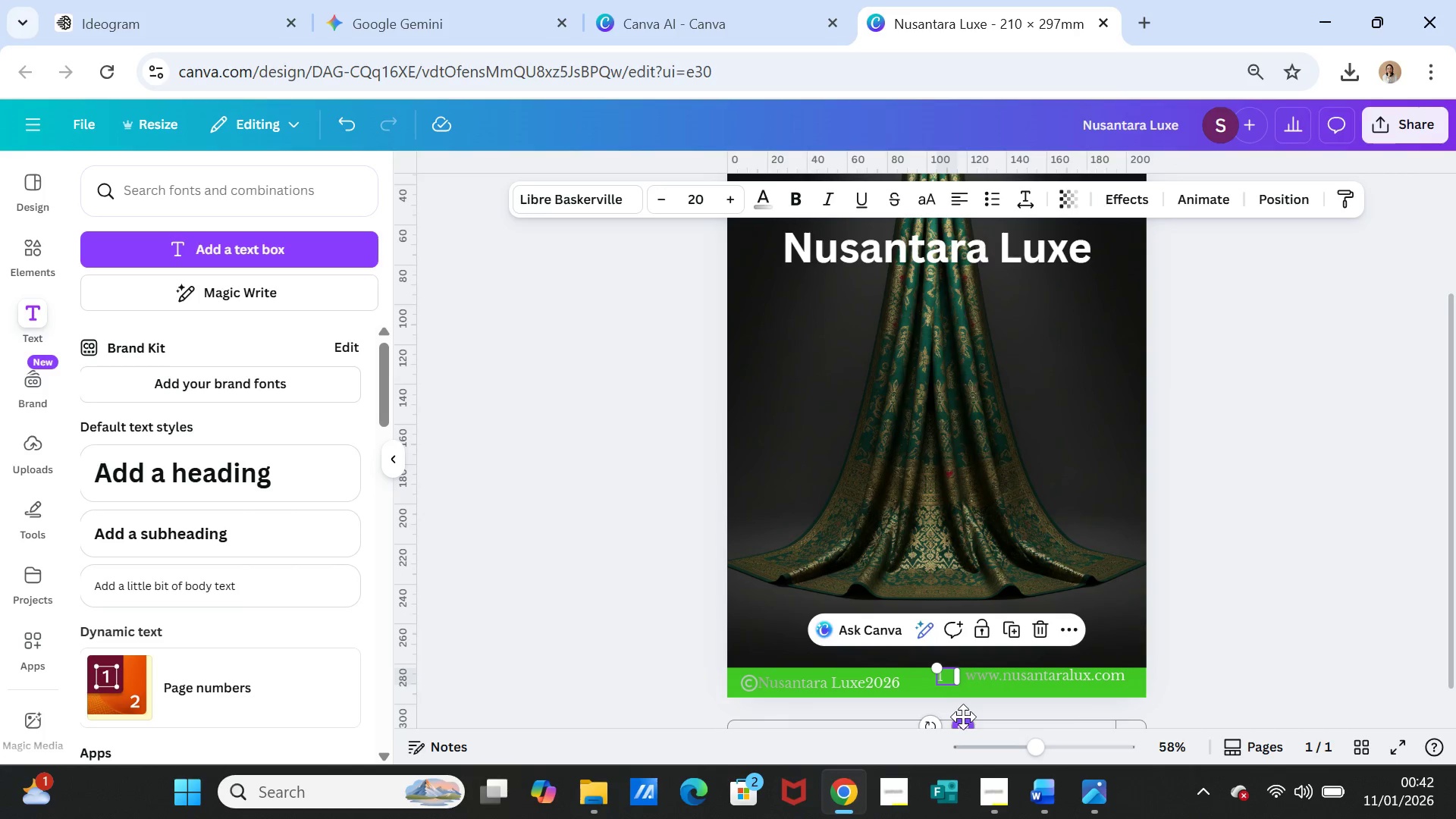 
left_click_drag(start_coordinate=[963, 718], to_coordinate=[961, 726])
 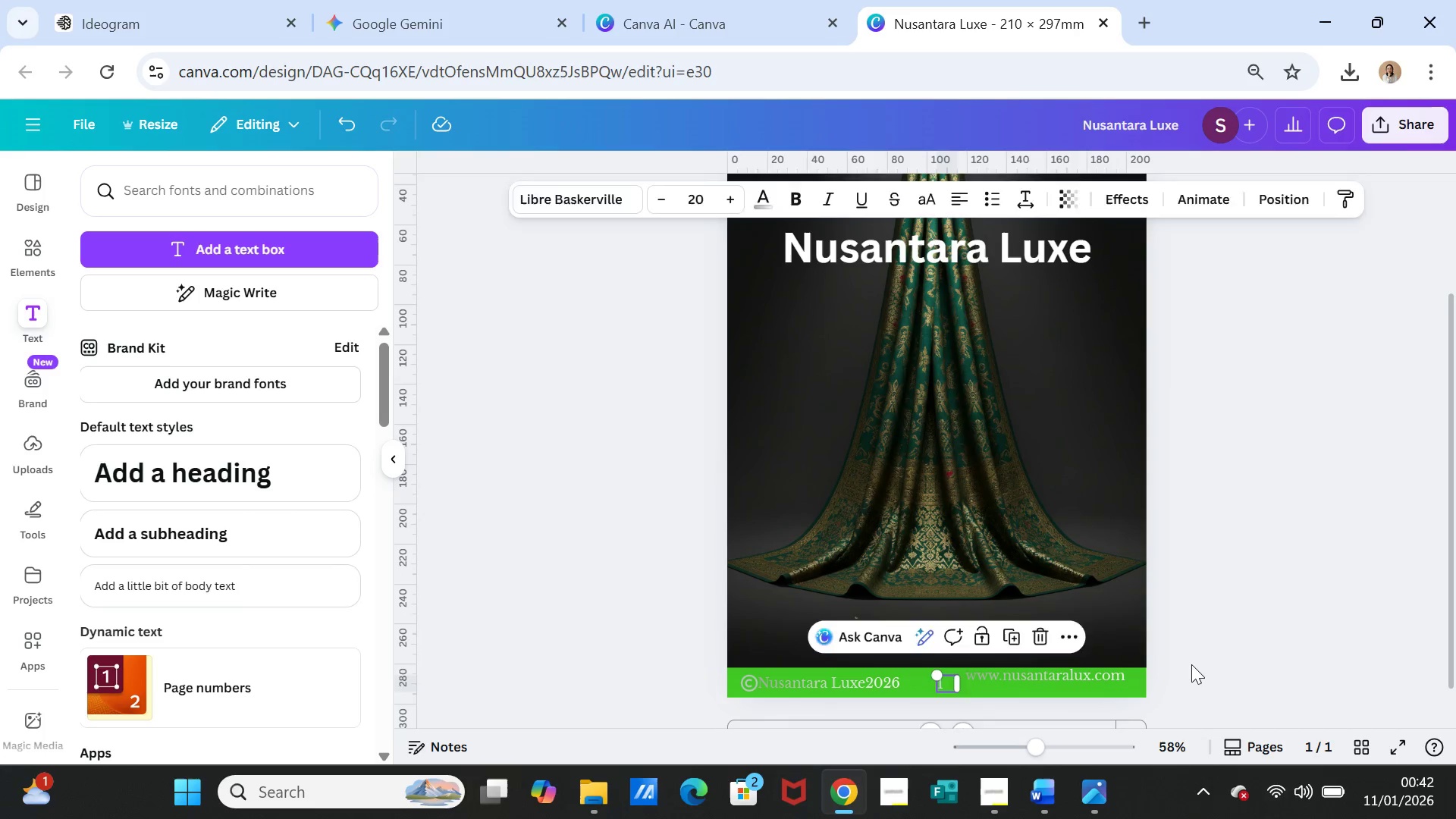 
left_click([1191, 664])
 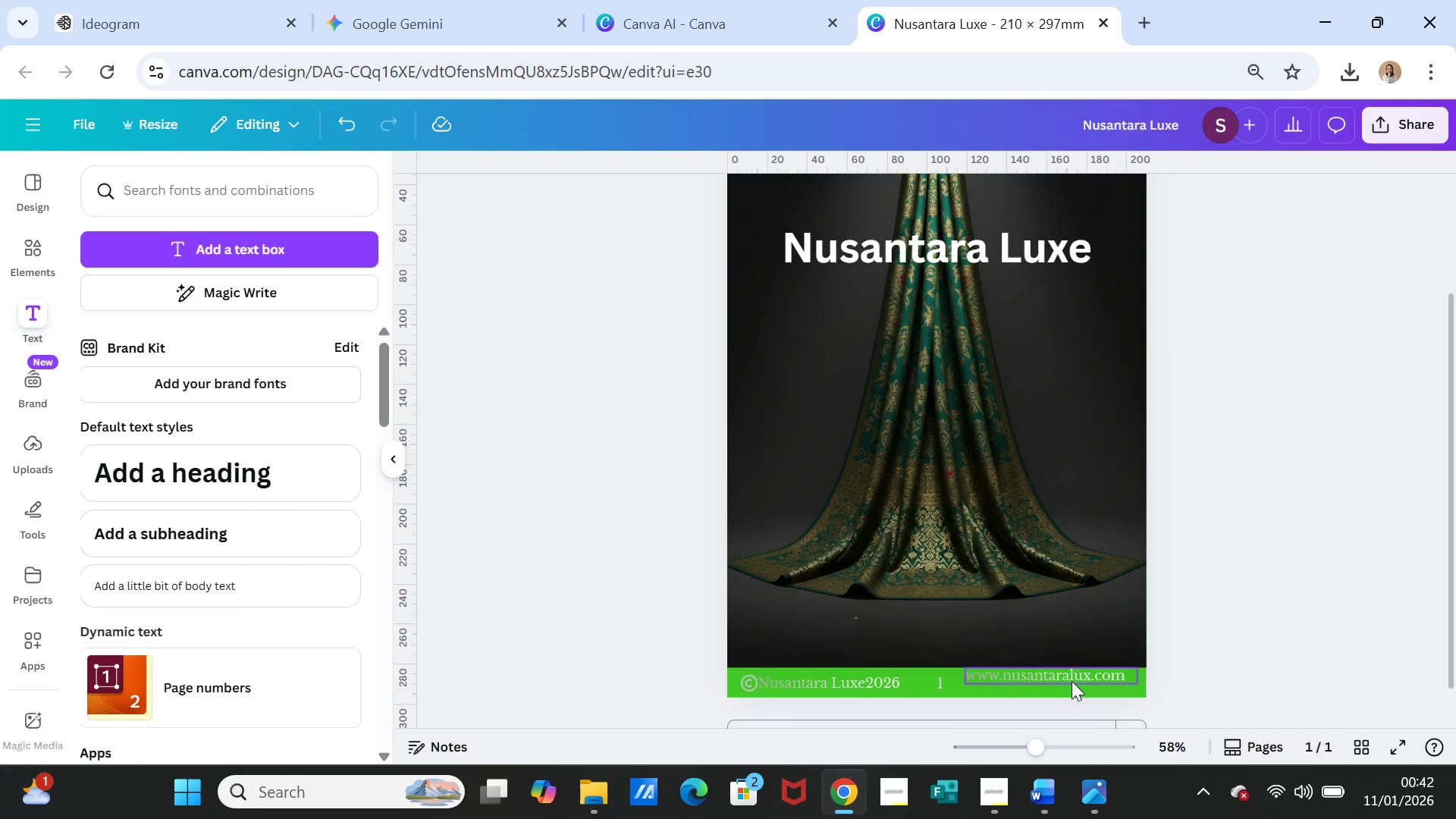 
left_click([1072, 681])
 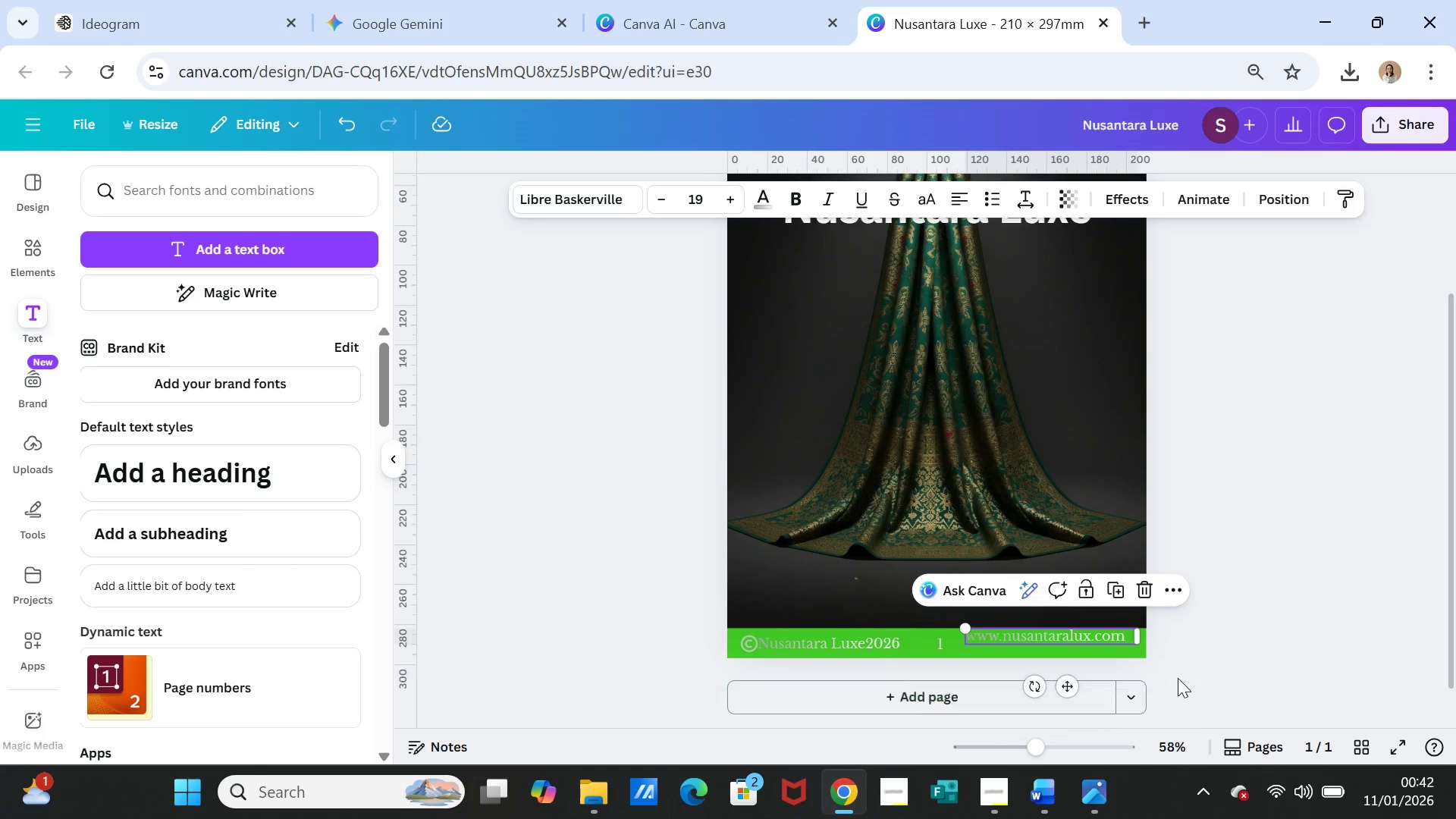 
scroll: coordinate [1178, 680], scroll_direction: down, amount: 1.0
 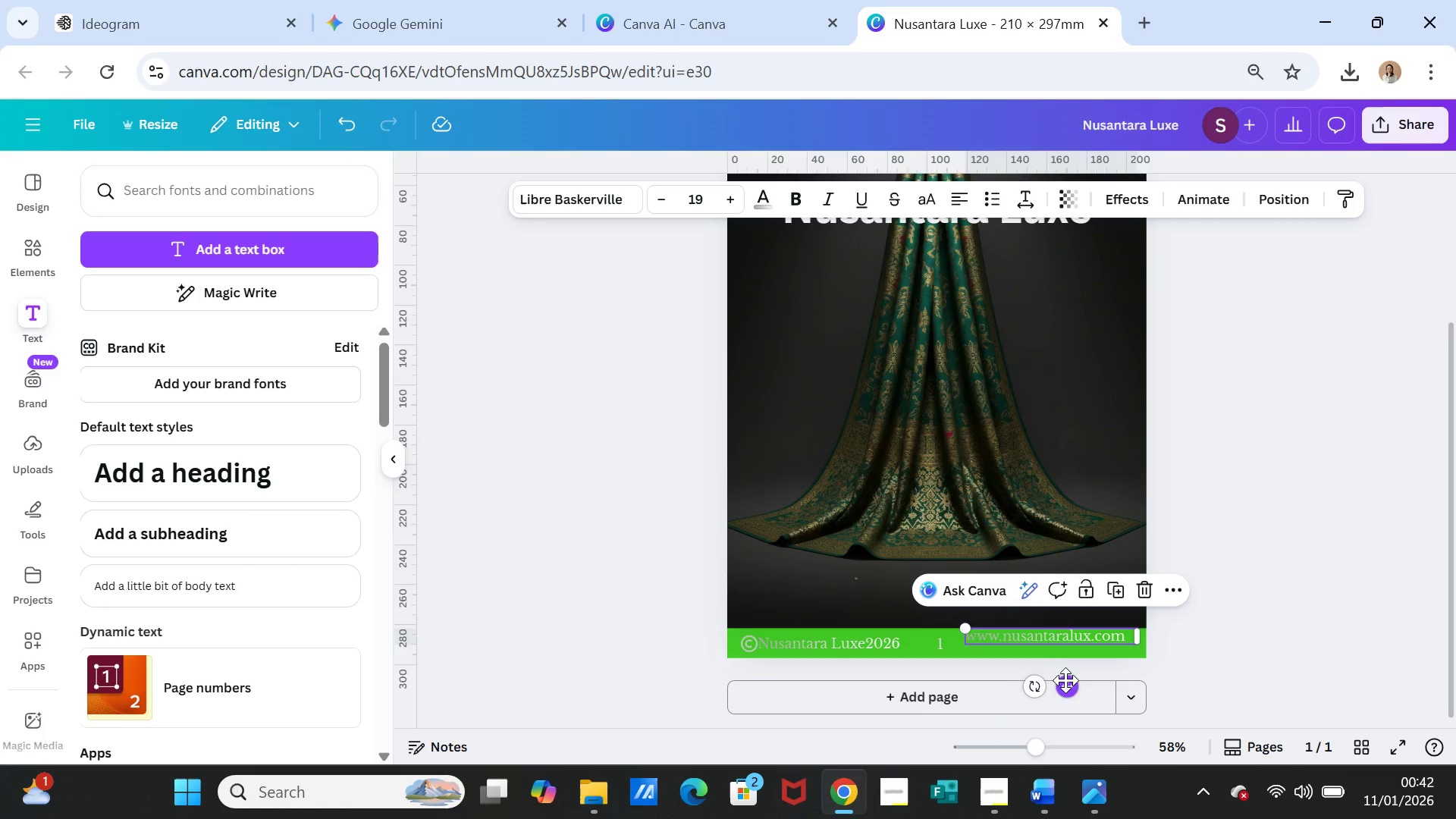 
left_click_drag(start_coordinate=[1066, 681], to_coordinate=[1067, 686])
 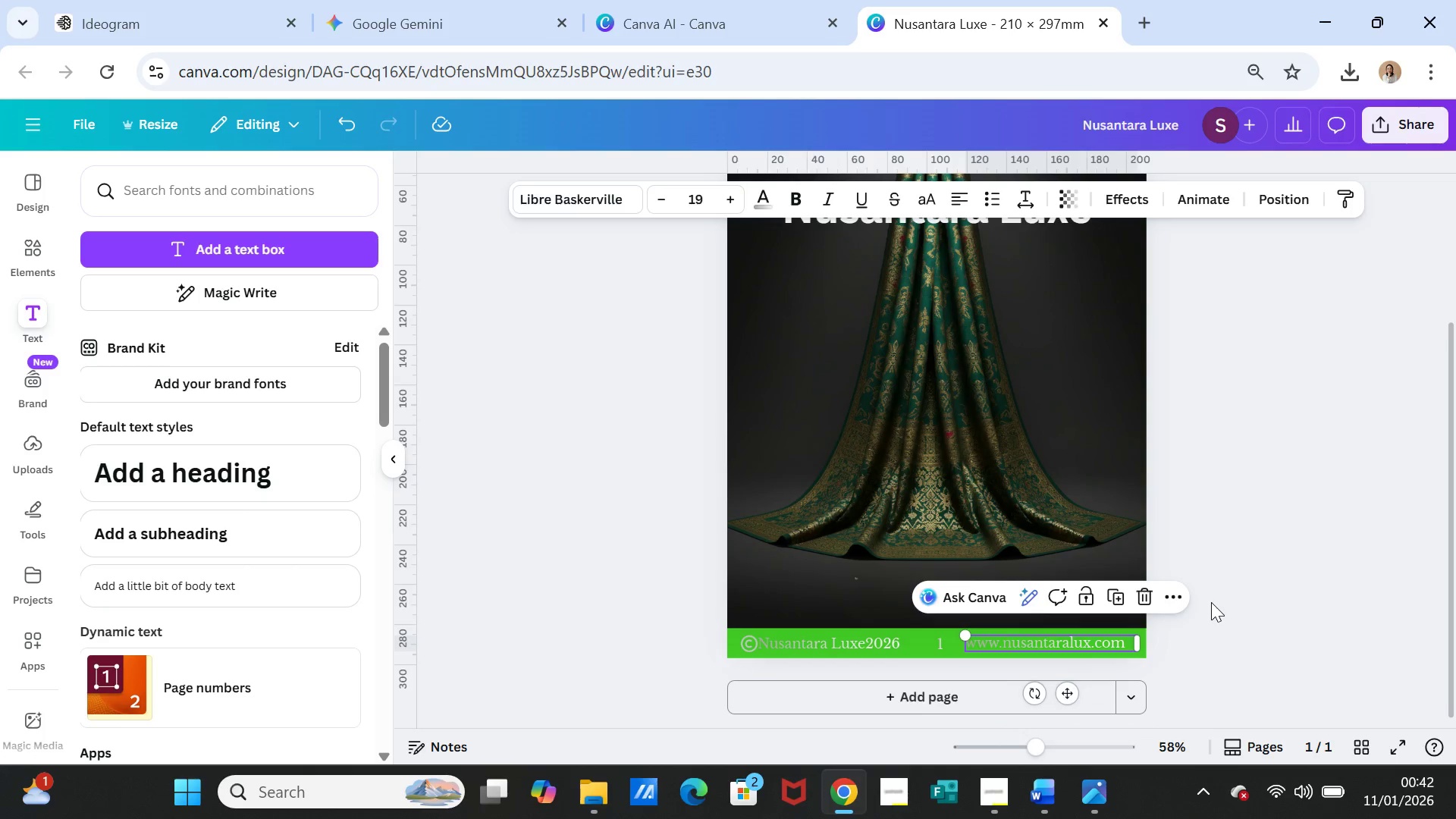 
left_click([1211, 602])
 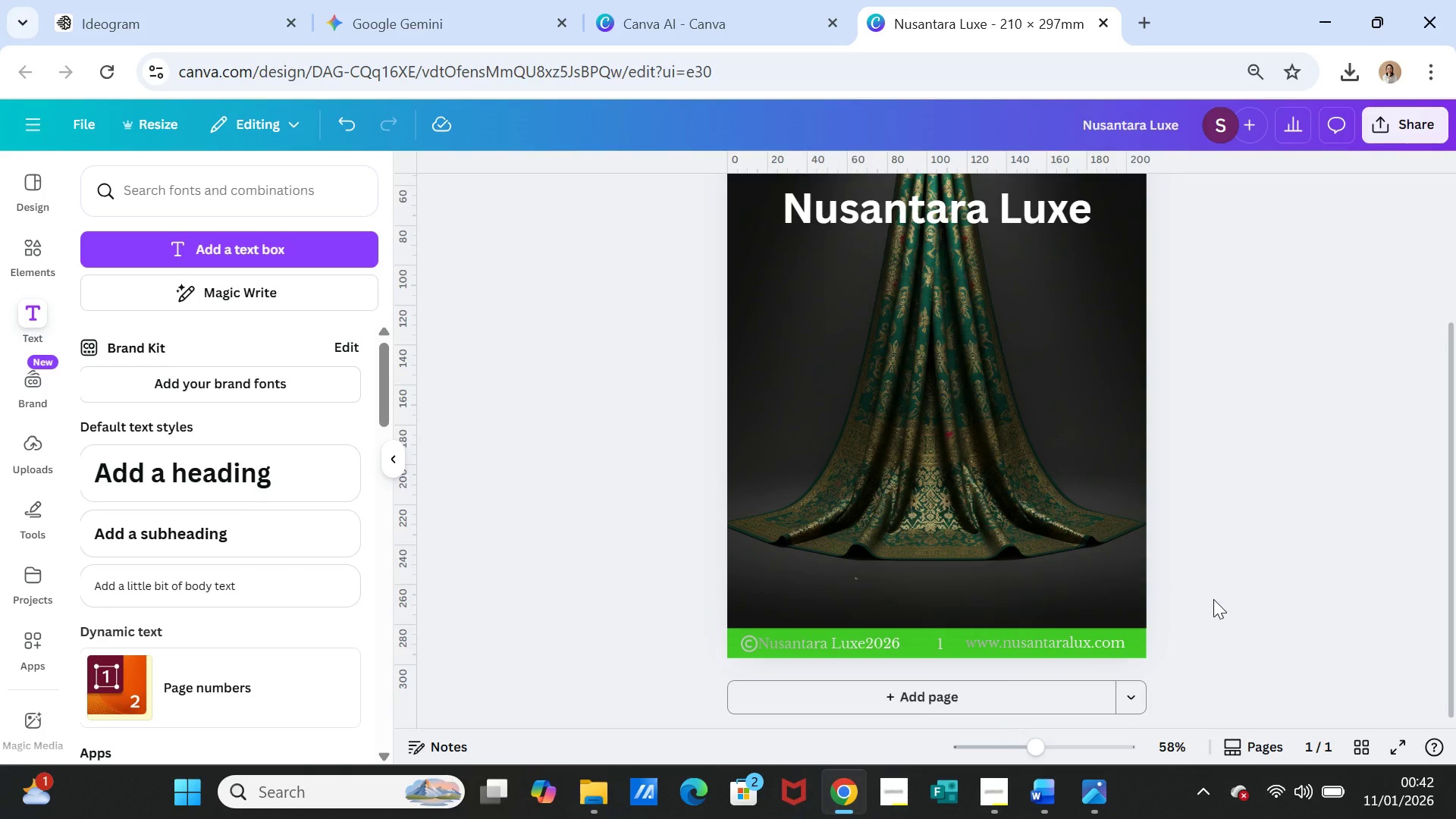 
scroll: coordinate [1213, 599], scroll_direction: up, amount: 2.0
 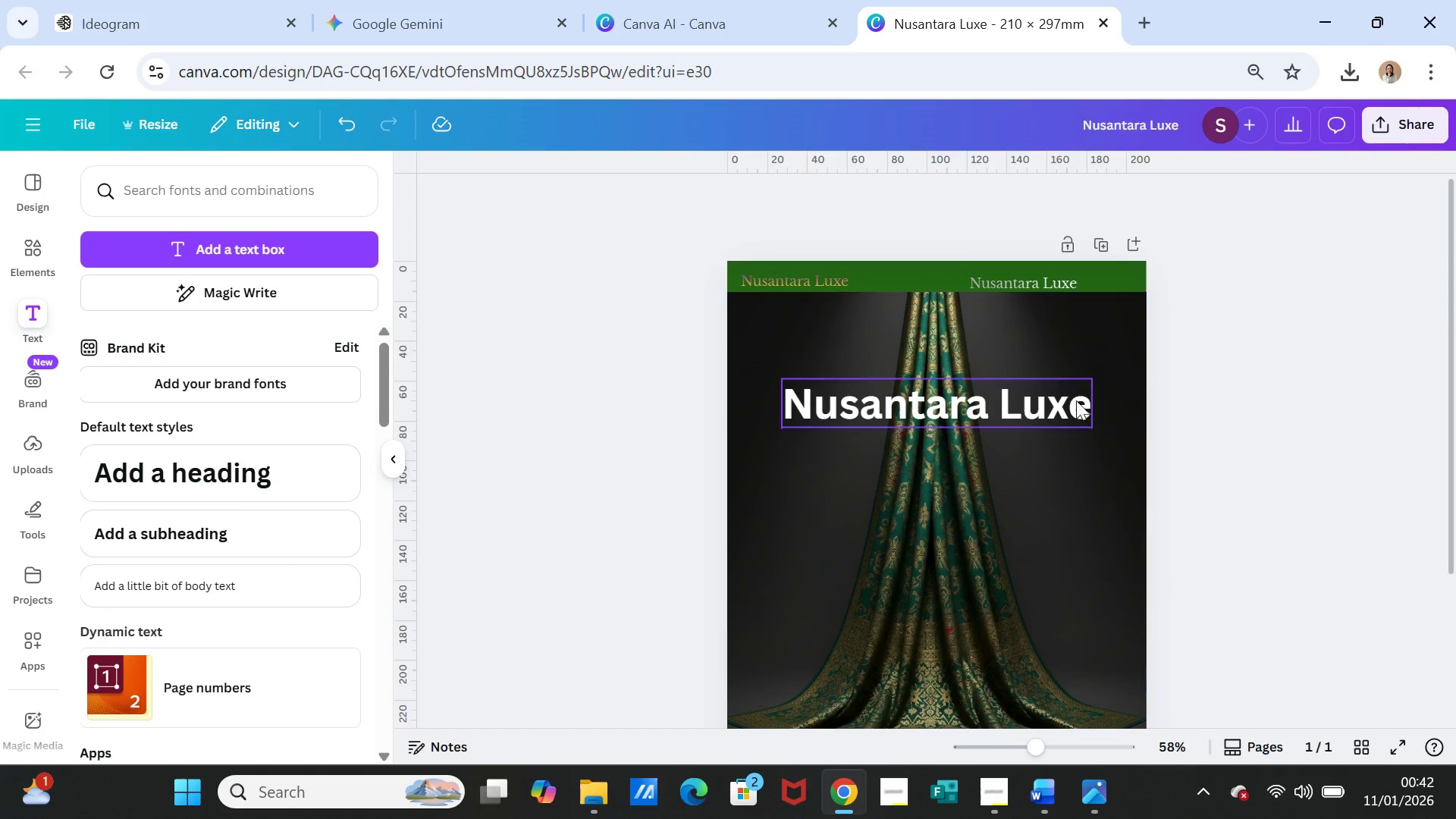 
left_click([1039, 289])
 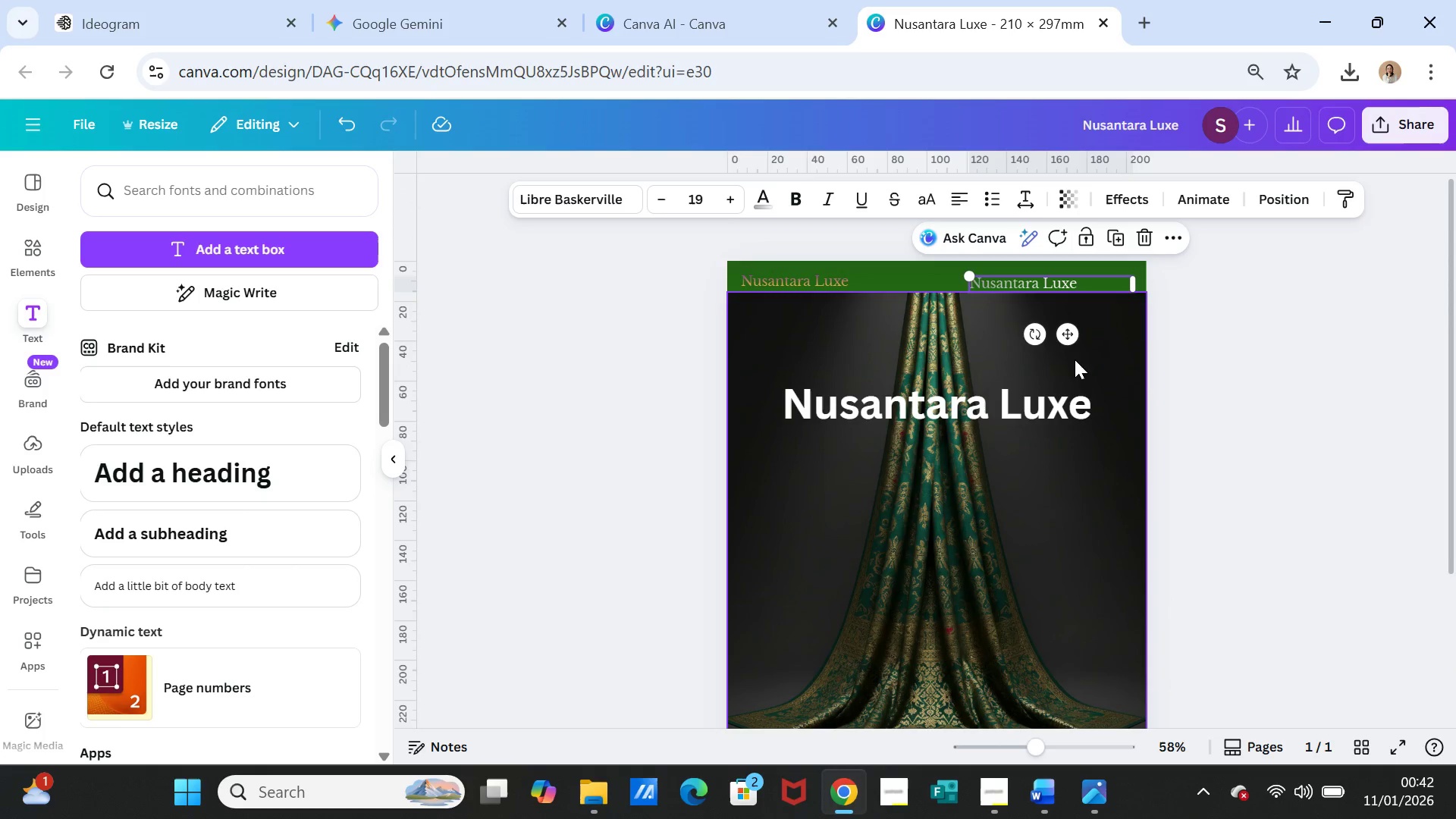 
left_click_drag(start_coordinate=[1071, 334], to_coordinate=[1070, 330])
 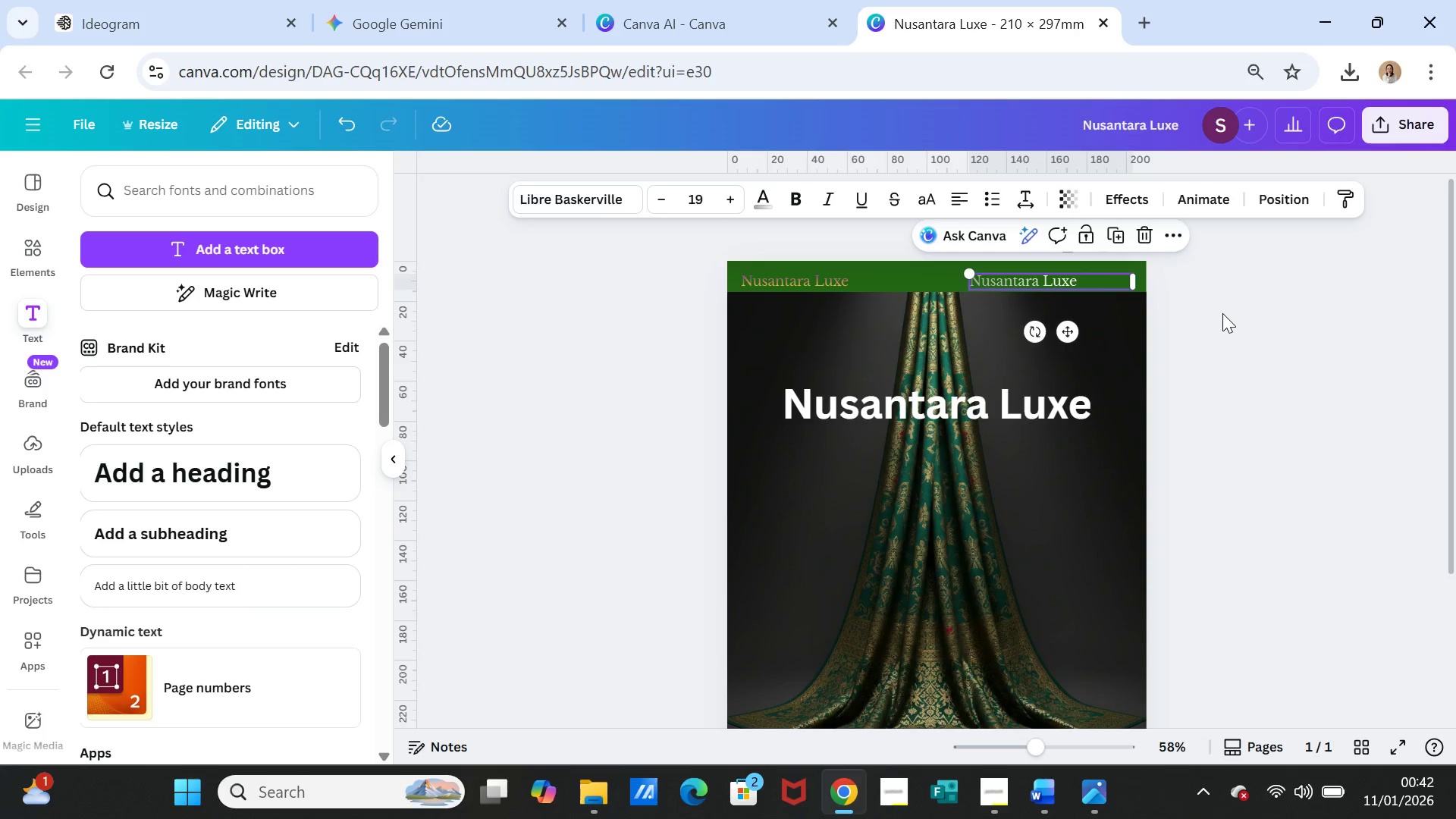 
left_click([1222, 313])
 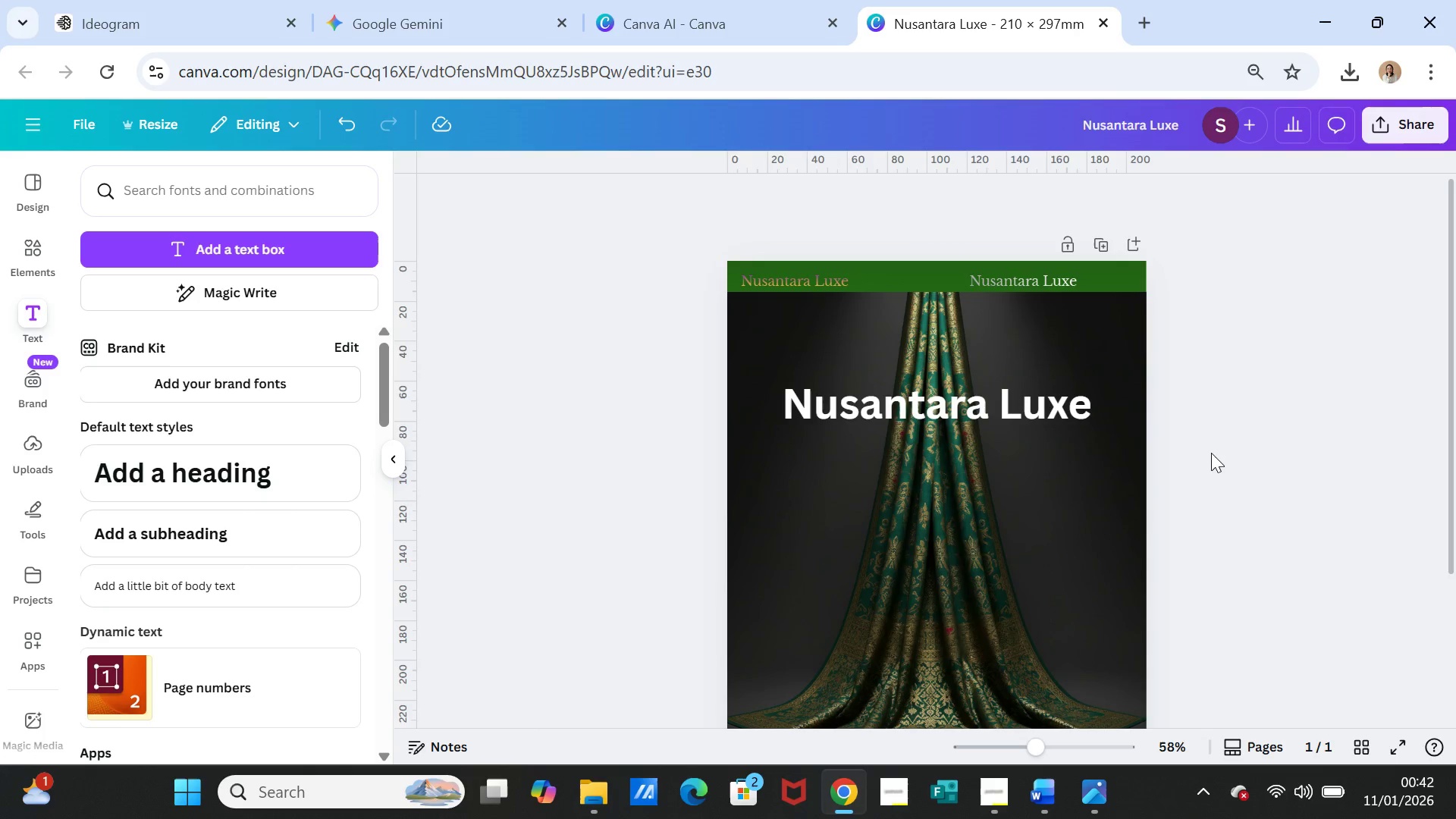 
left_click([1034, 414])
 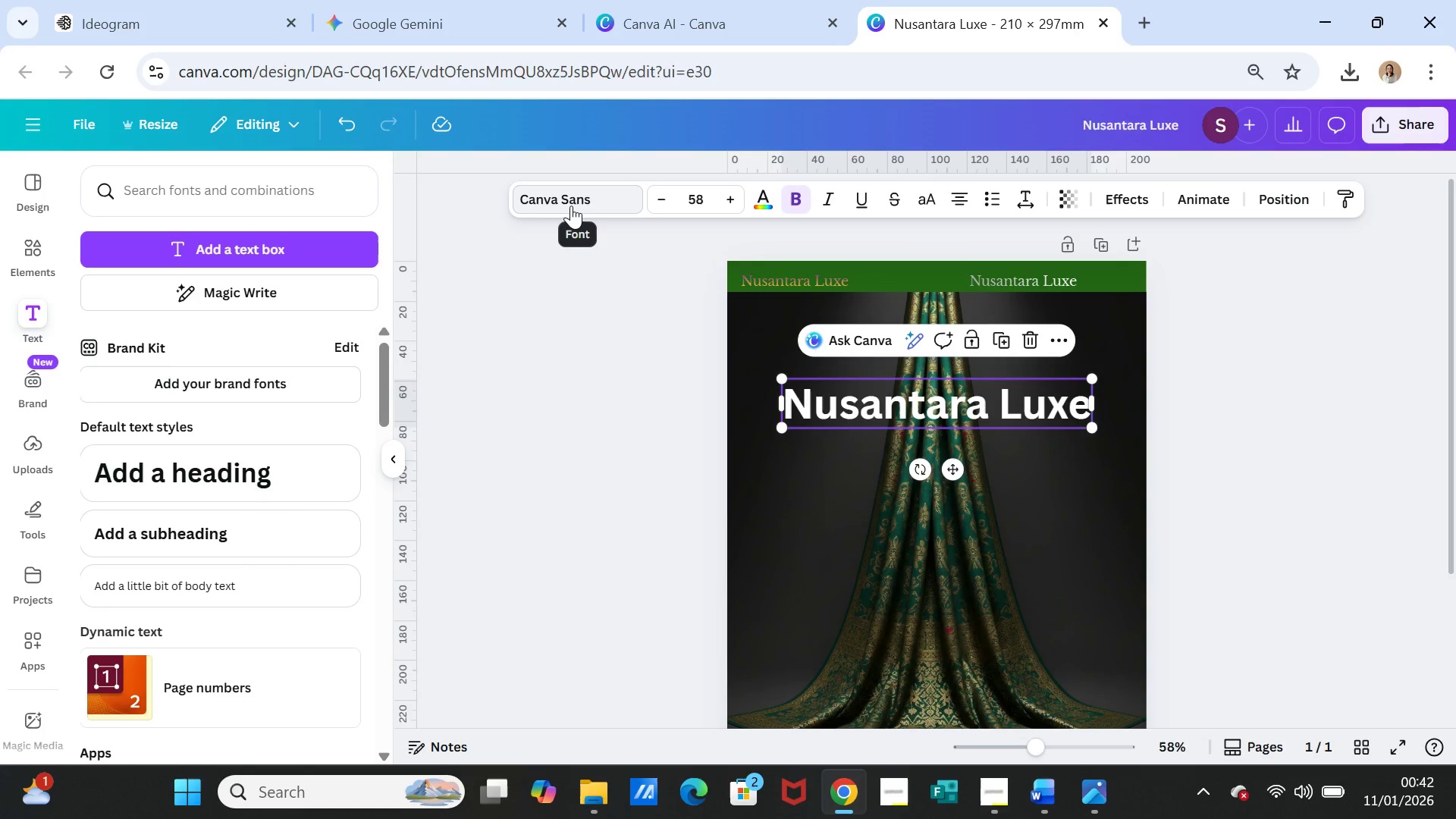 
left_click([571, 206])
 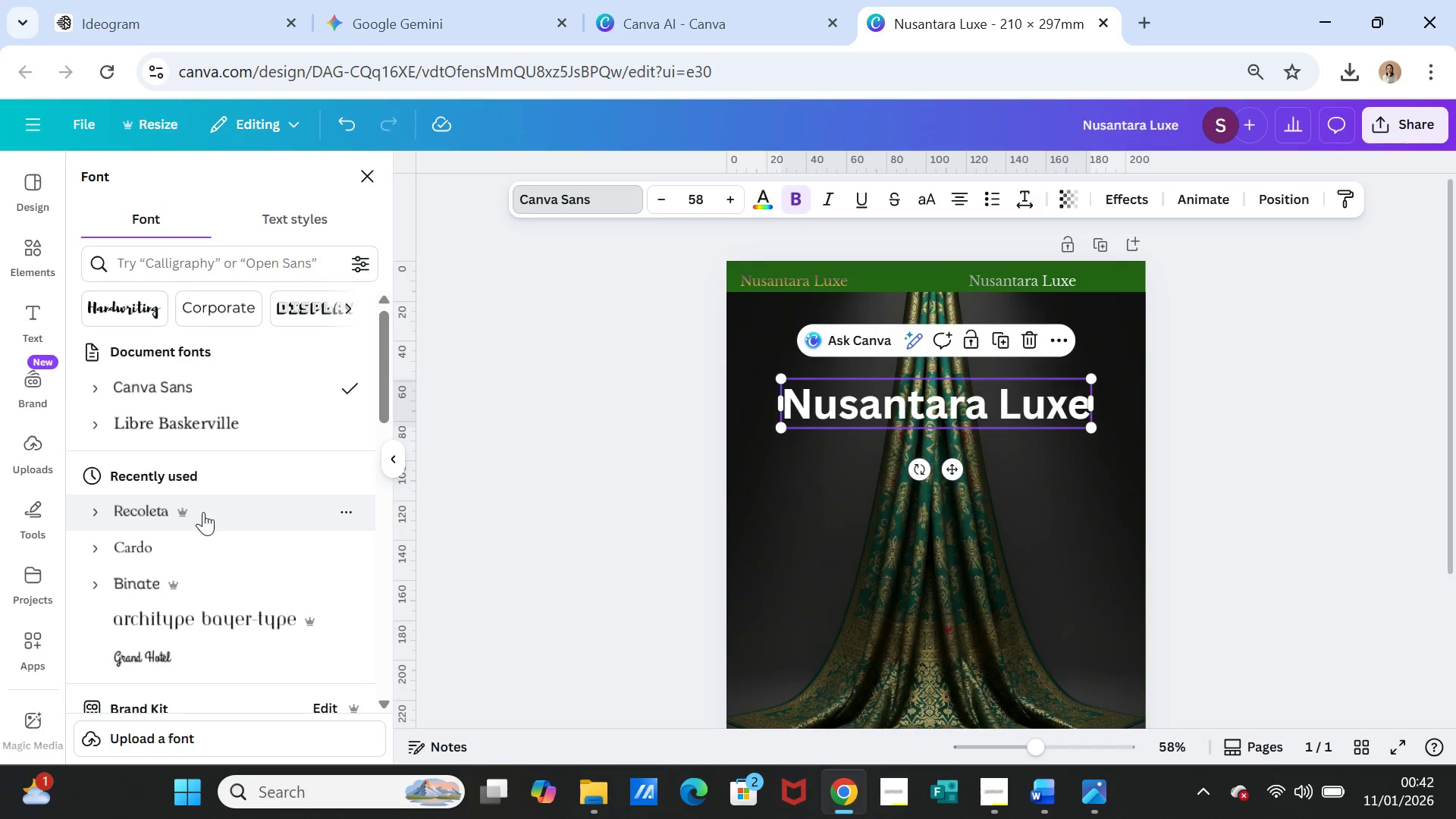 
scroll: coordinate [215, 538], scroll_direction: down, amount: 10.0
 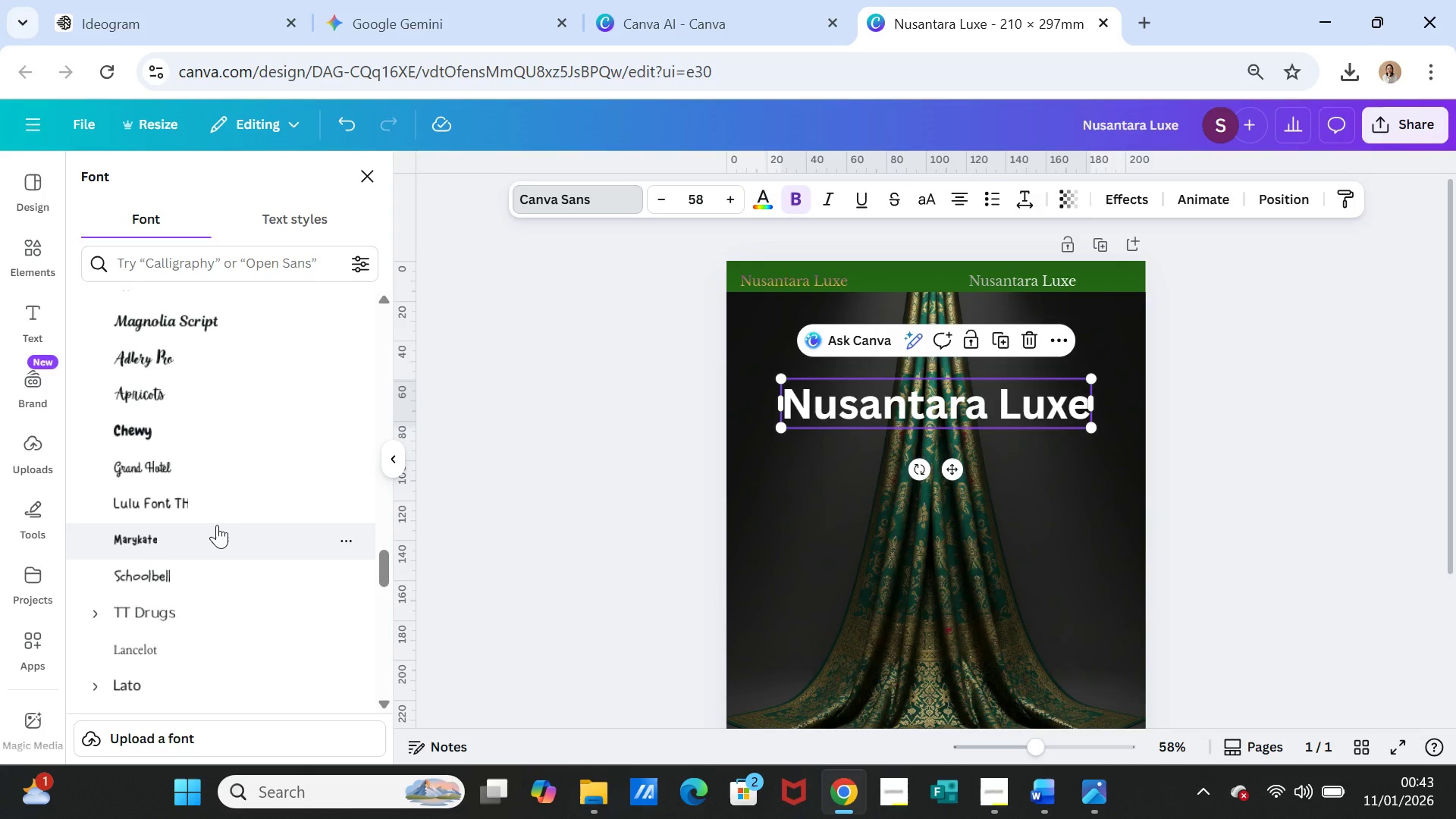 
left_click([218, 465])
 